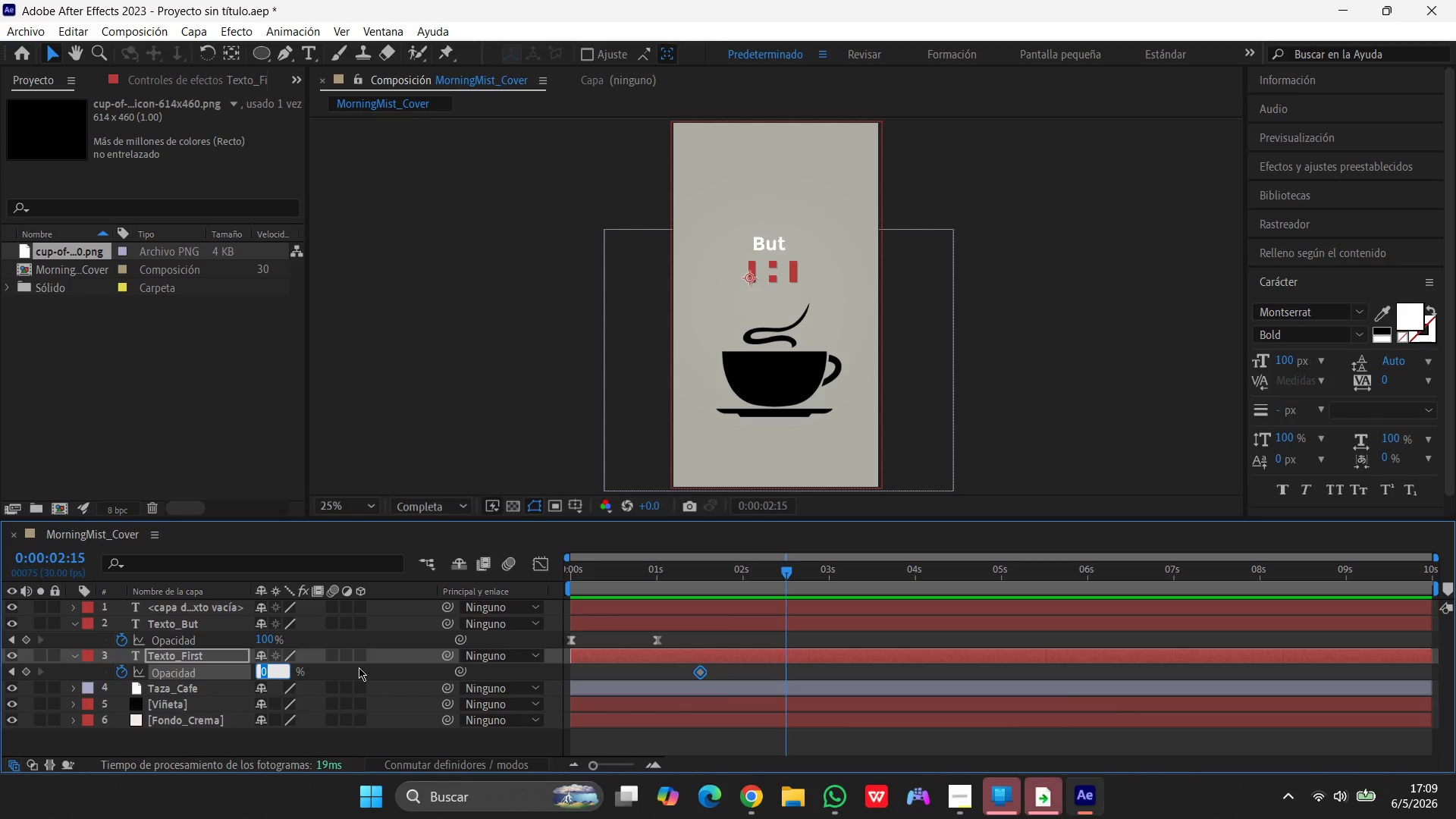 
key(Numpad1)
 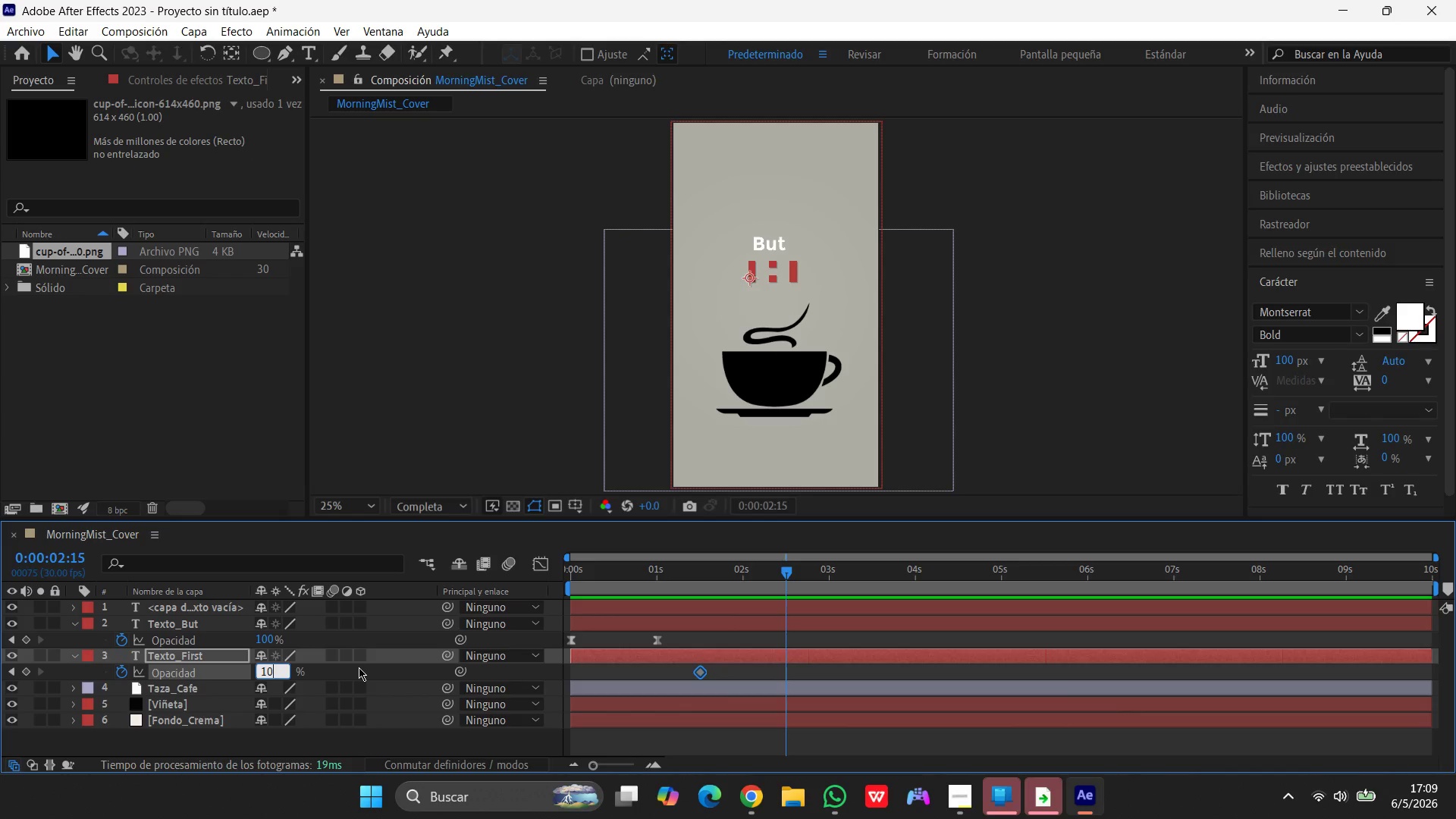 
key(Numpad0)
 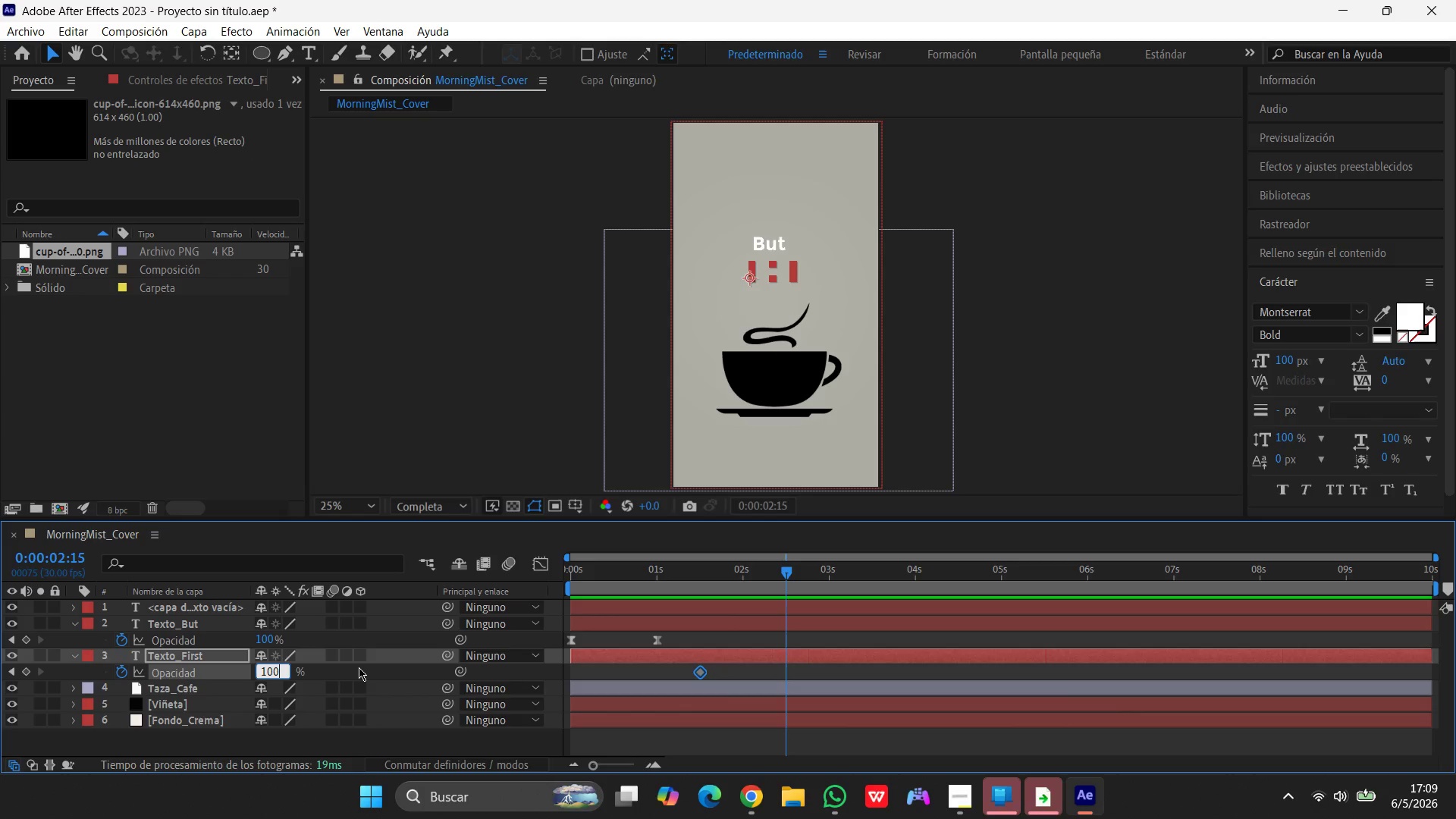 
key(Numpad0)
 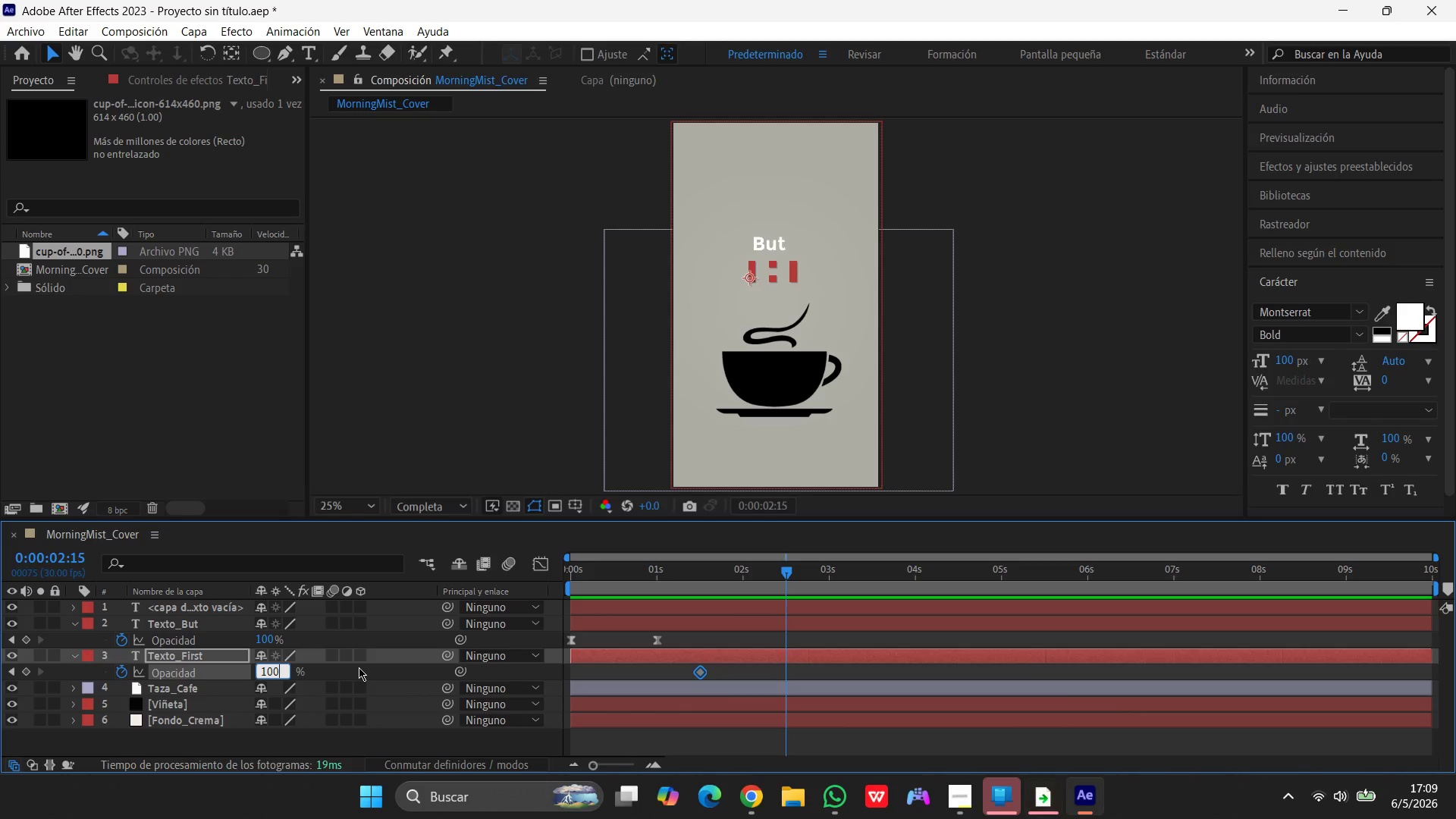 
key(Enter)
 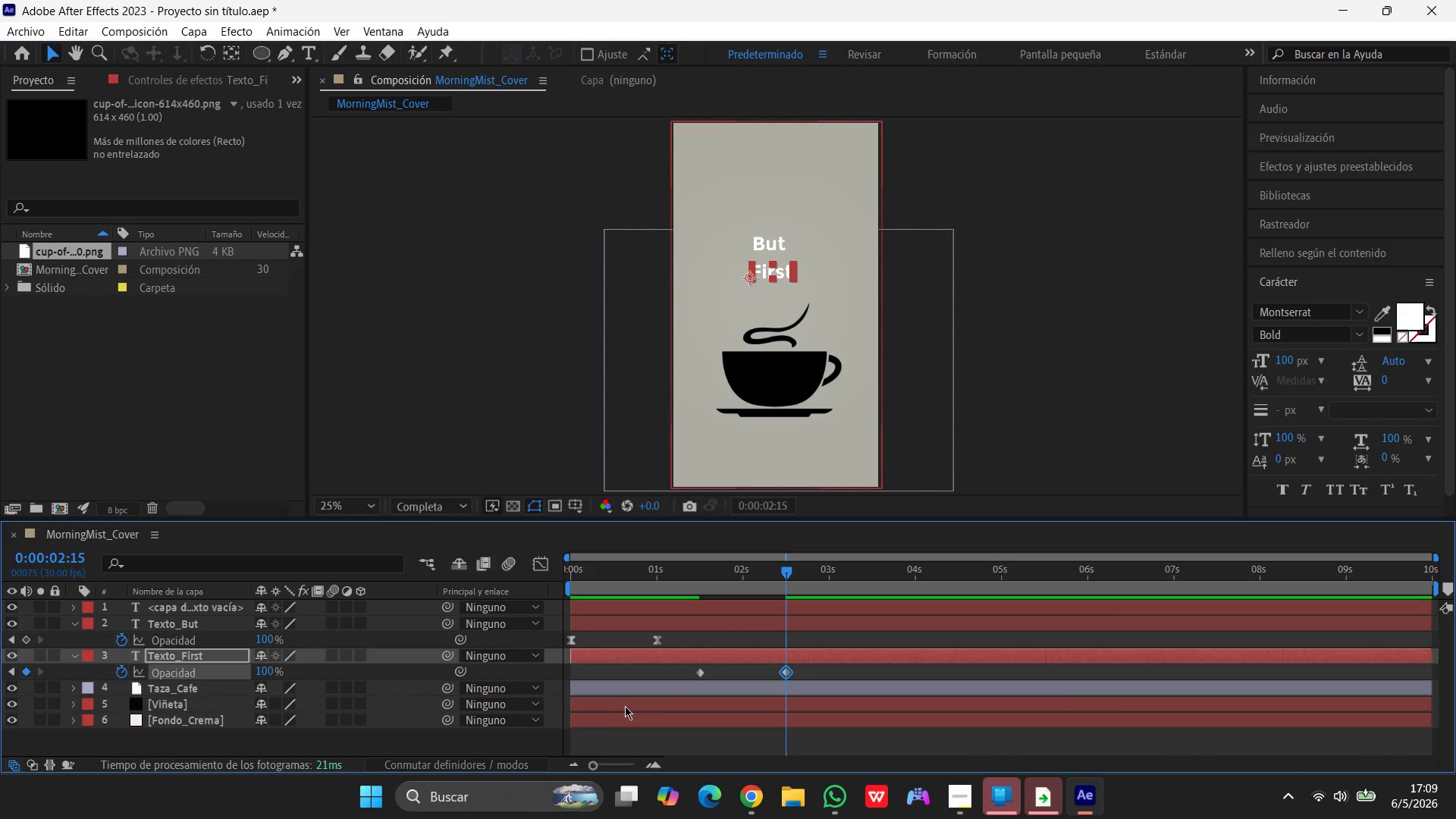 
hold_key(key=ShiftLeft, duration=0.83)
left_click([699, 670])
 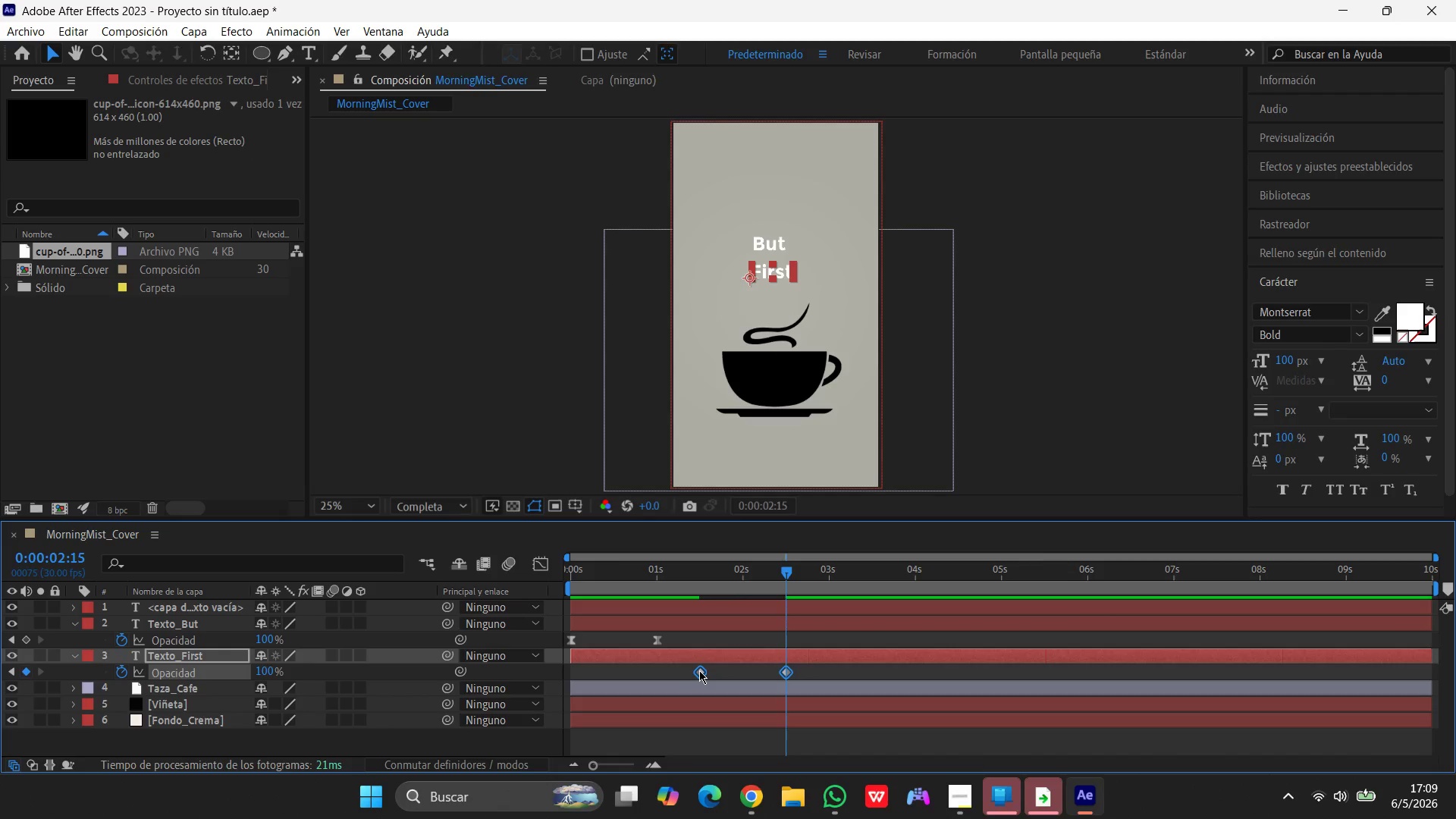 
right_click([699, 670])
 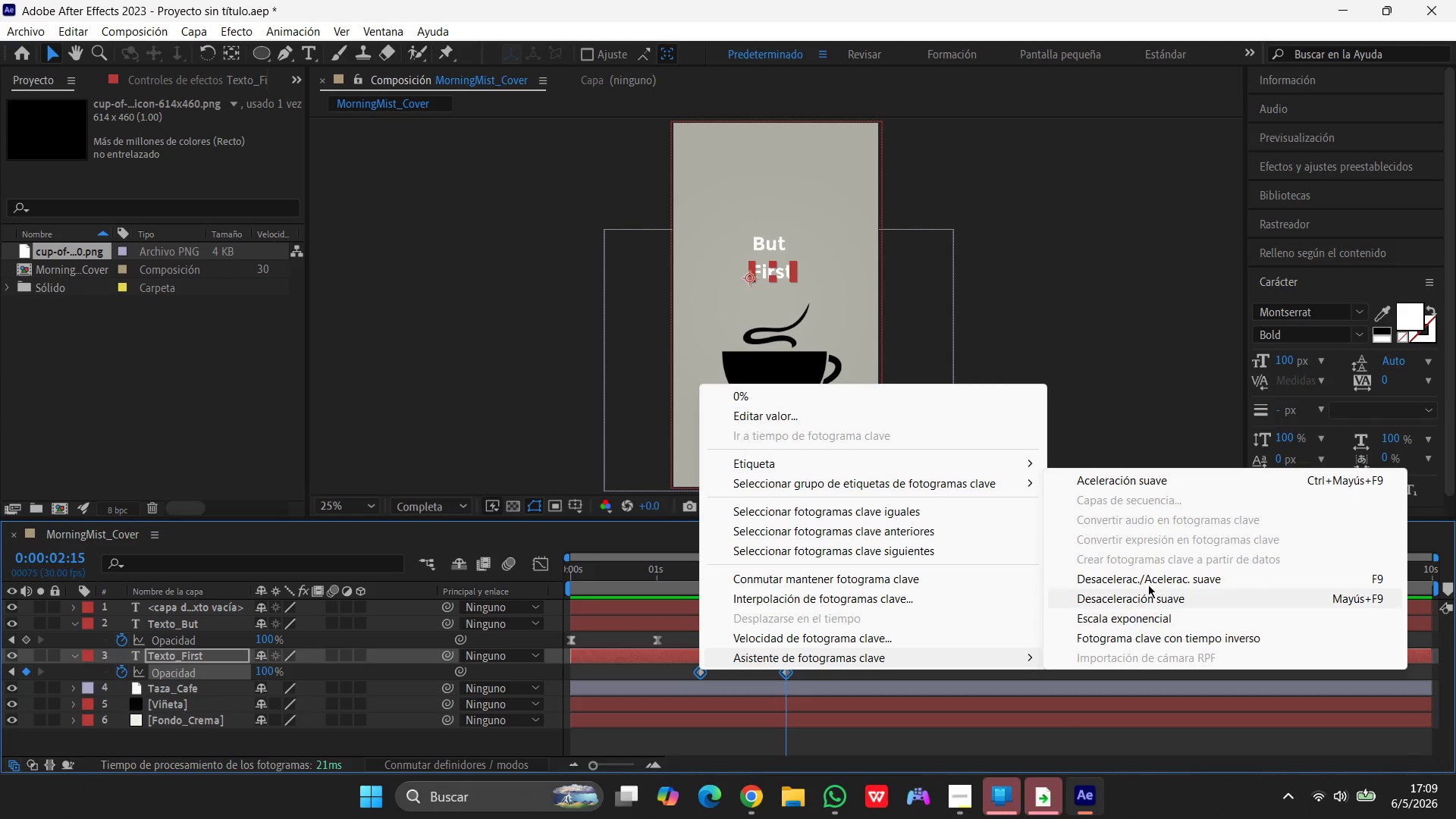 
left_click([1150, 577])
 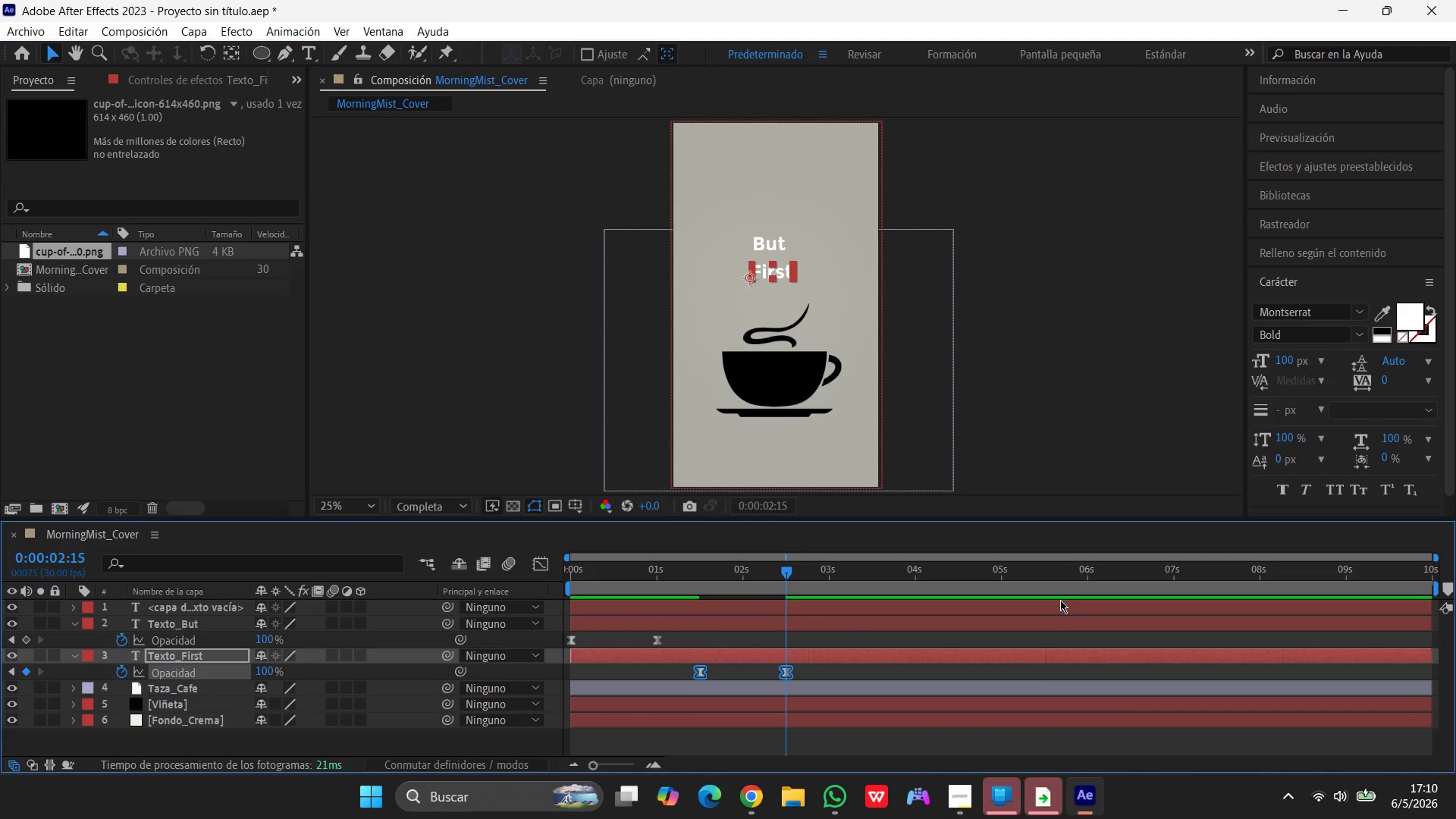 
wait(5.55)
 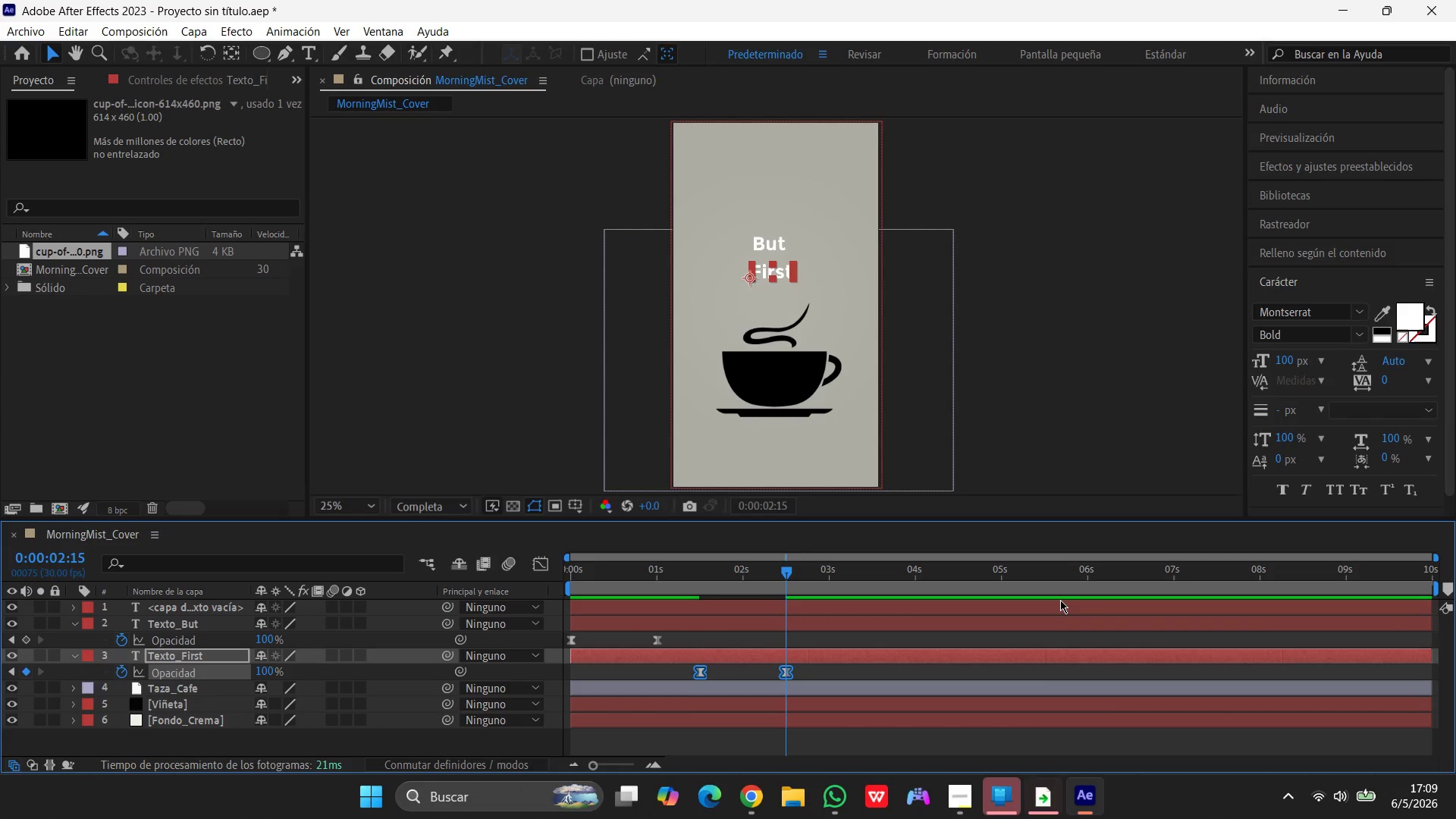 
left_click([1007, 375])
 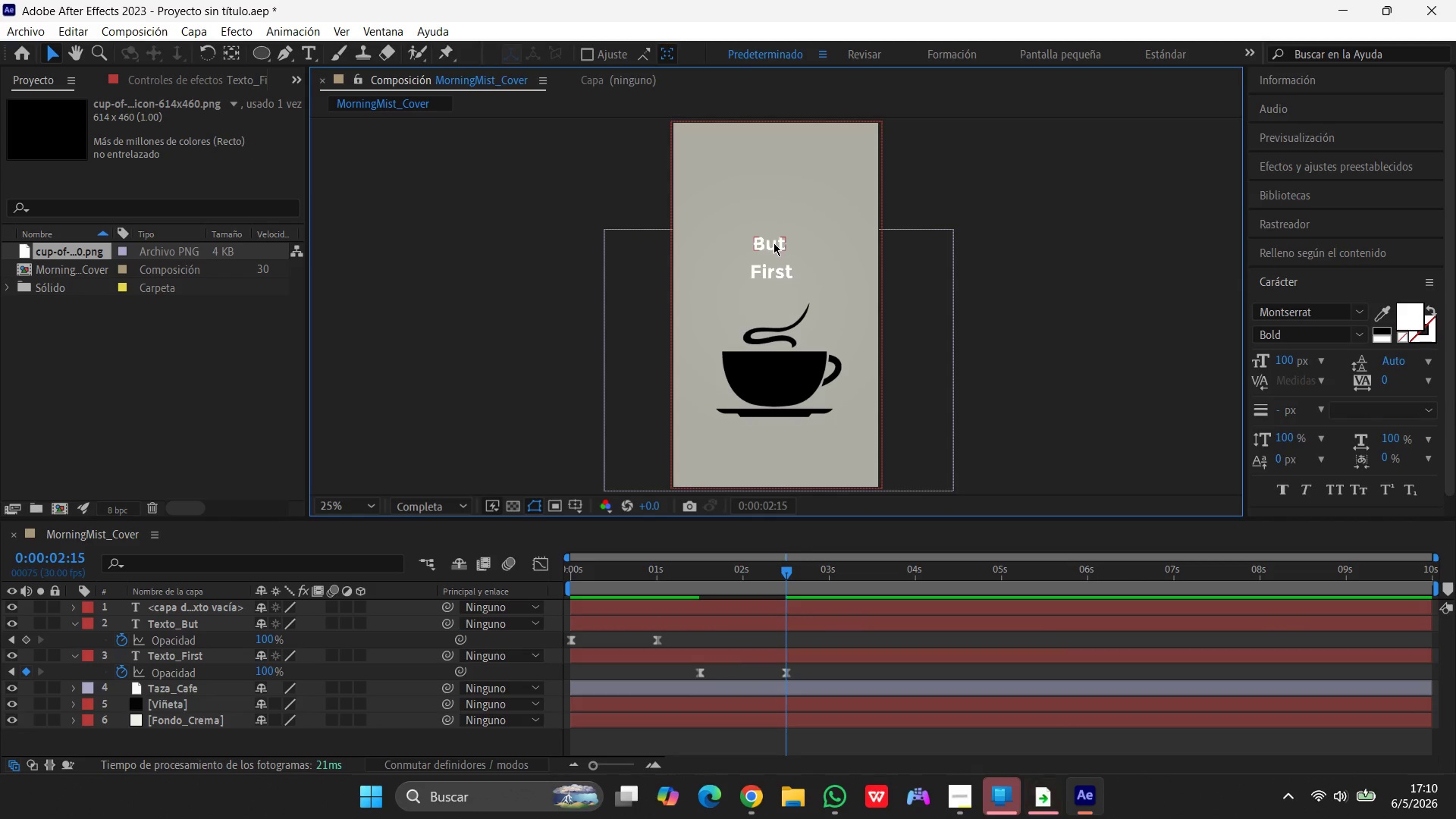 
left_click_drag(start_coordinate=[774, 243], to_coordinate=[774, 209])
 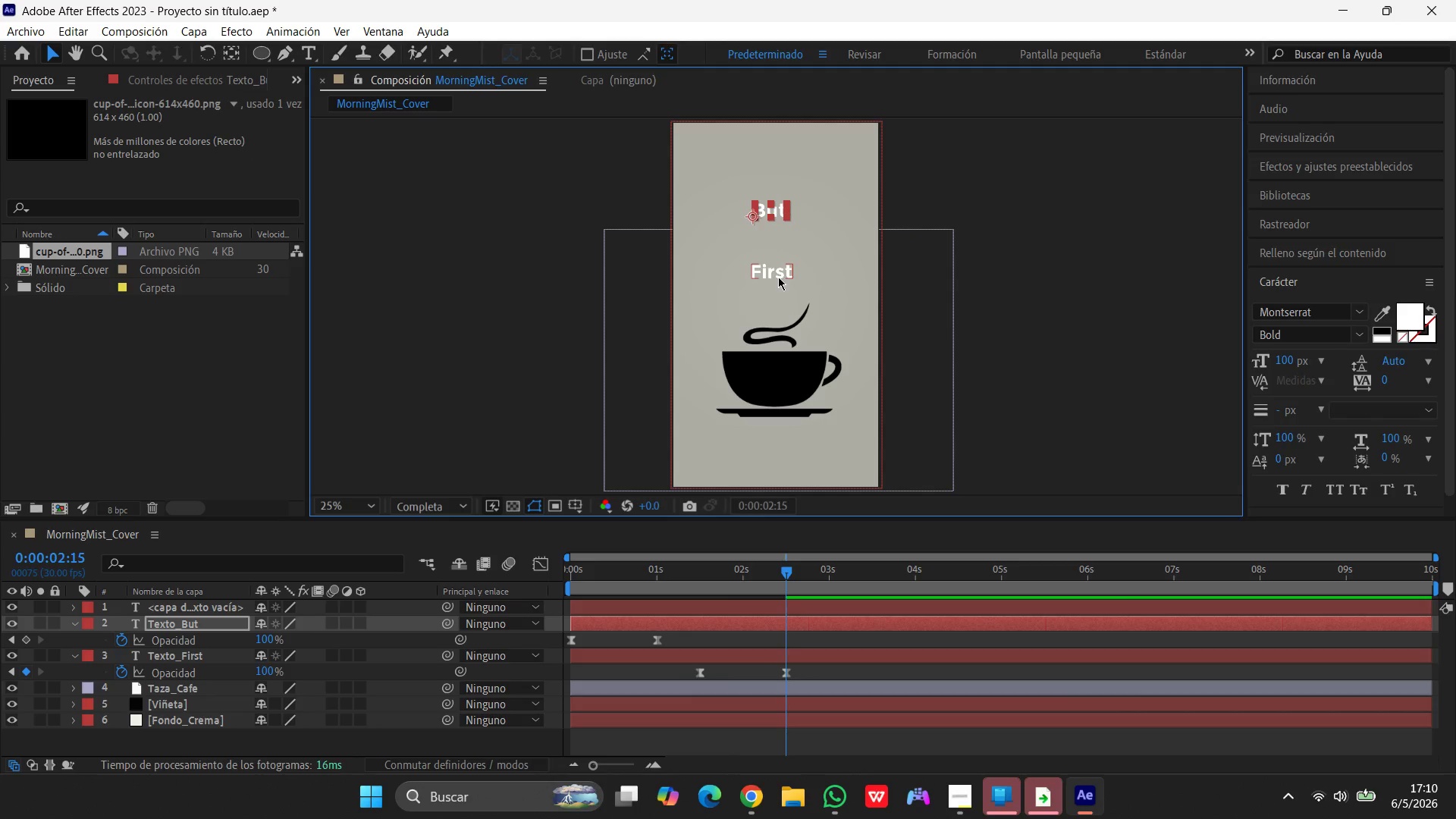 
left_click_drag(start_coordinate=[778, 277], to_coordinate=[777, 237])
 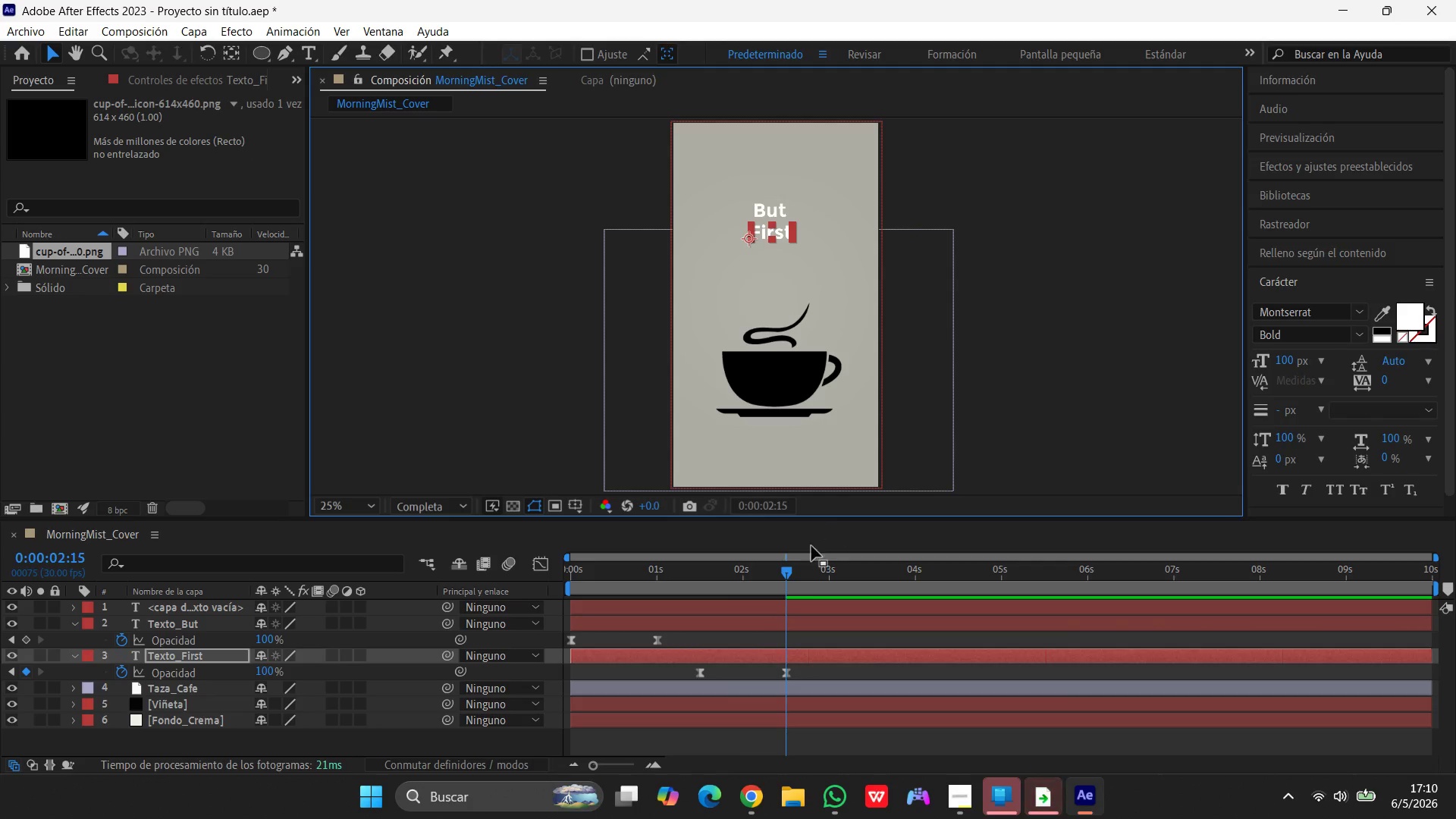 
left_click_drag(start_coordinate=[791, 568], to_coordinate=[397, 573])
 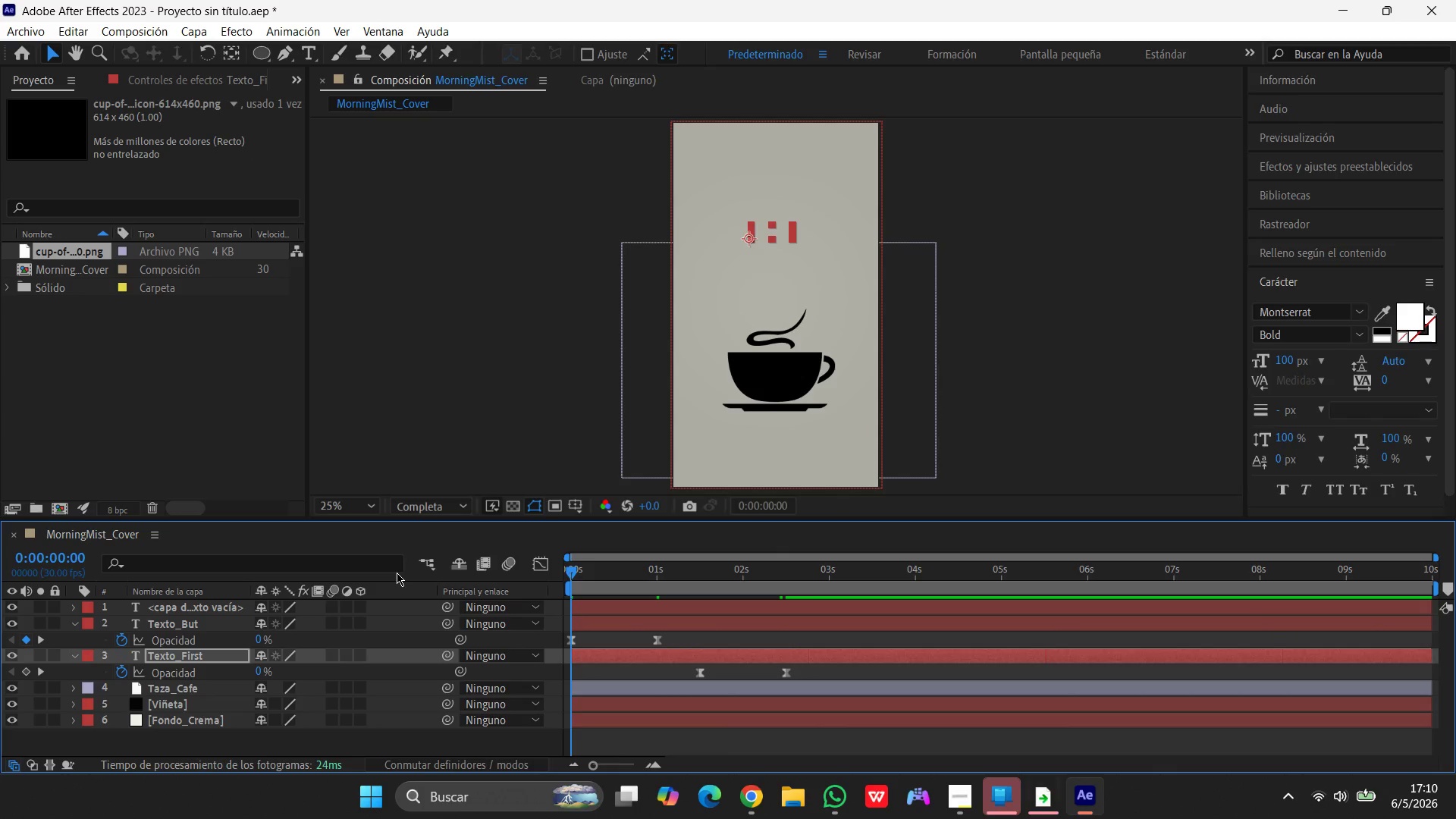 
key(Space)
 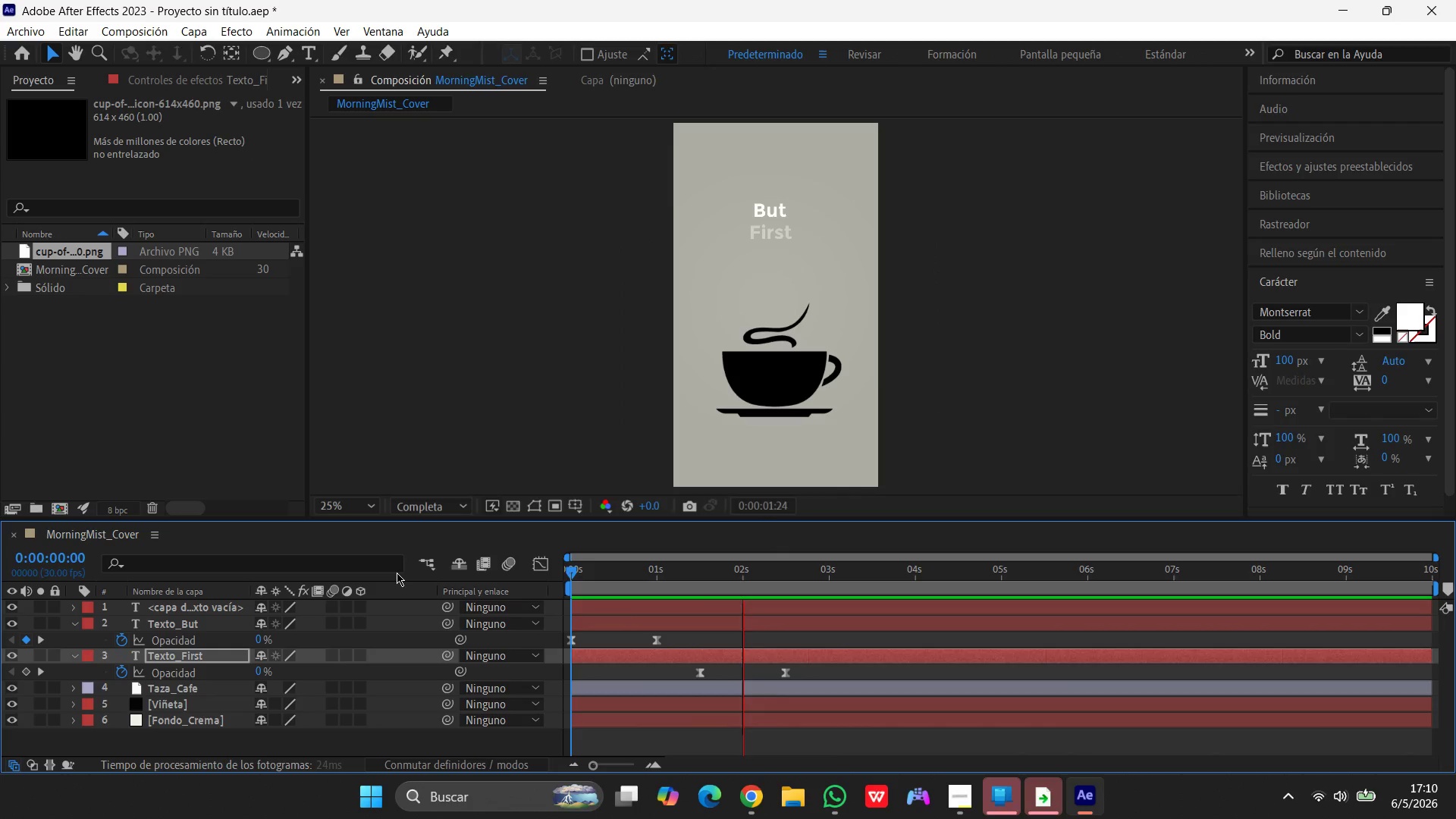 
key(Space)
 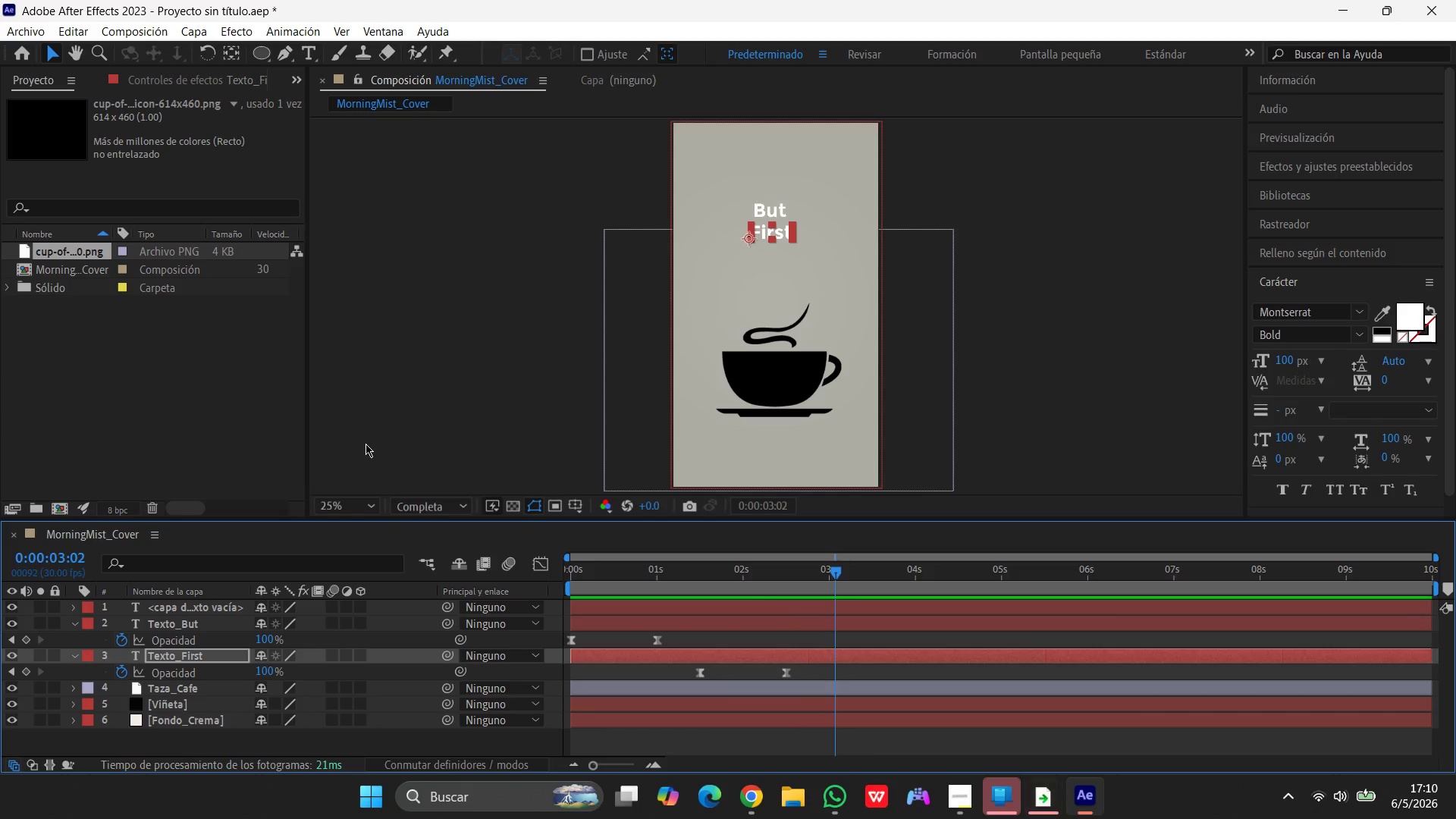 
left_click([428, 350])
 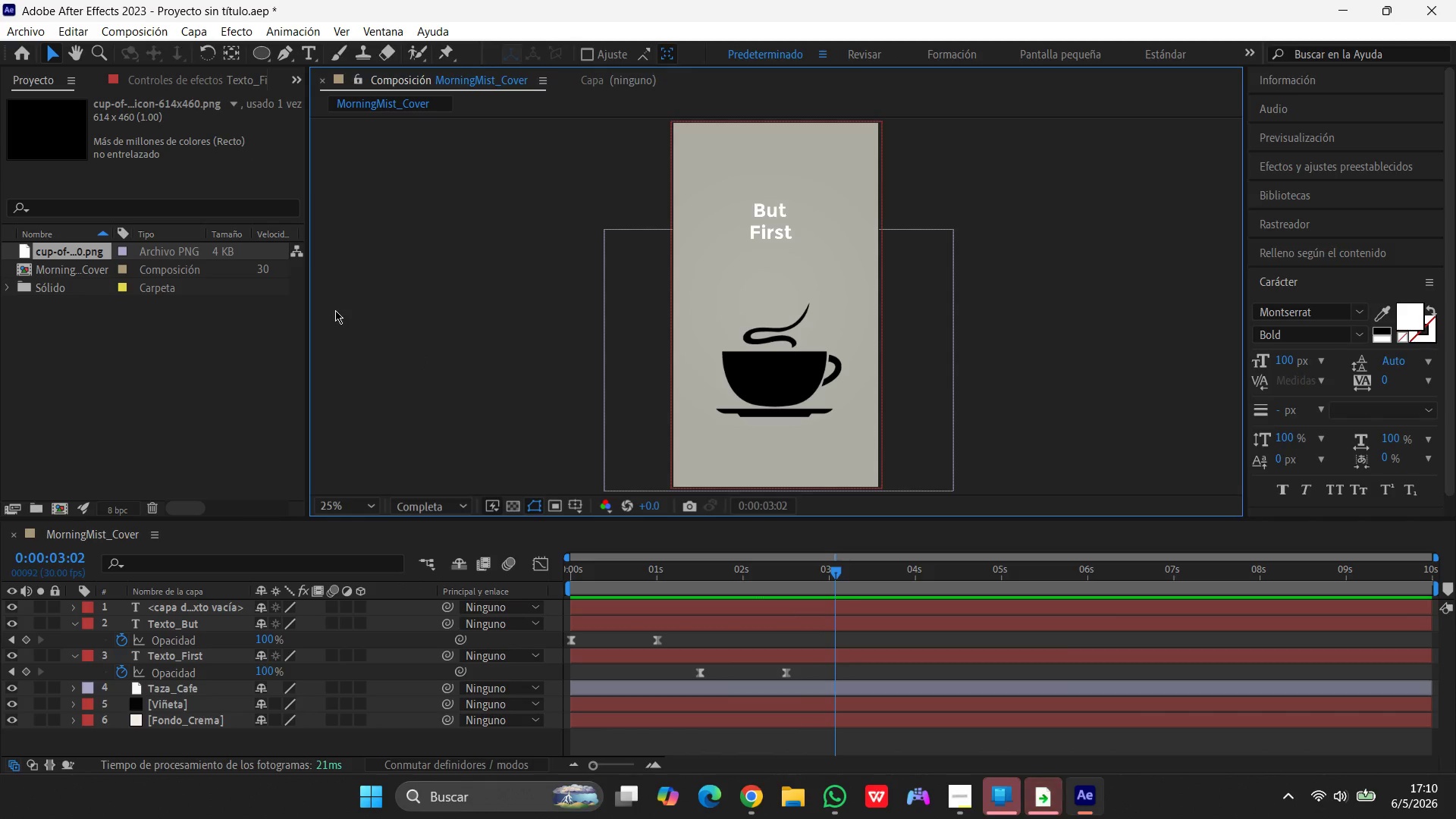 
left_click([182, 25])
 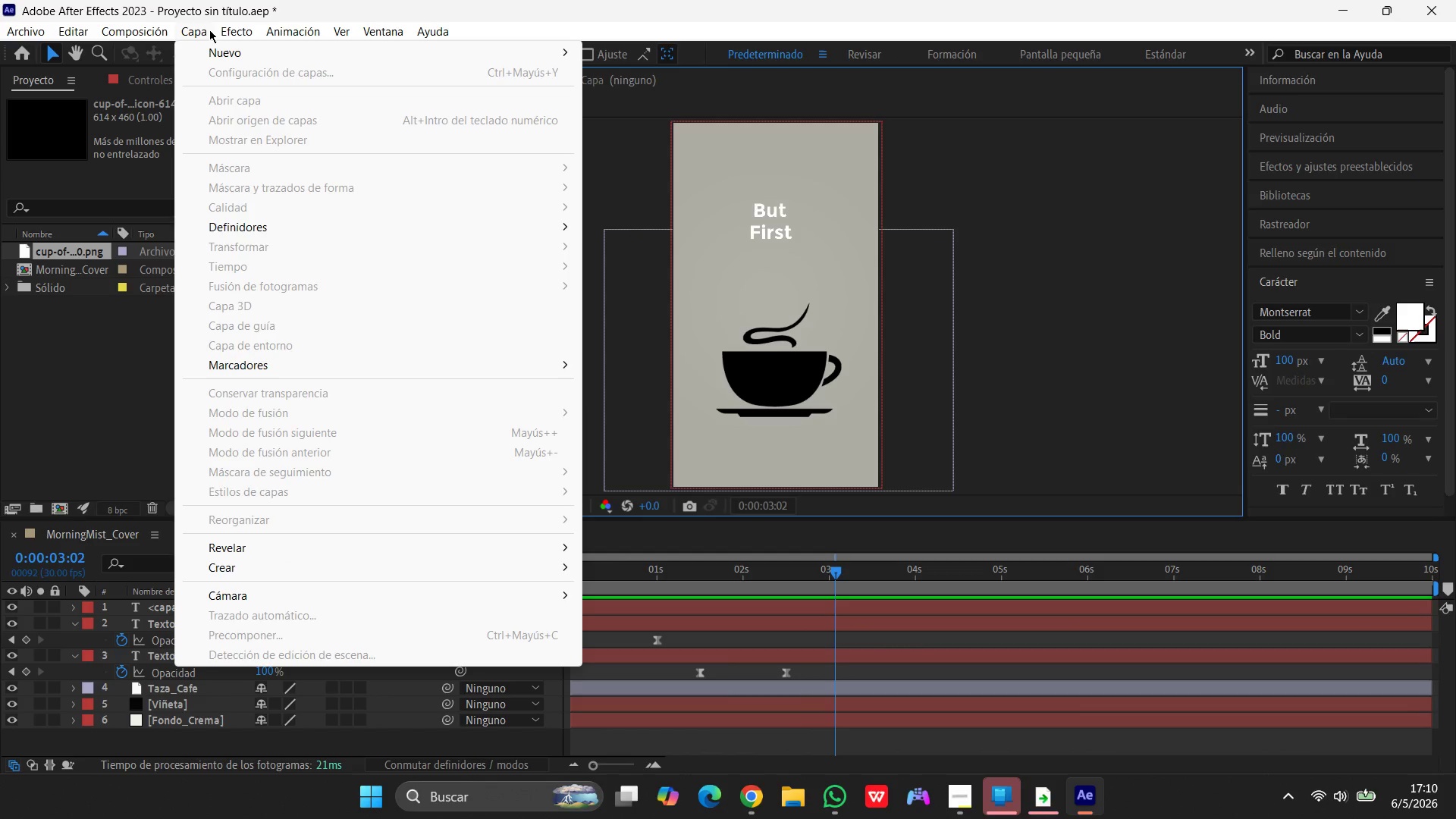 
left_click([216, 47])
 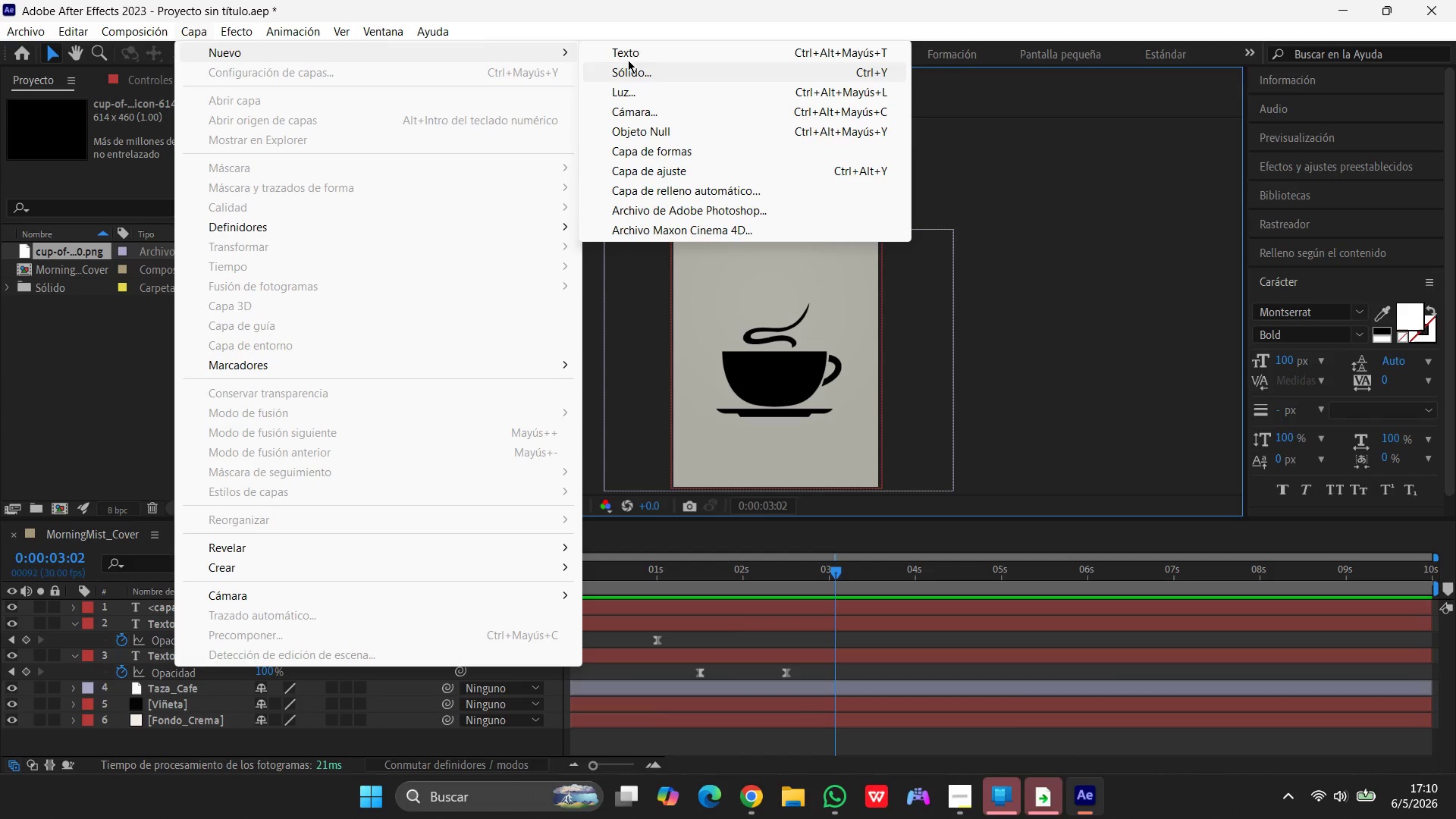 
left_click([632, 48])
 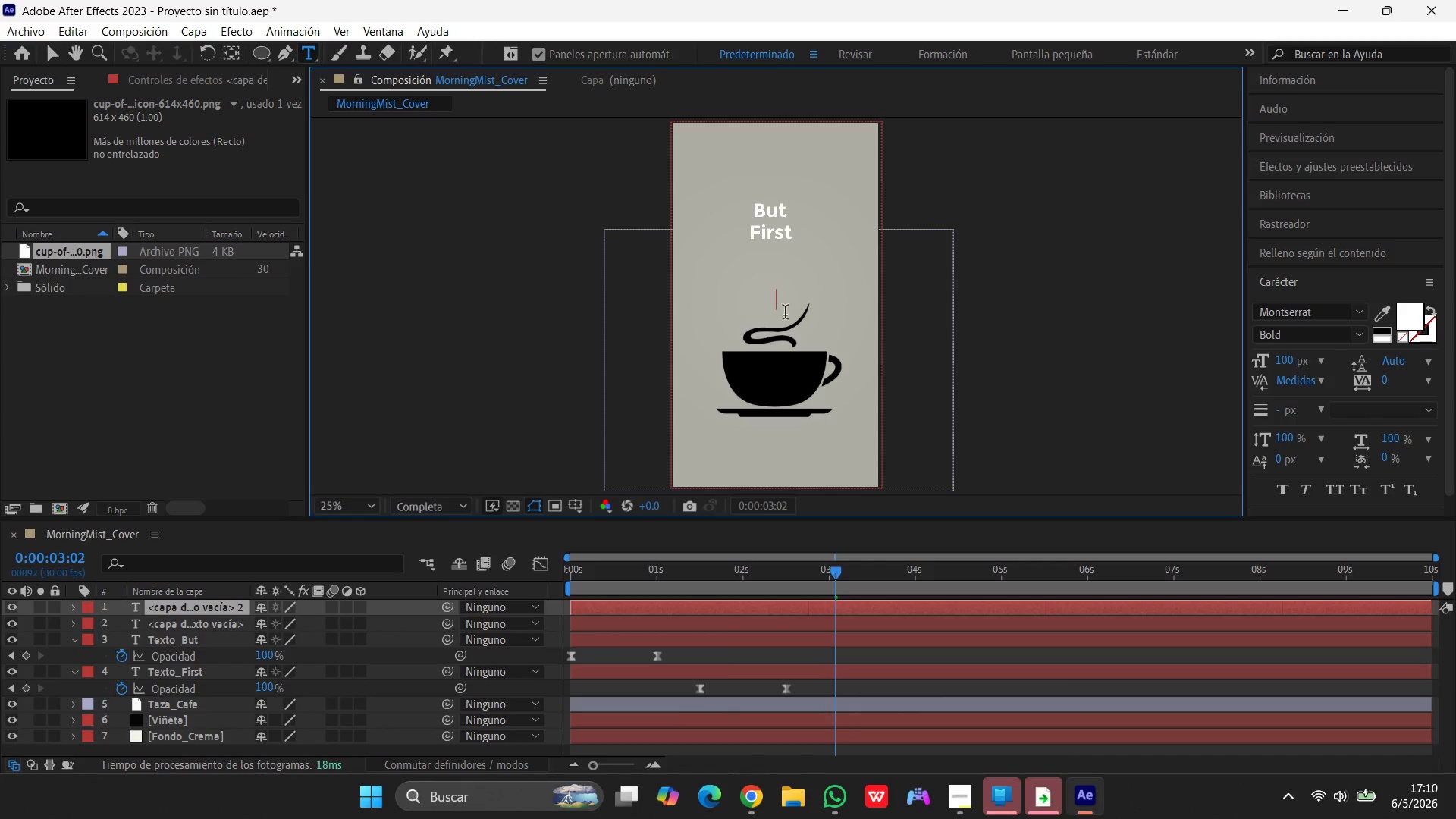 
wait(5.69)
 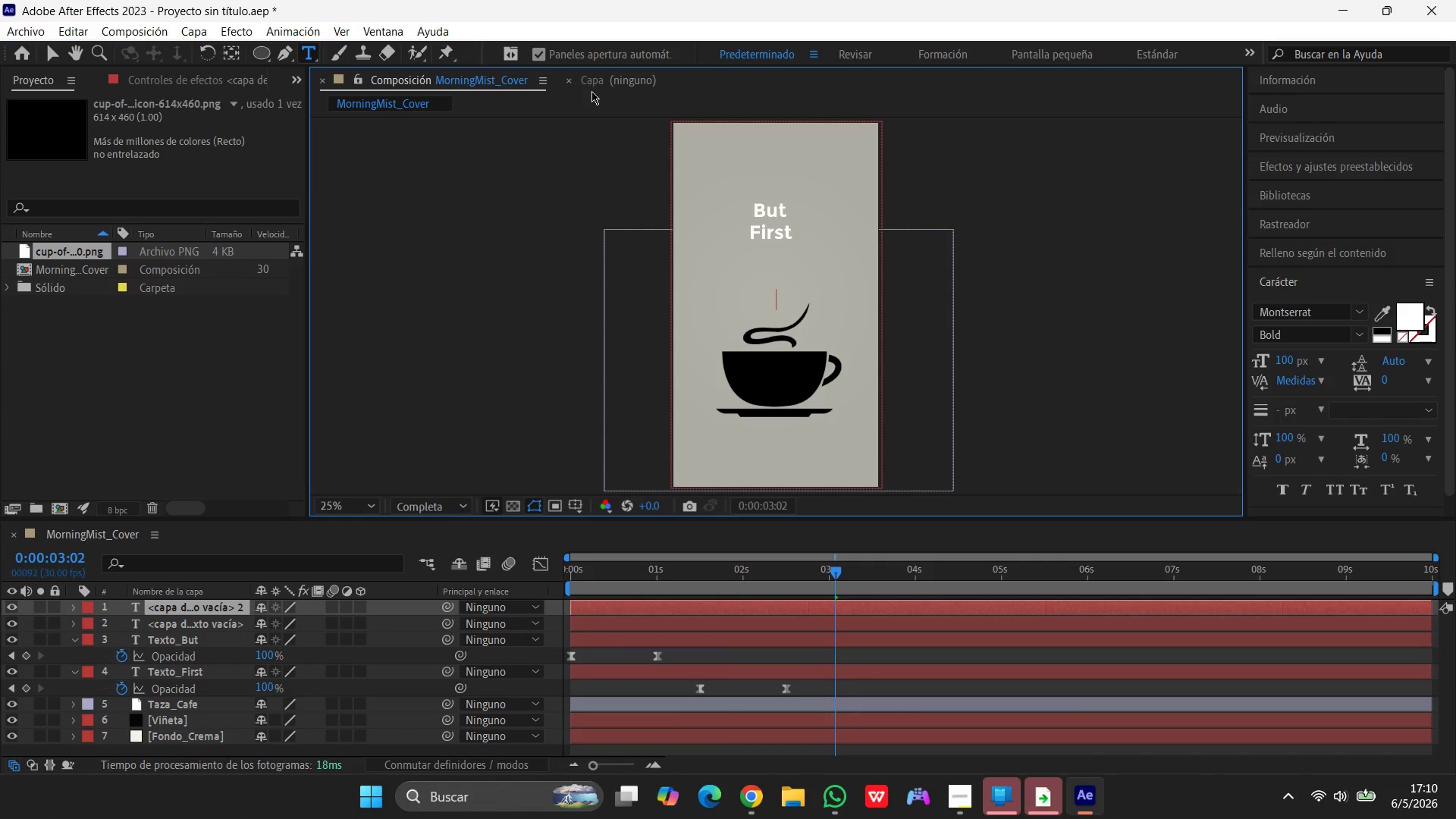 
type(COFFEE)
key(Backspace)
key(Backspace)
key(Backspace)
key(Backspace)
key(Backspace)
type(of)
 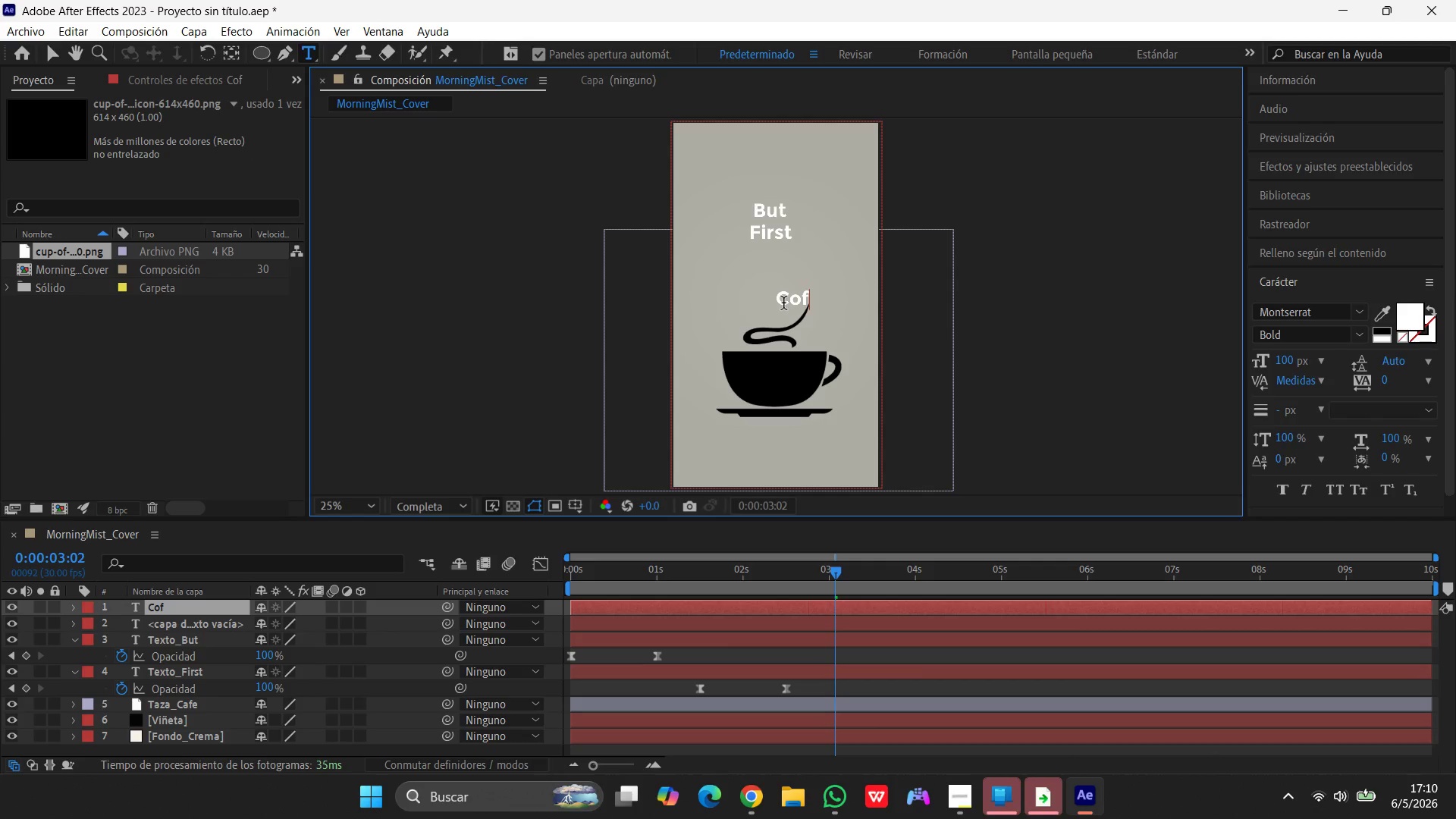 
type(fee)
 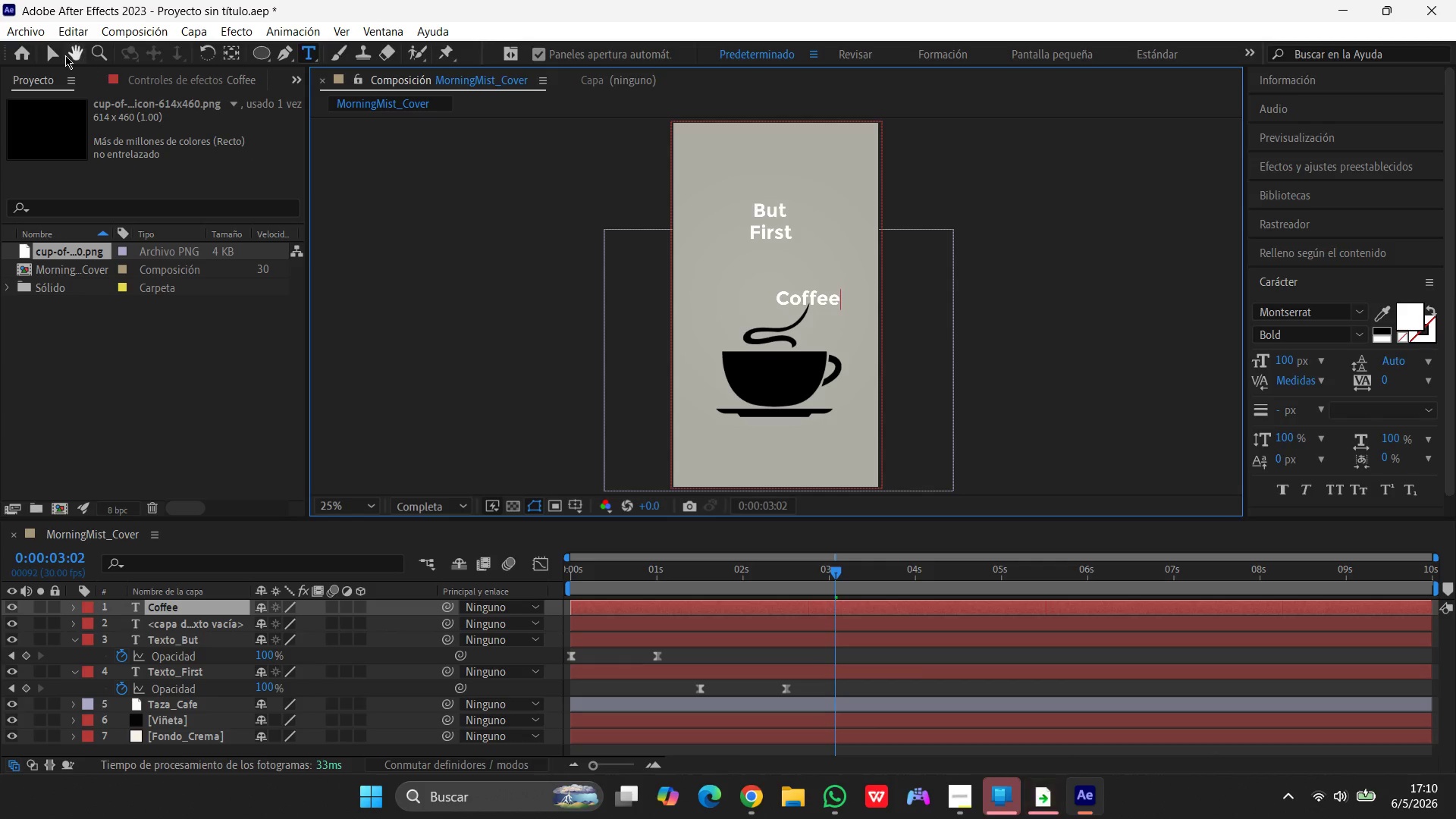 
left_click([62, 55])
 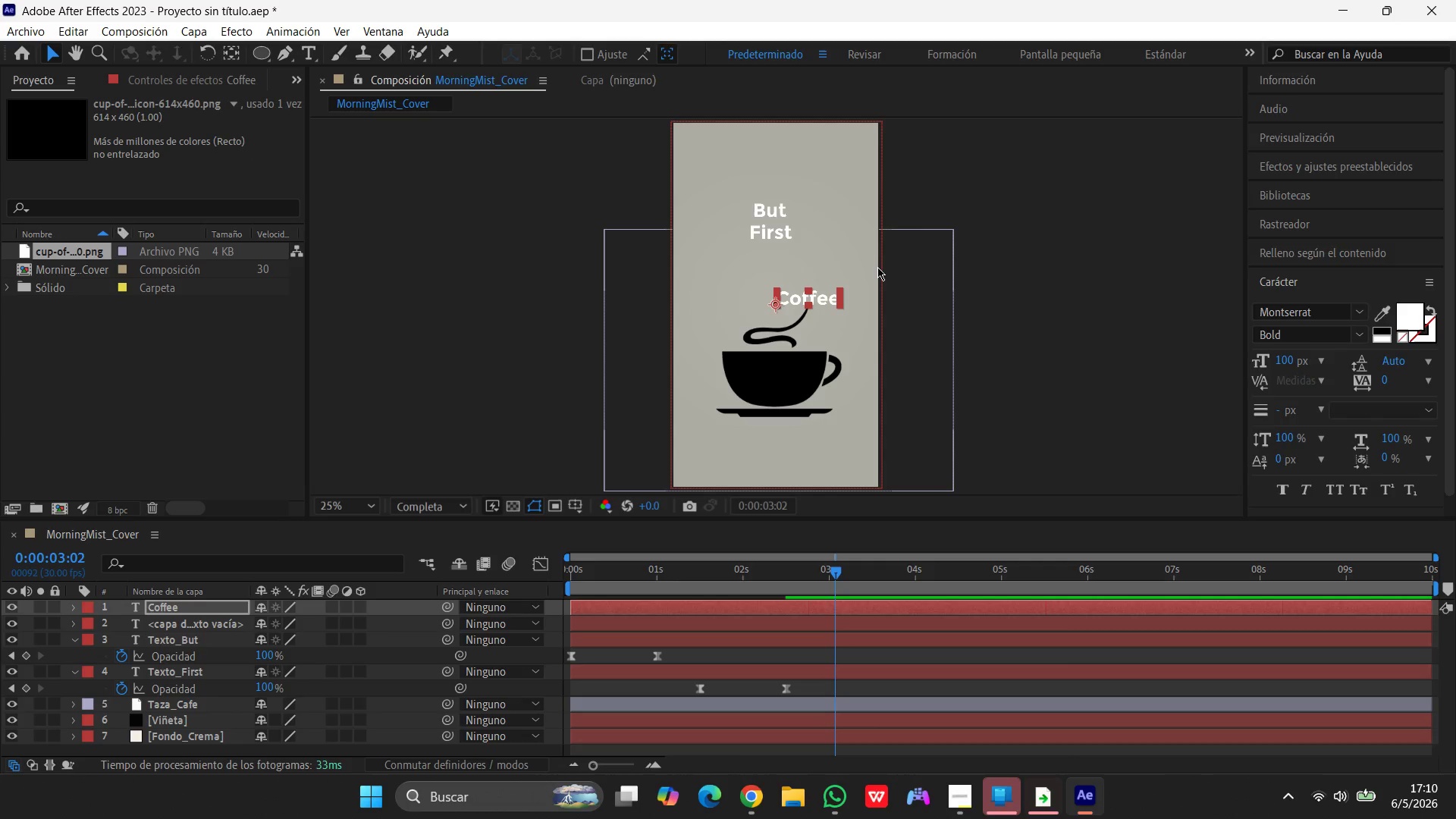 
wait(5.94)
 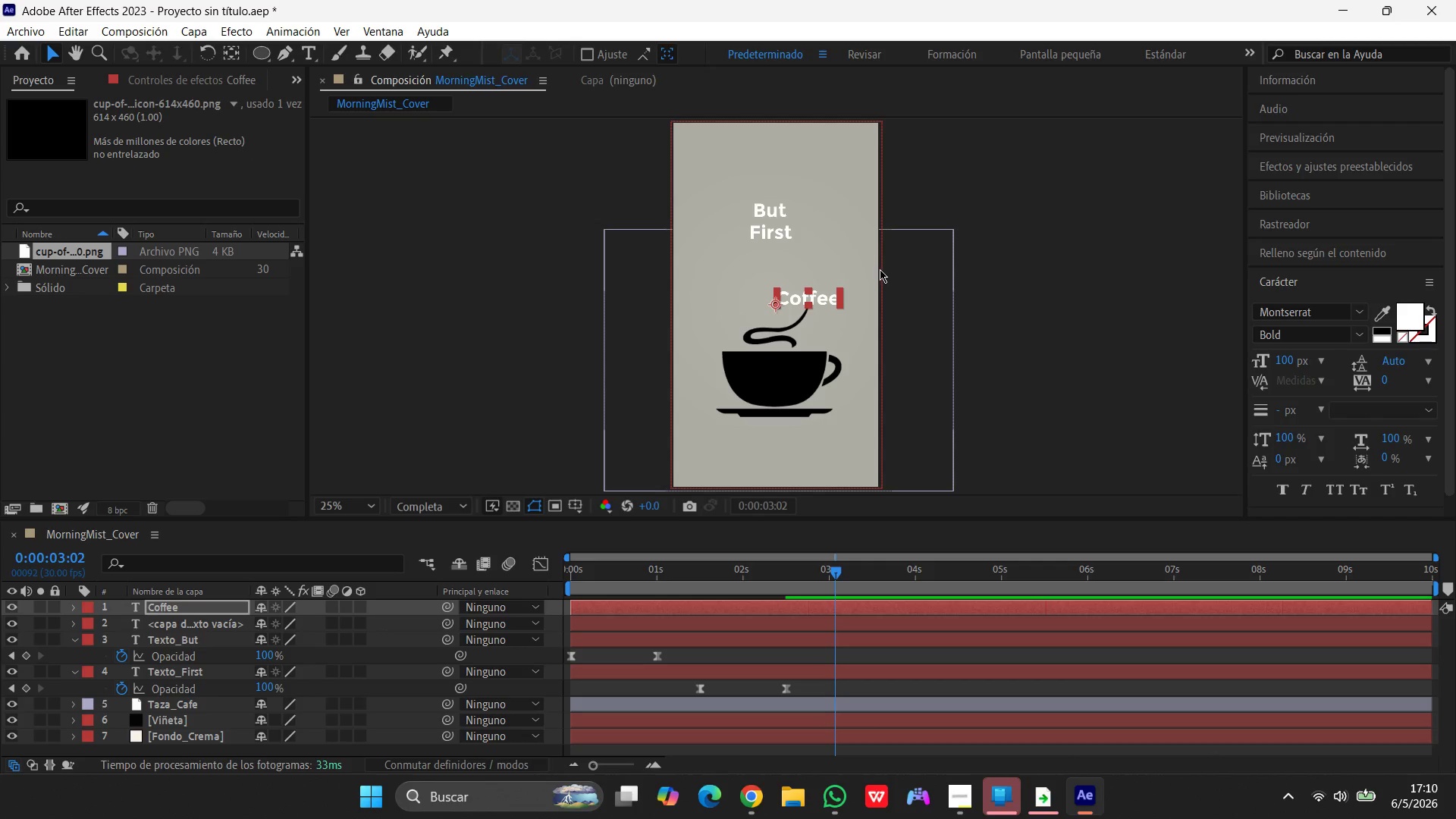 
left_click([165, 604])
 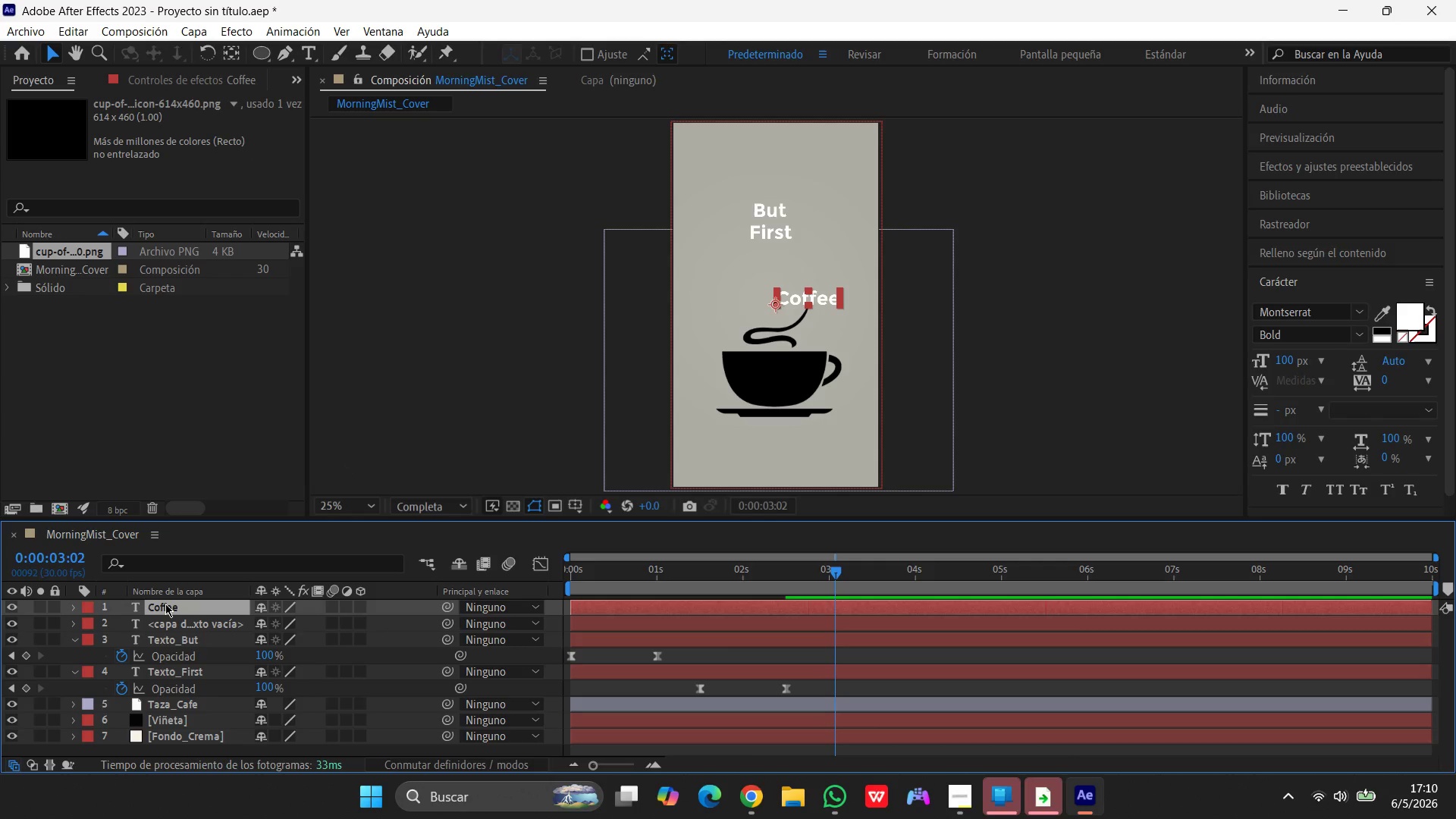 
key(Enter)
 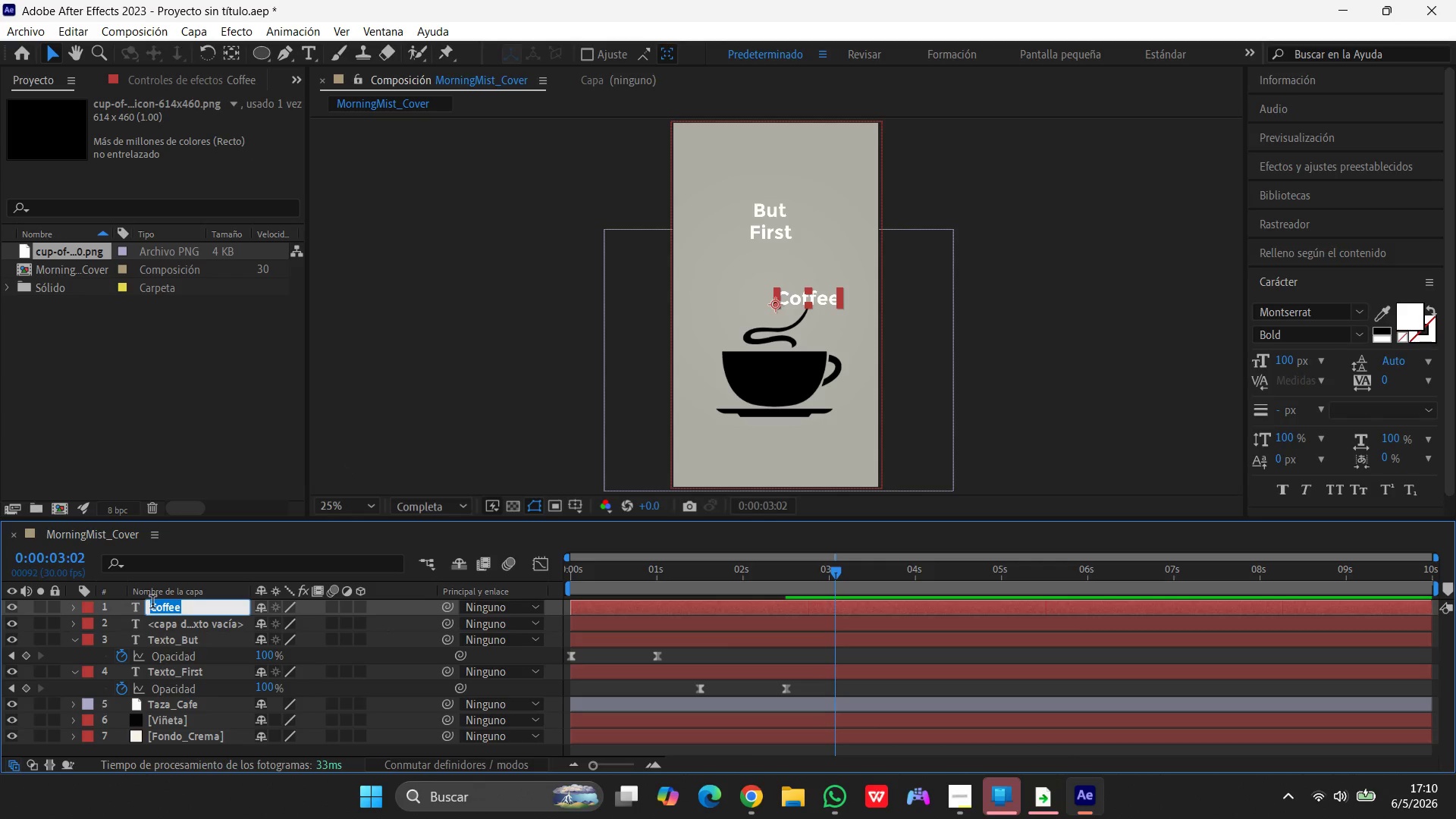 
left_click([152, 604])
 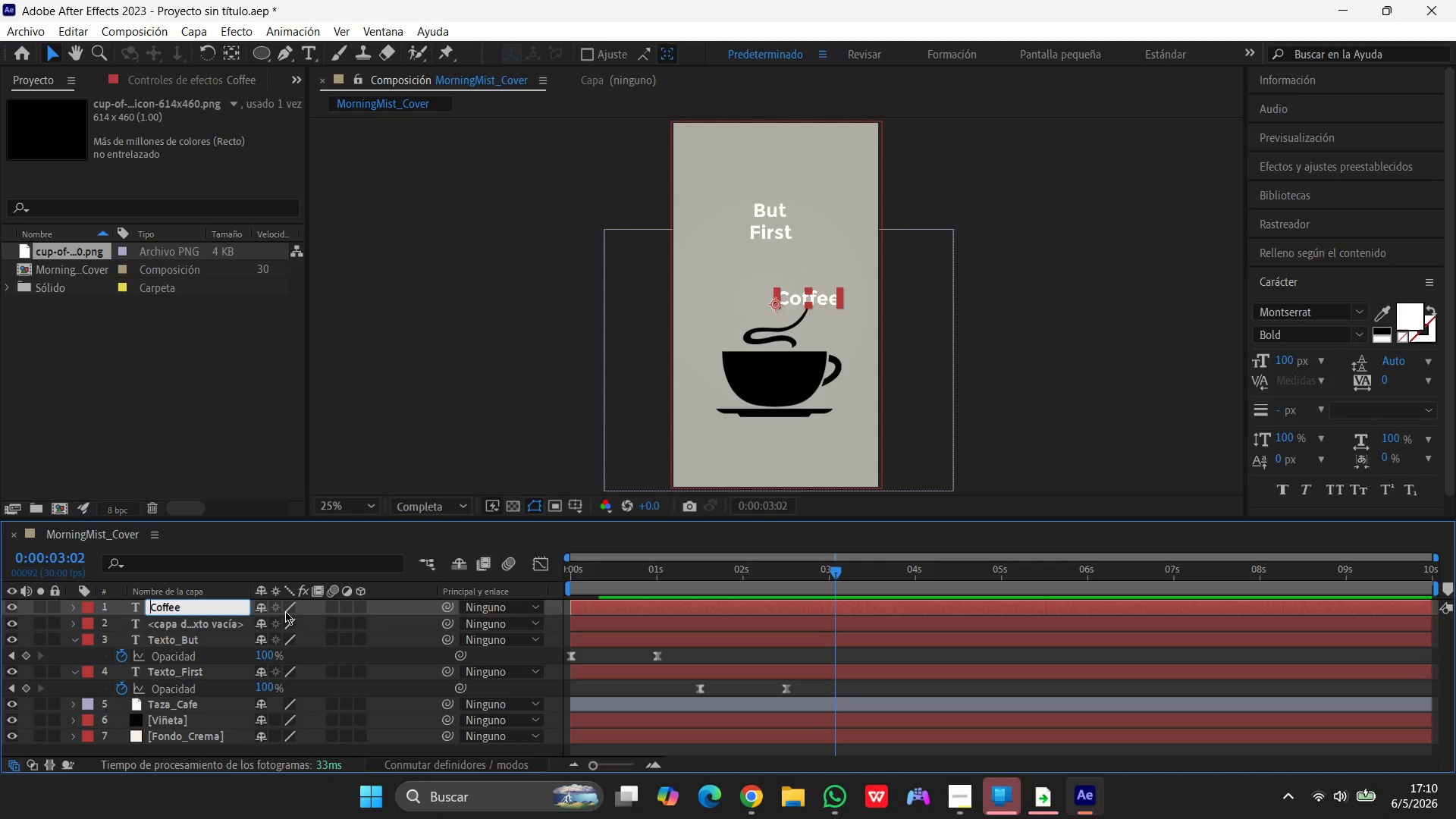 
type(Texto-)
key(Backspace)
type(_)
 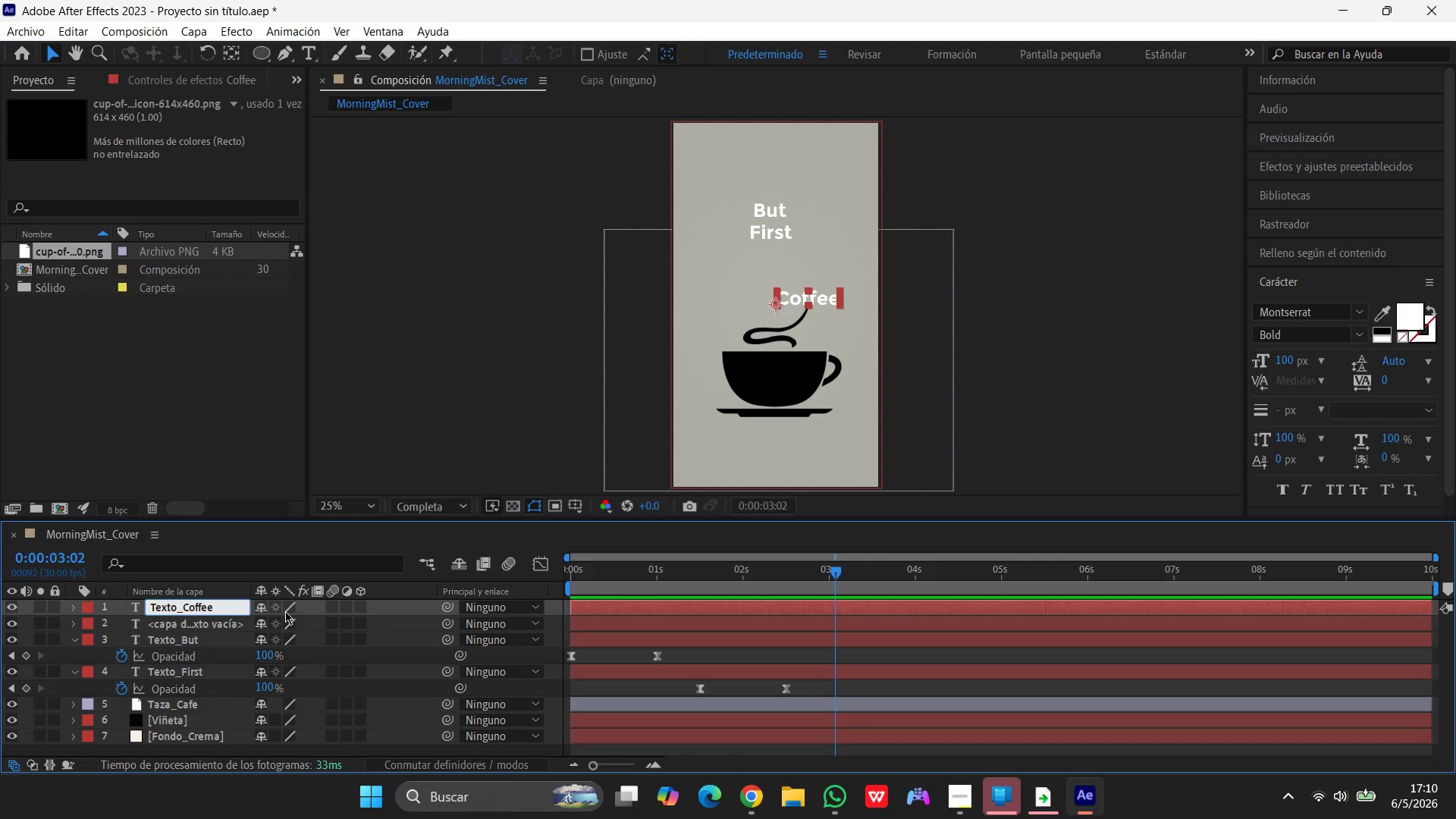 
wait(7.47)
 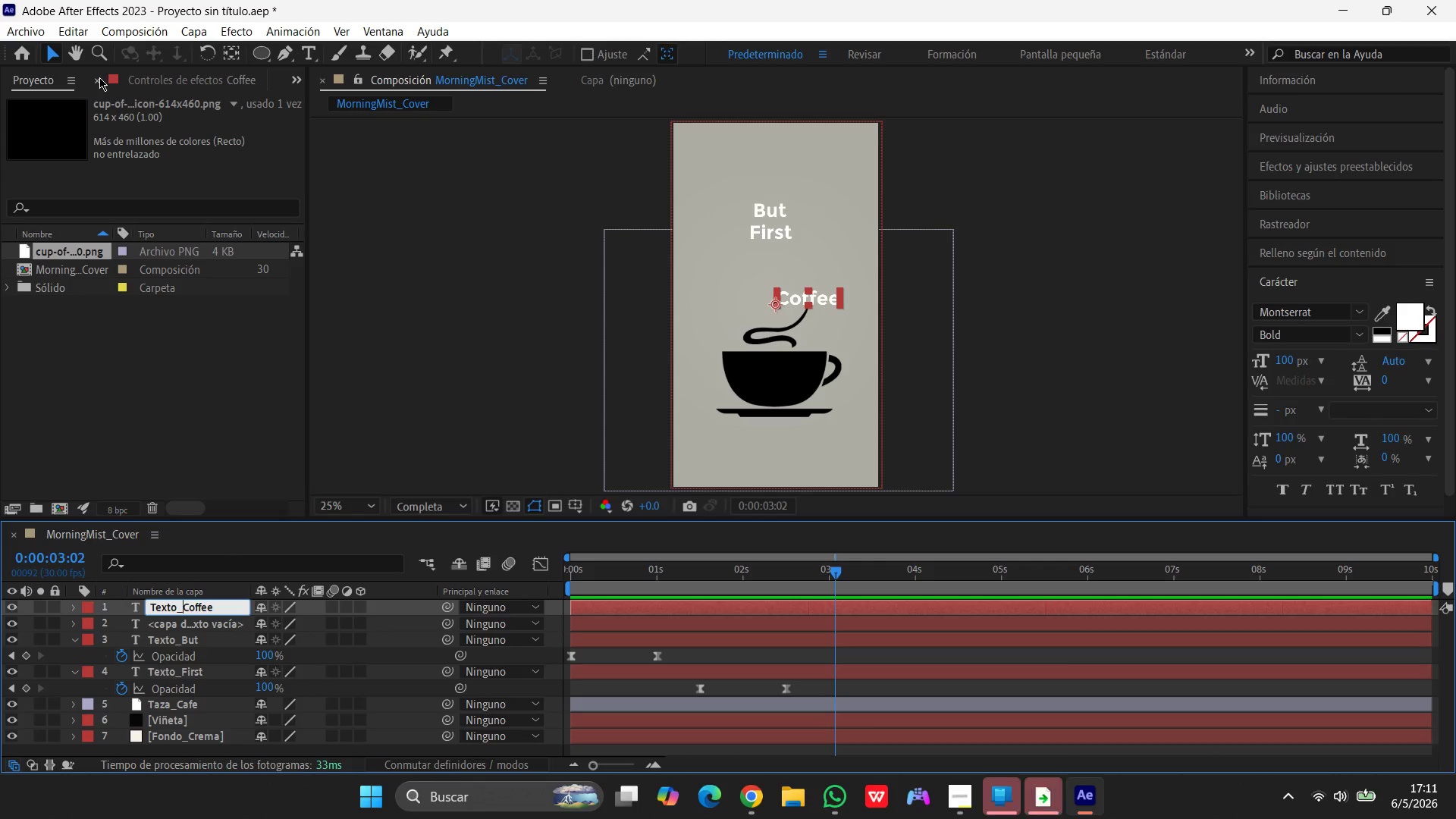 
left_click([50, 51])
 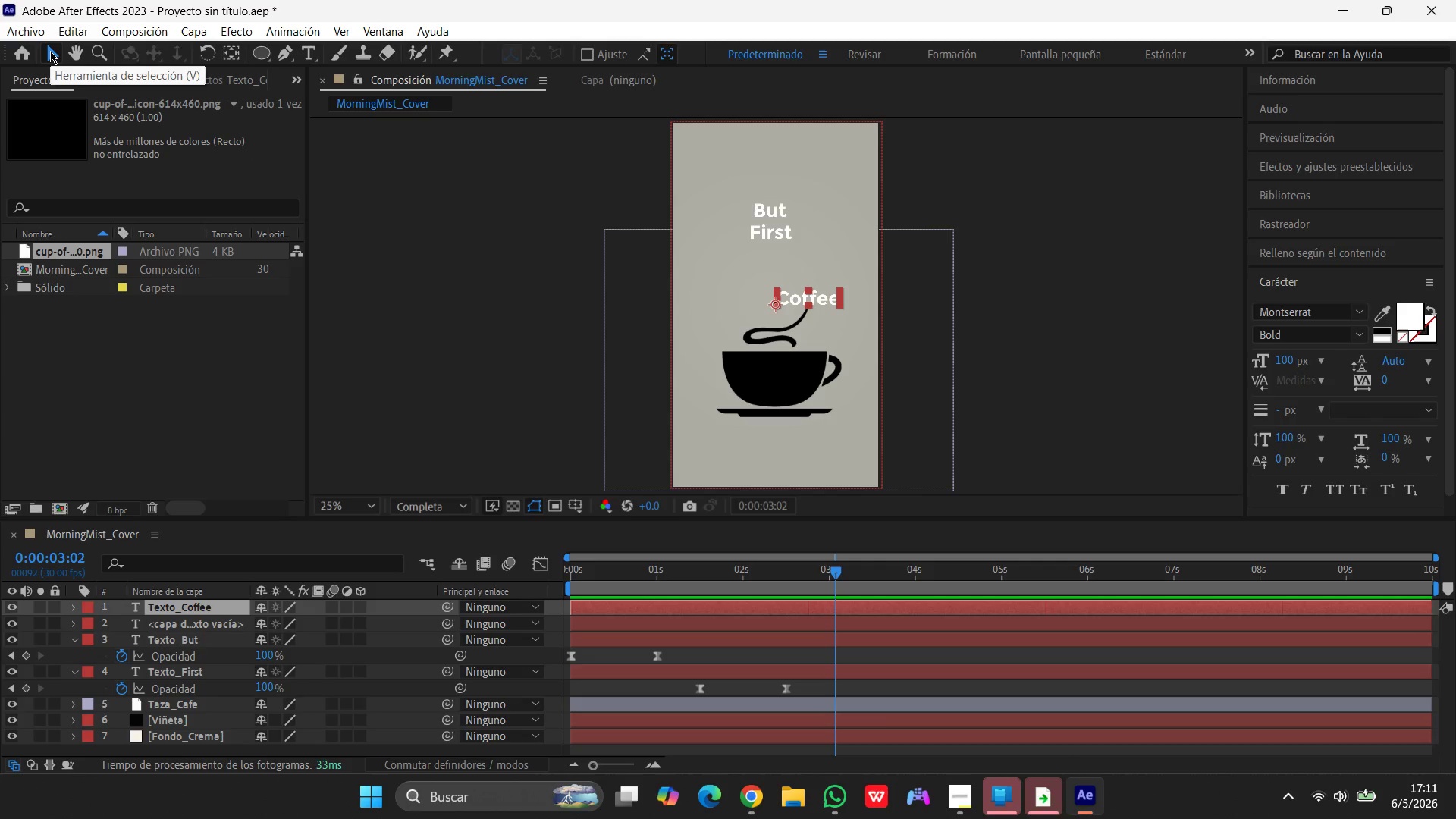 
wait(8.98)
 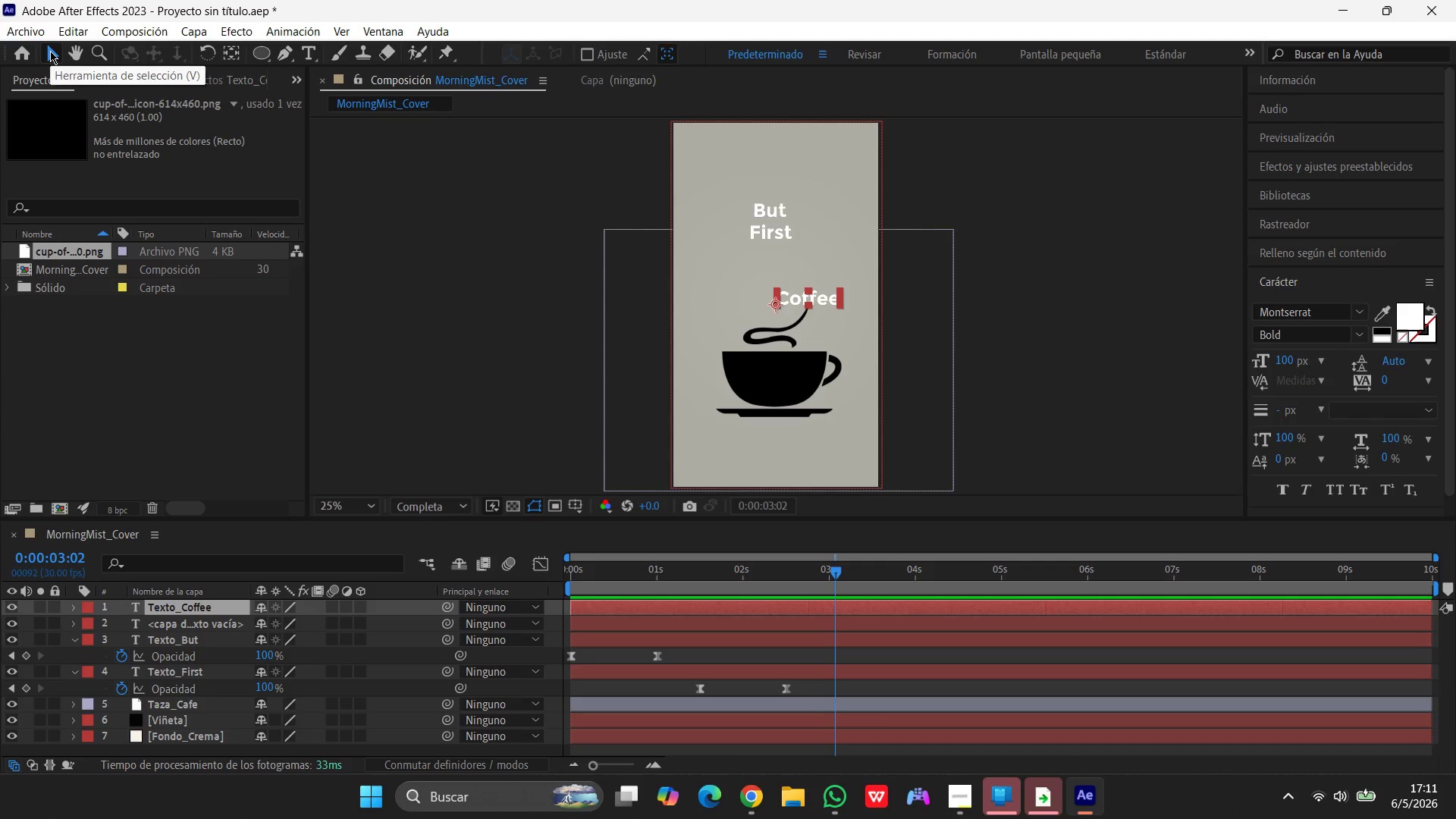 
left_click_drag(start_coordinate=[824, 297], to_coordinate=[789, 252])
 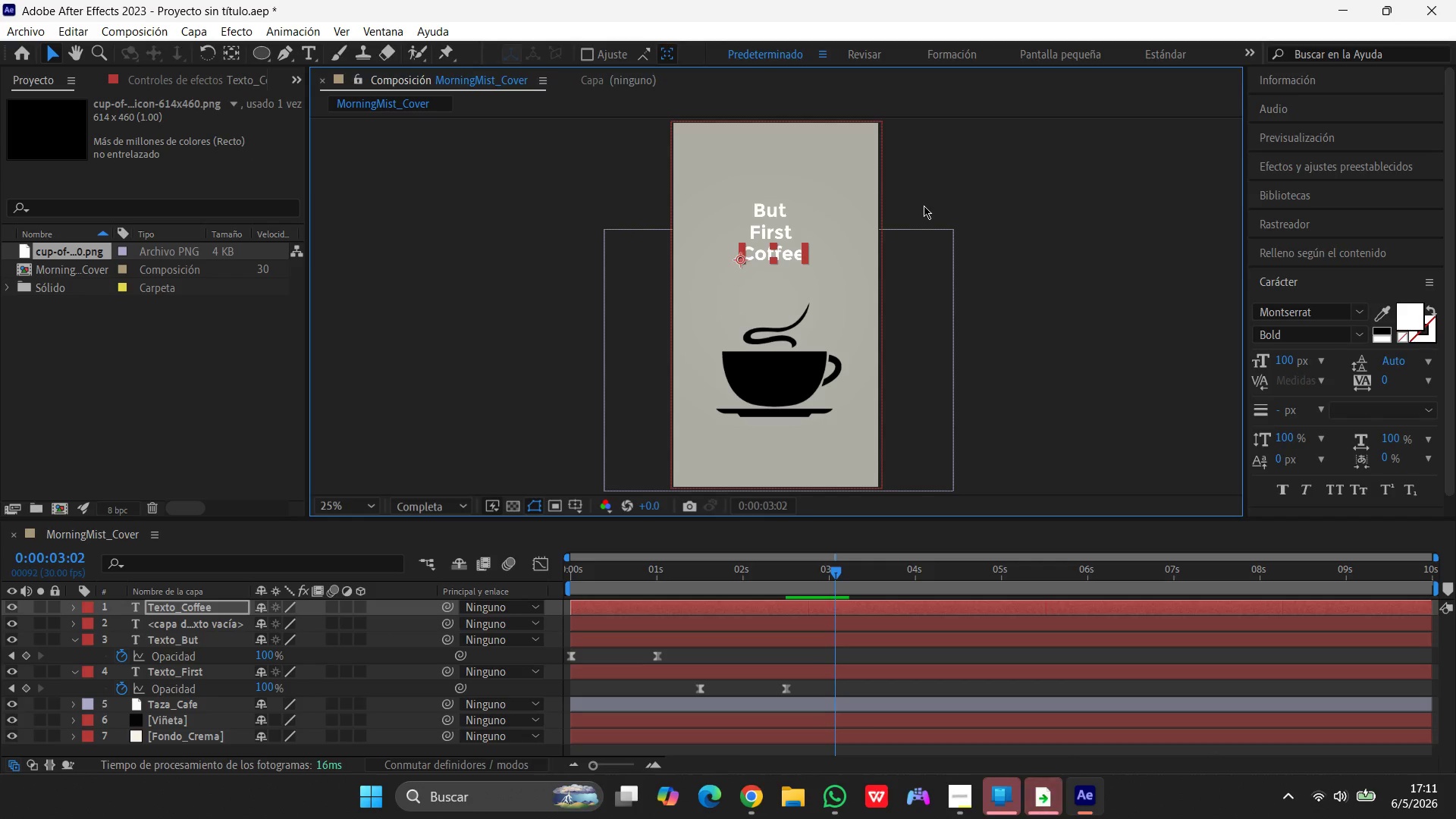 
left_click([924, 206])
 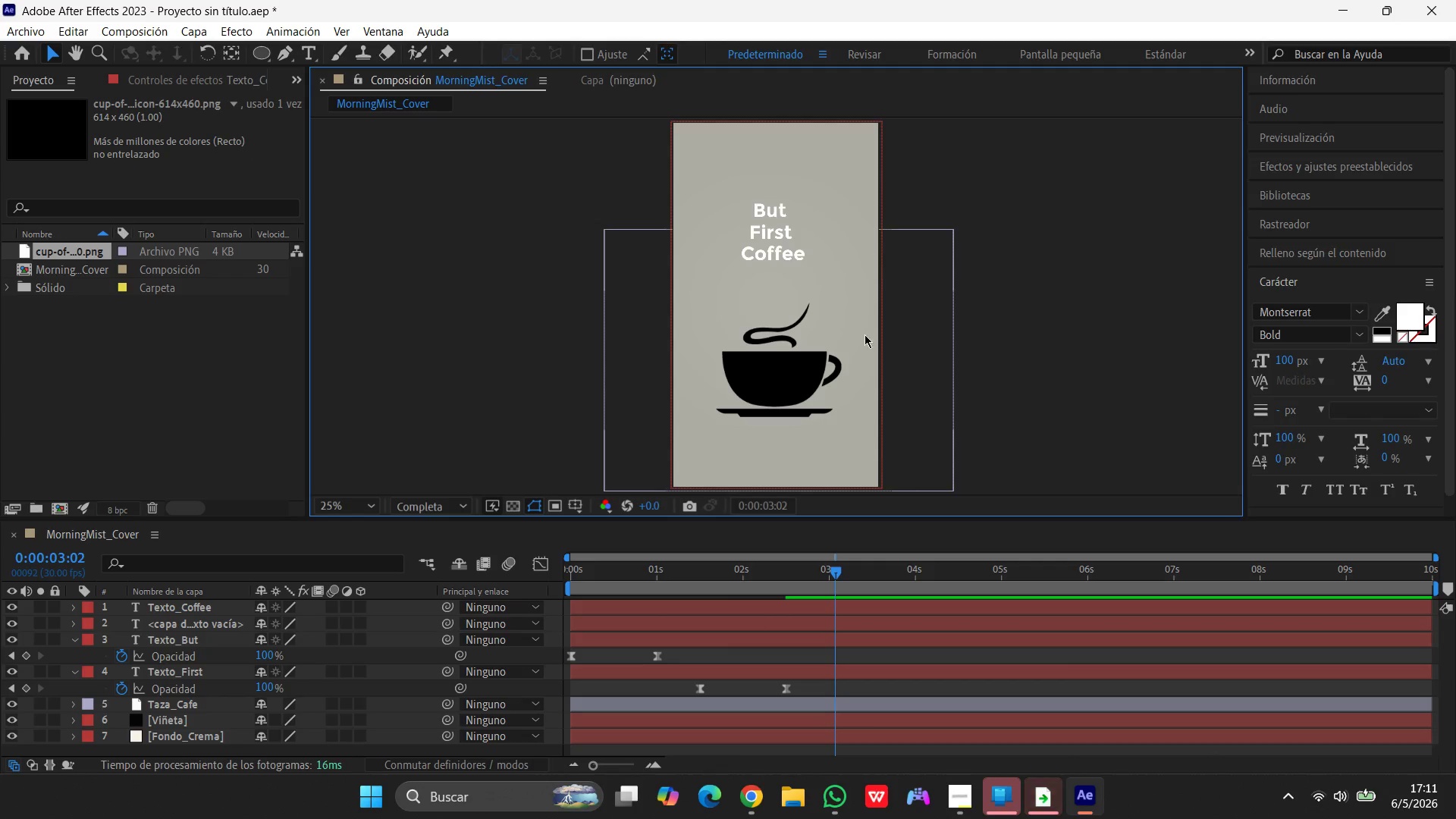 
wait(6.74)
 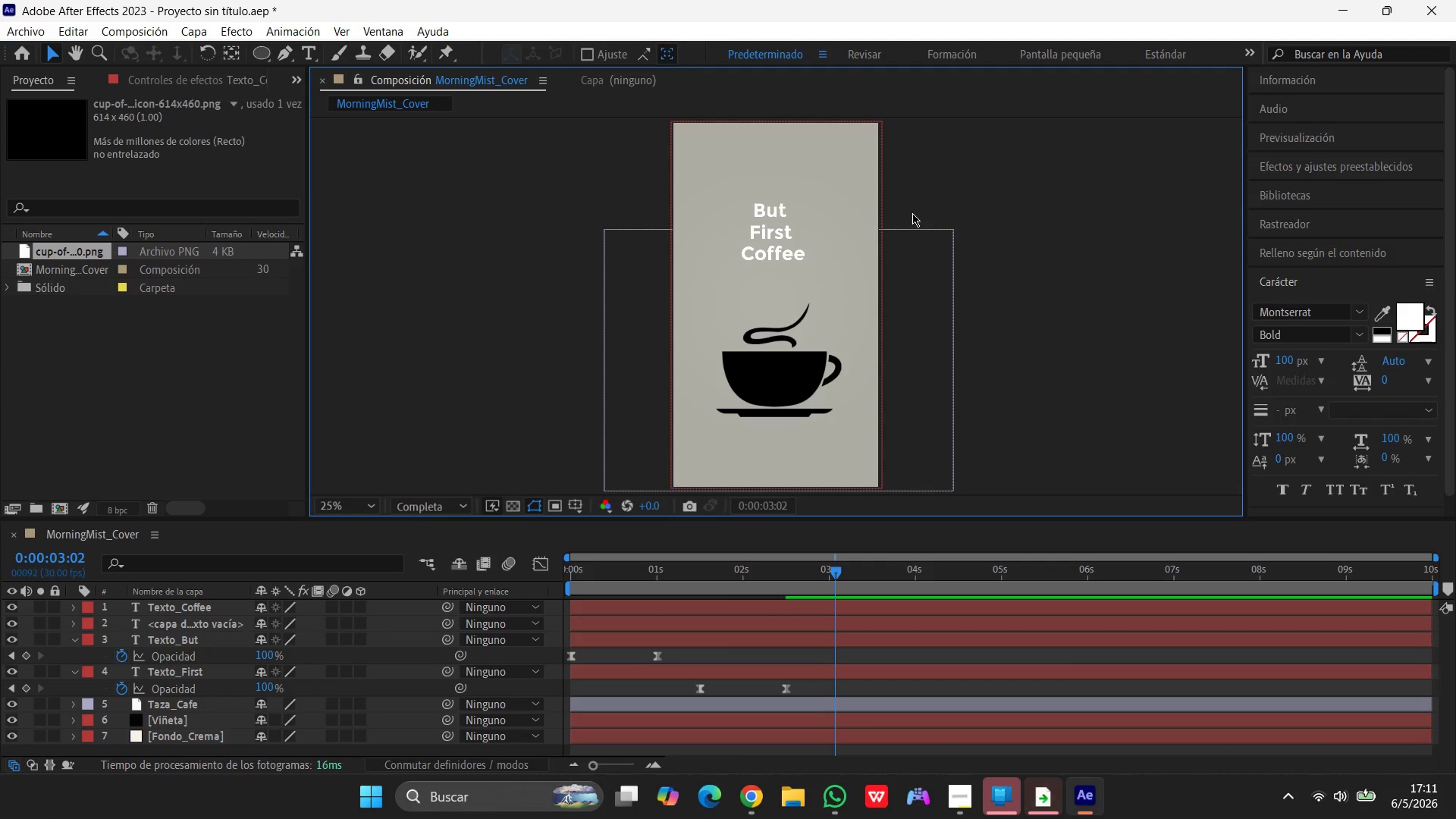 
left_click_drag(start_coordinate=[838, 573], to_coordinate=[833, 576])
 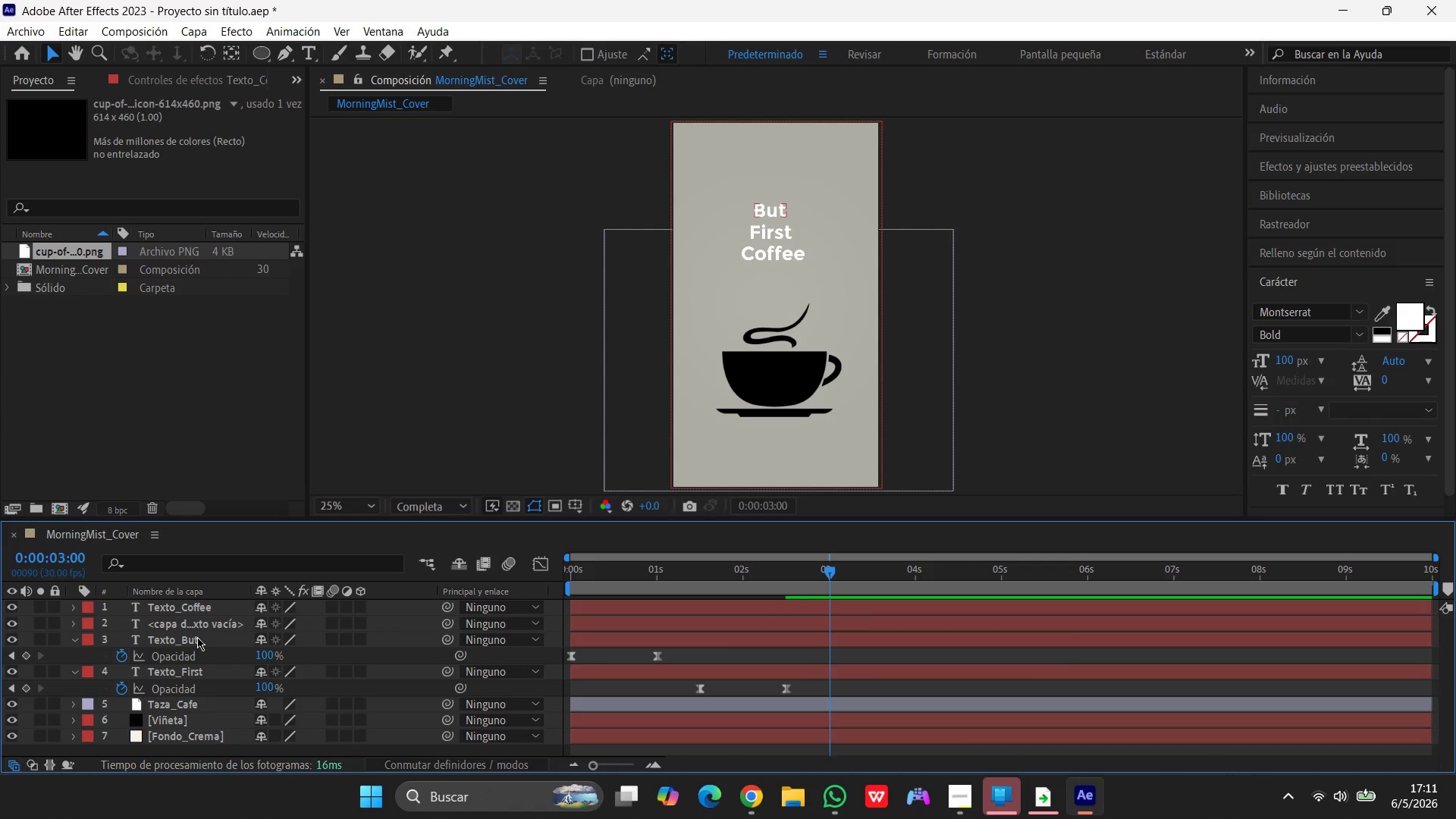 
wait(7.34)
 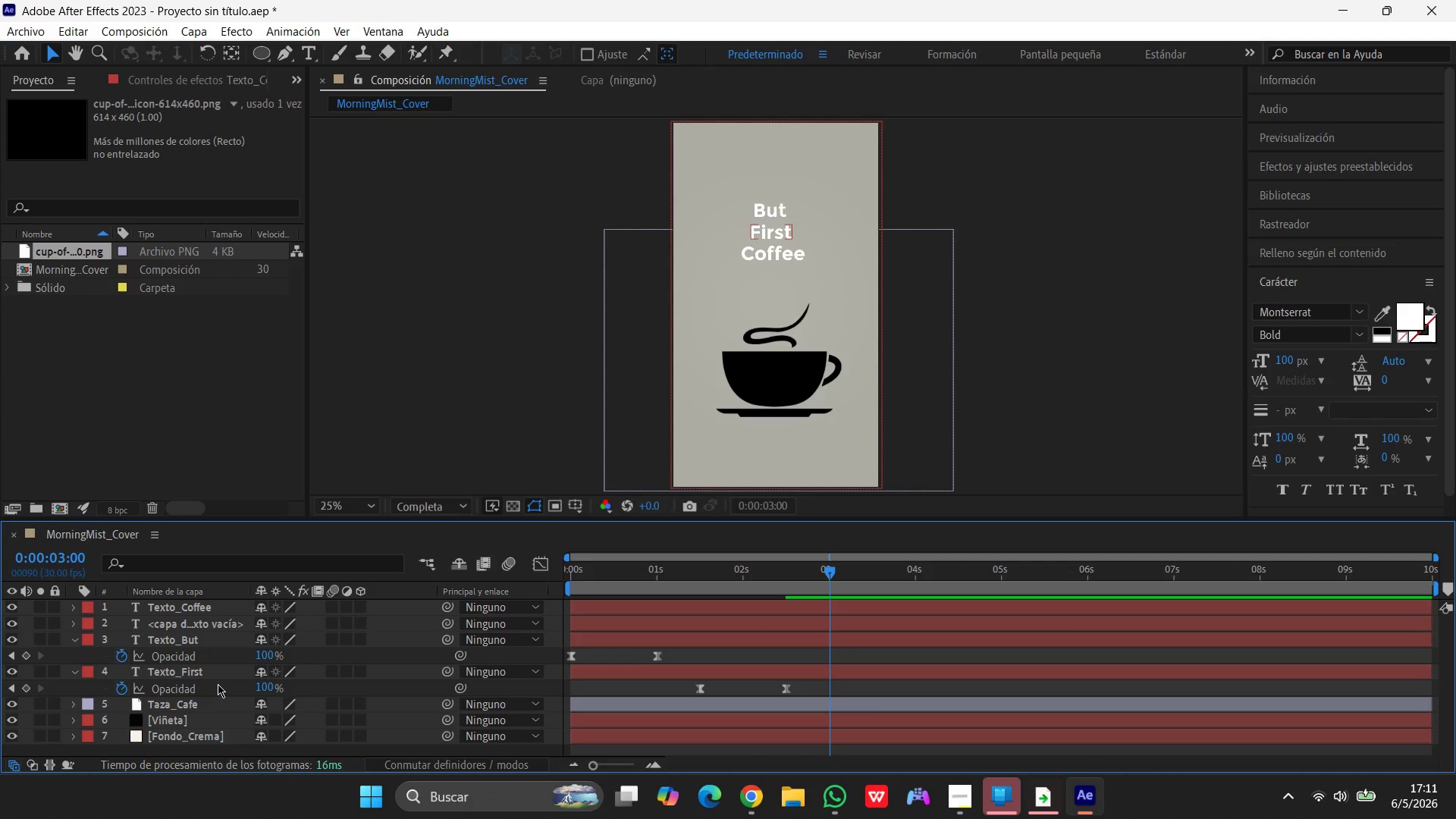 
scroll: coordinate [174, 645], scroll_direction: up, amount: 1.0
 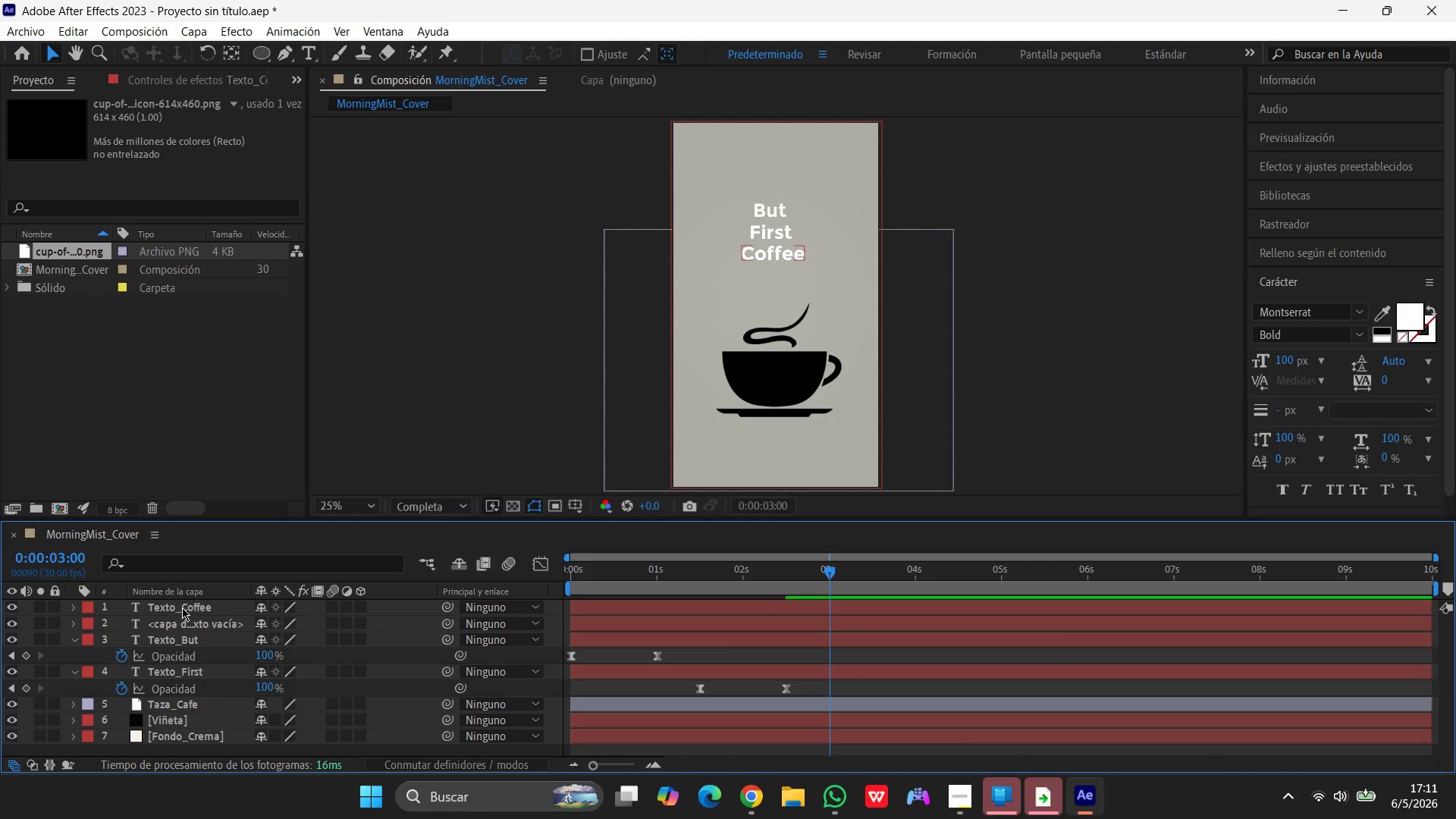 
left_click([182, 607])
 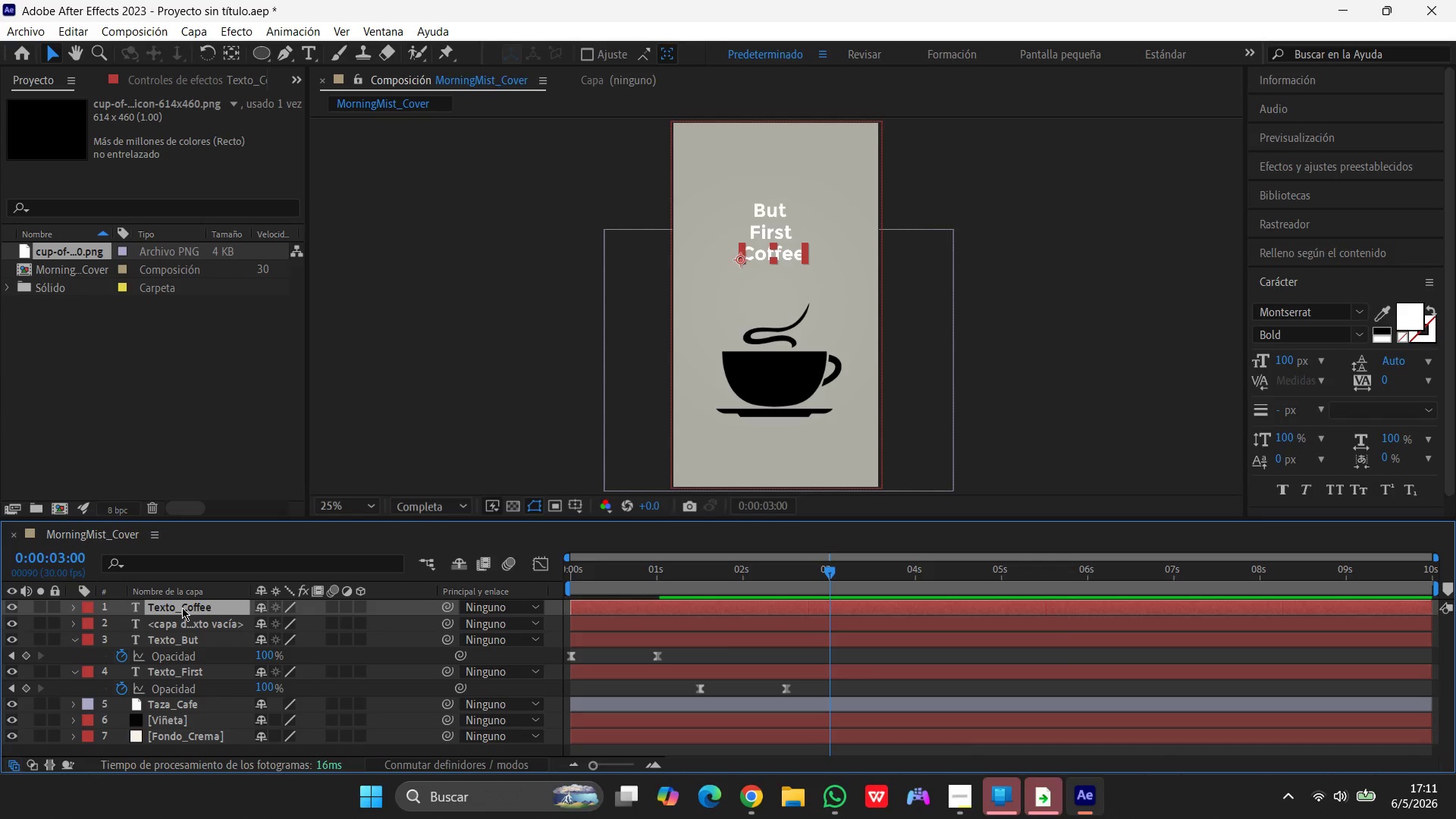 
key(T)
 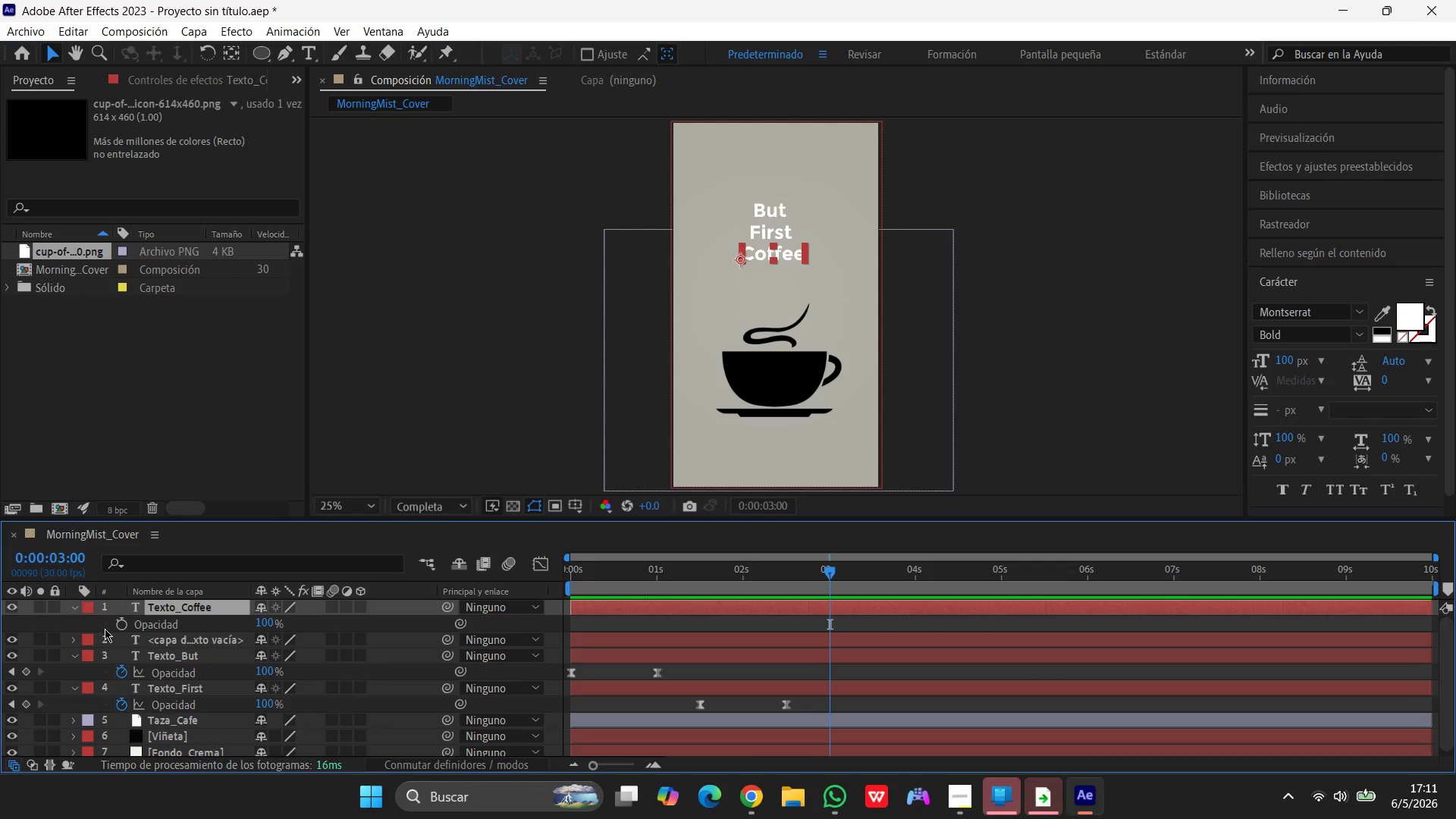 
left_click([120, 623])
 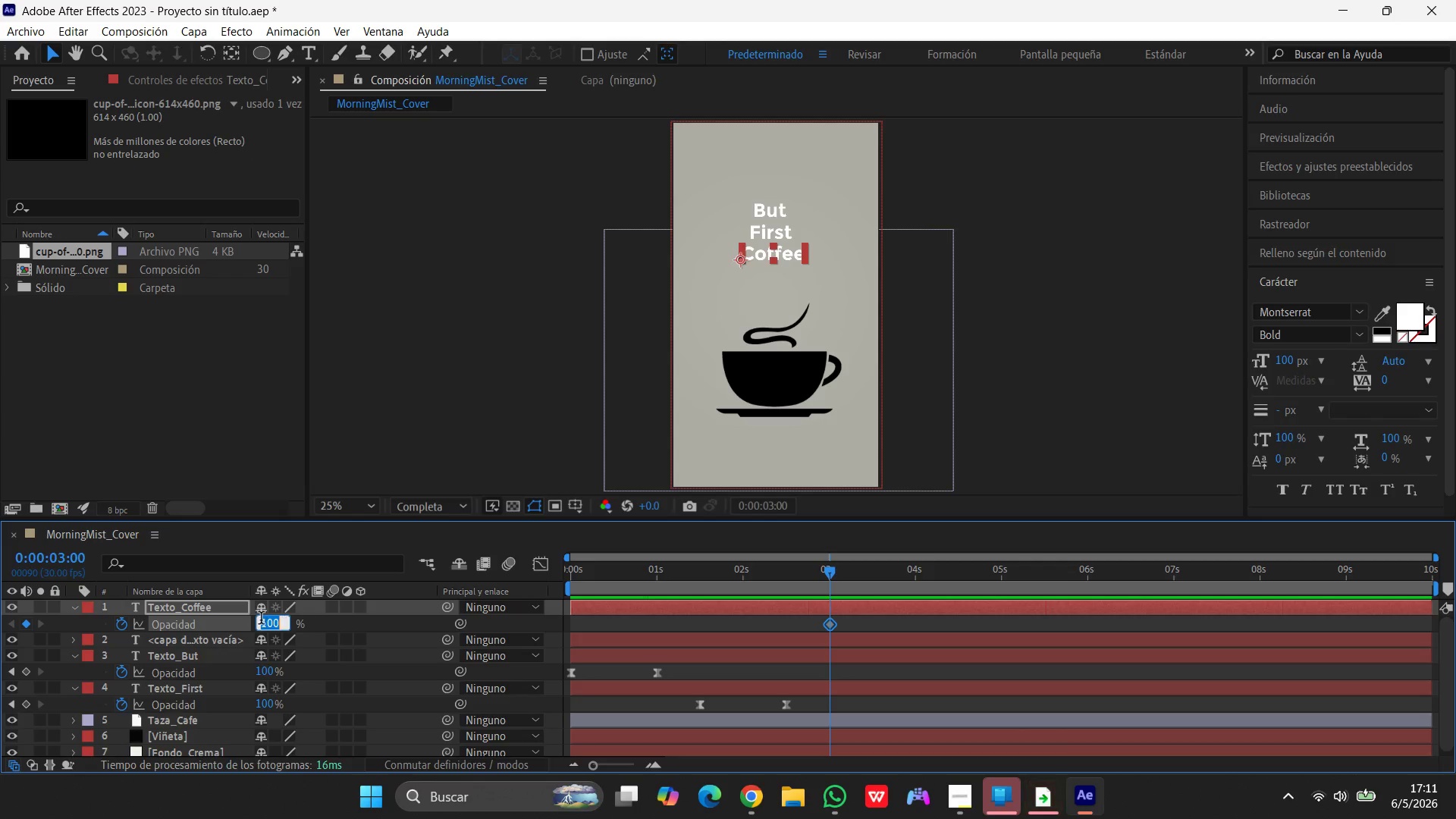 
wait(6.17)
 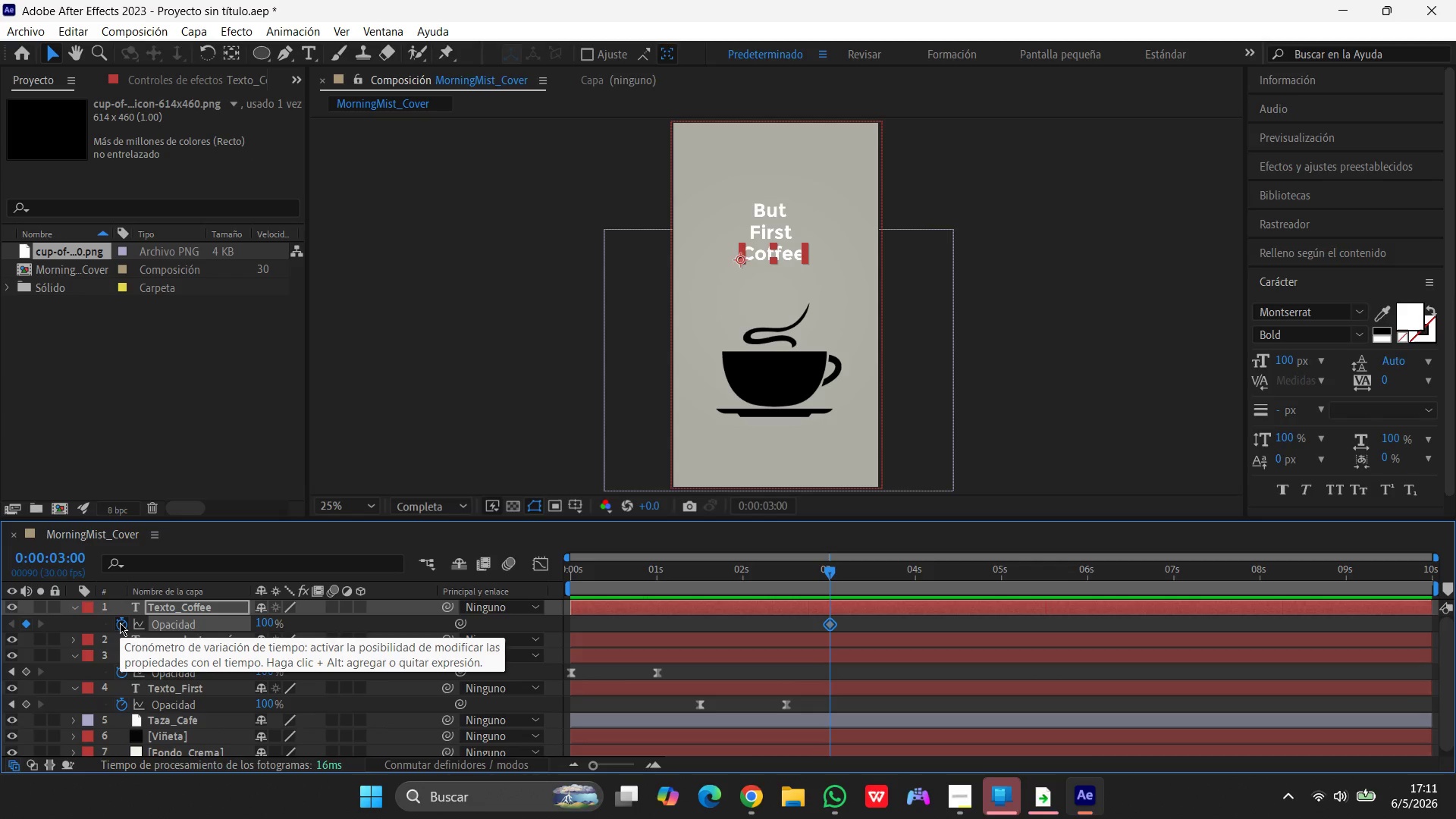 
key(Numpad0)
 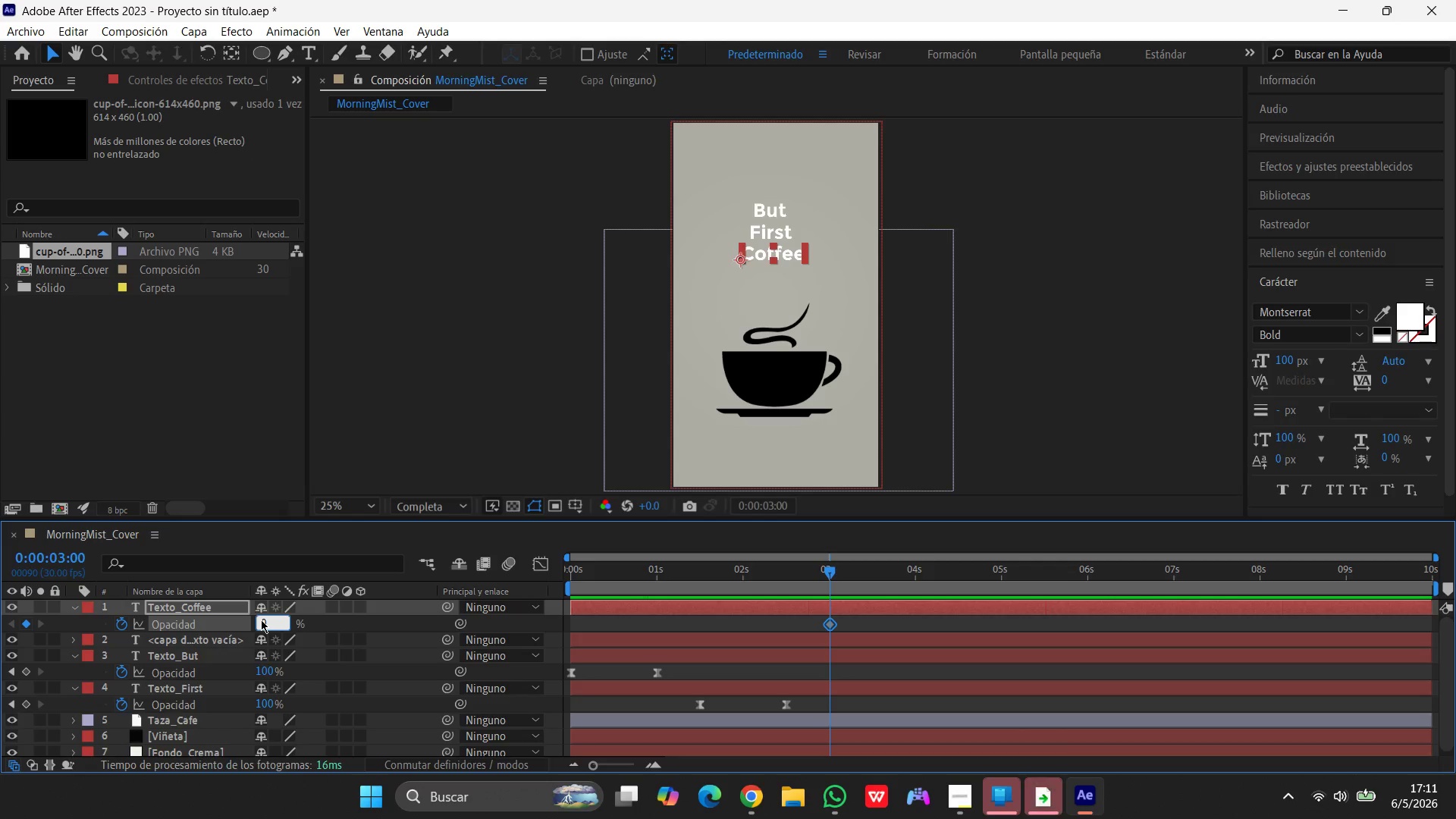 
key(Enter)
 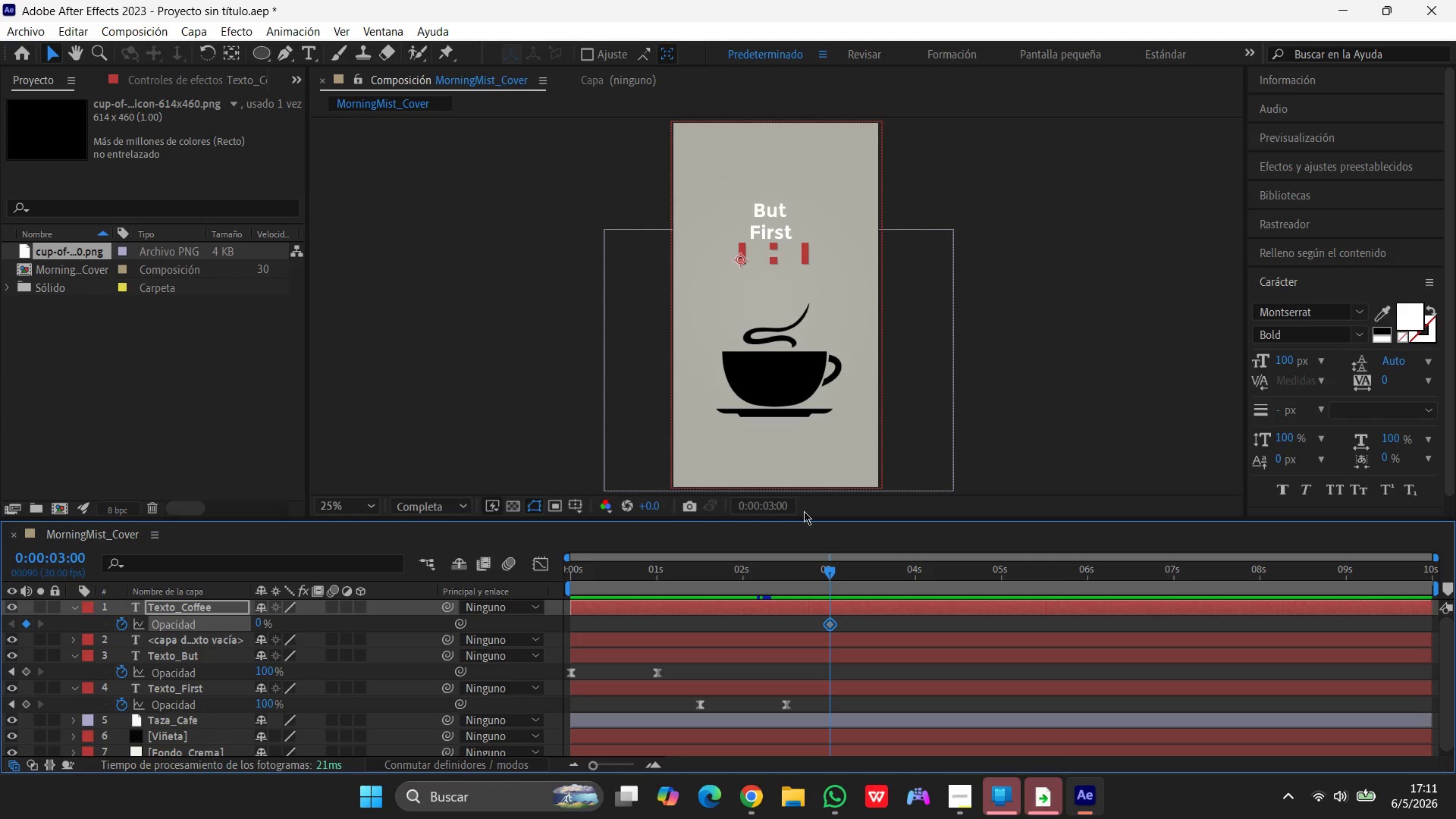 
wait(5.09)
 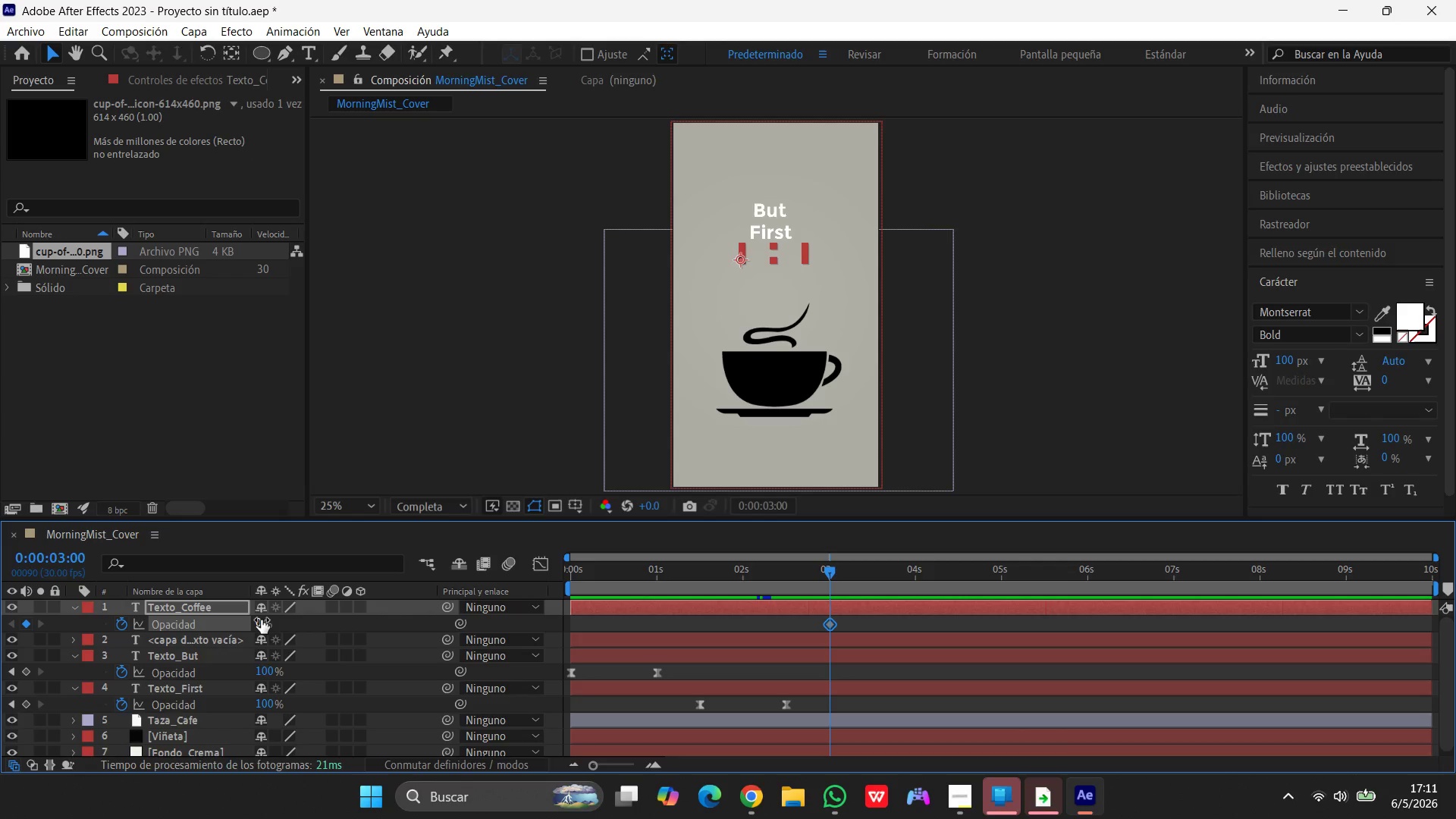 
left_click_drag(start_coordinate=[836, 573], to_coordinate=[915, 567])
 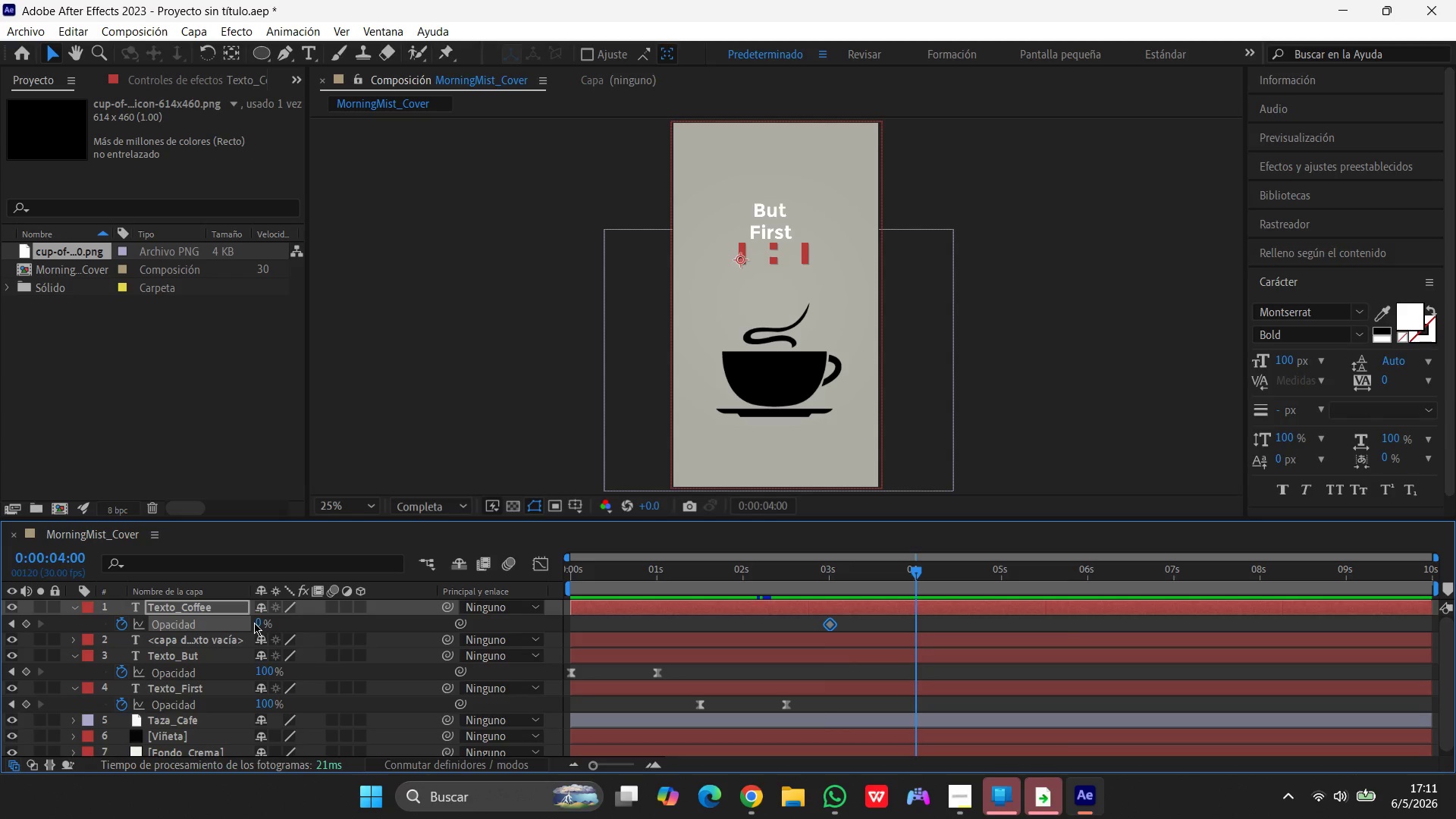 
left_click([259, 620])
 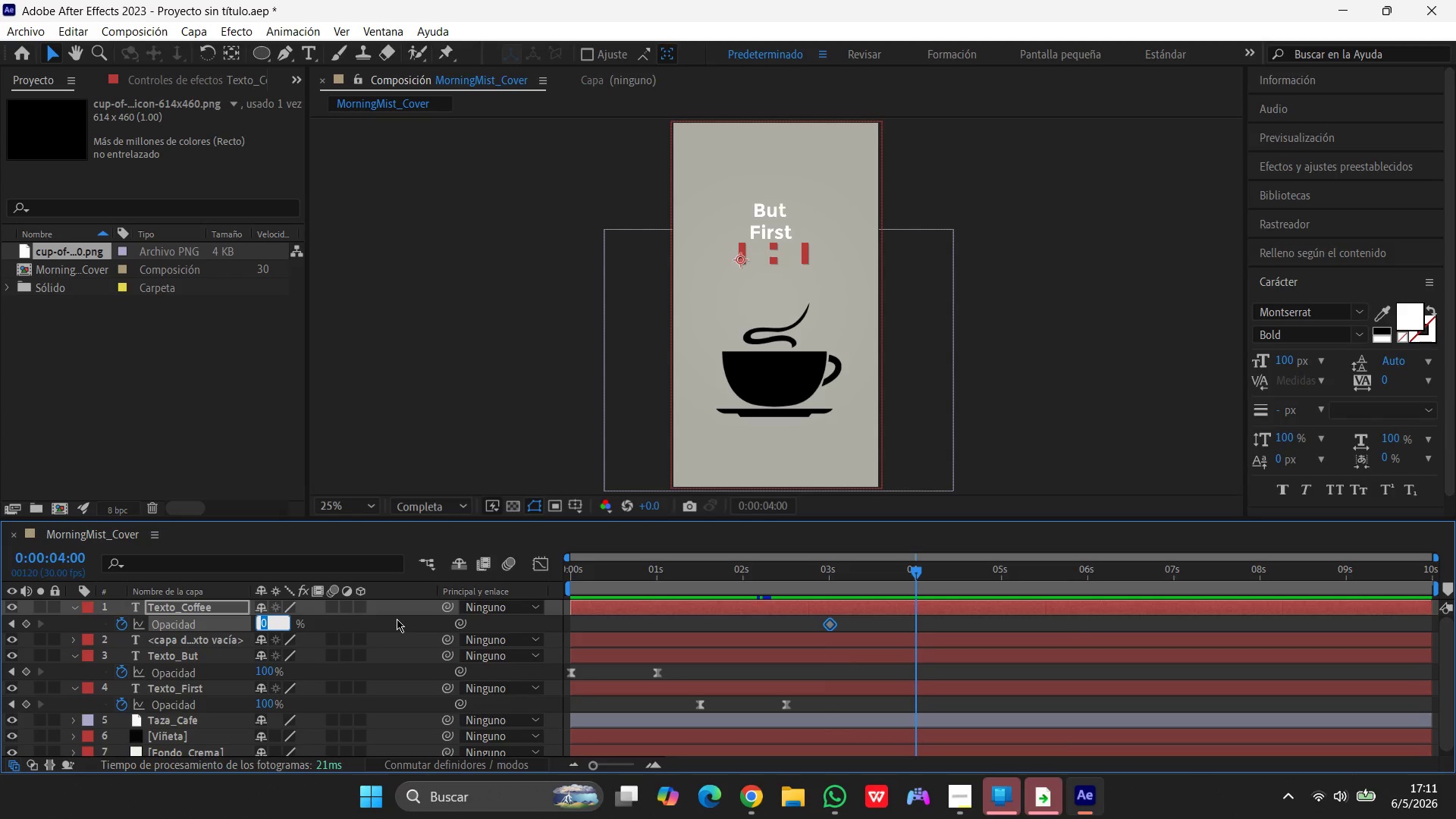 
key(Numpad1)
 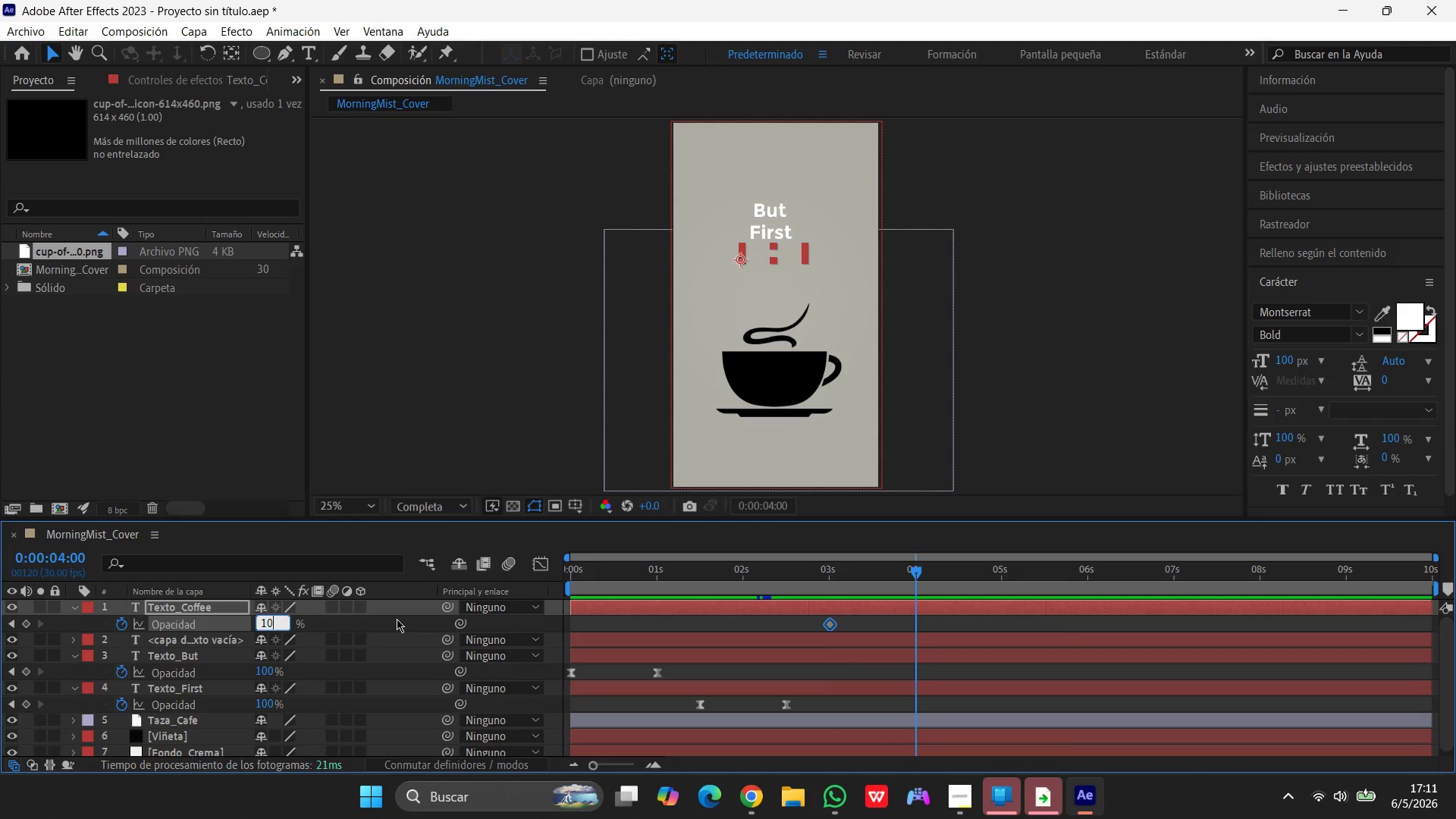 
key(Numpad0)
 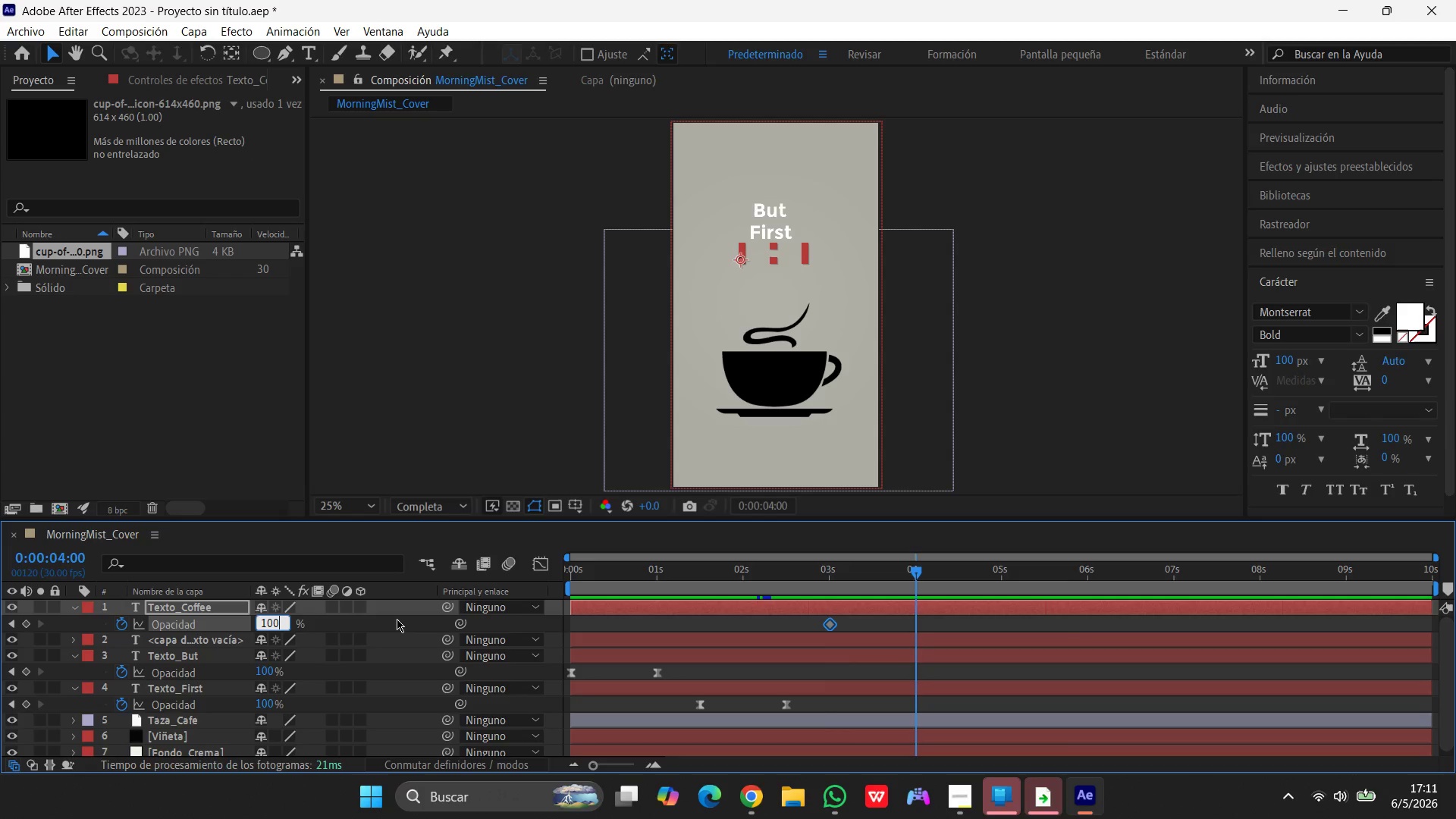 
key(Numpad0)
 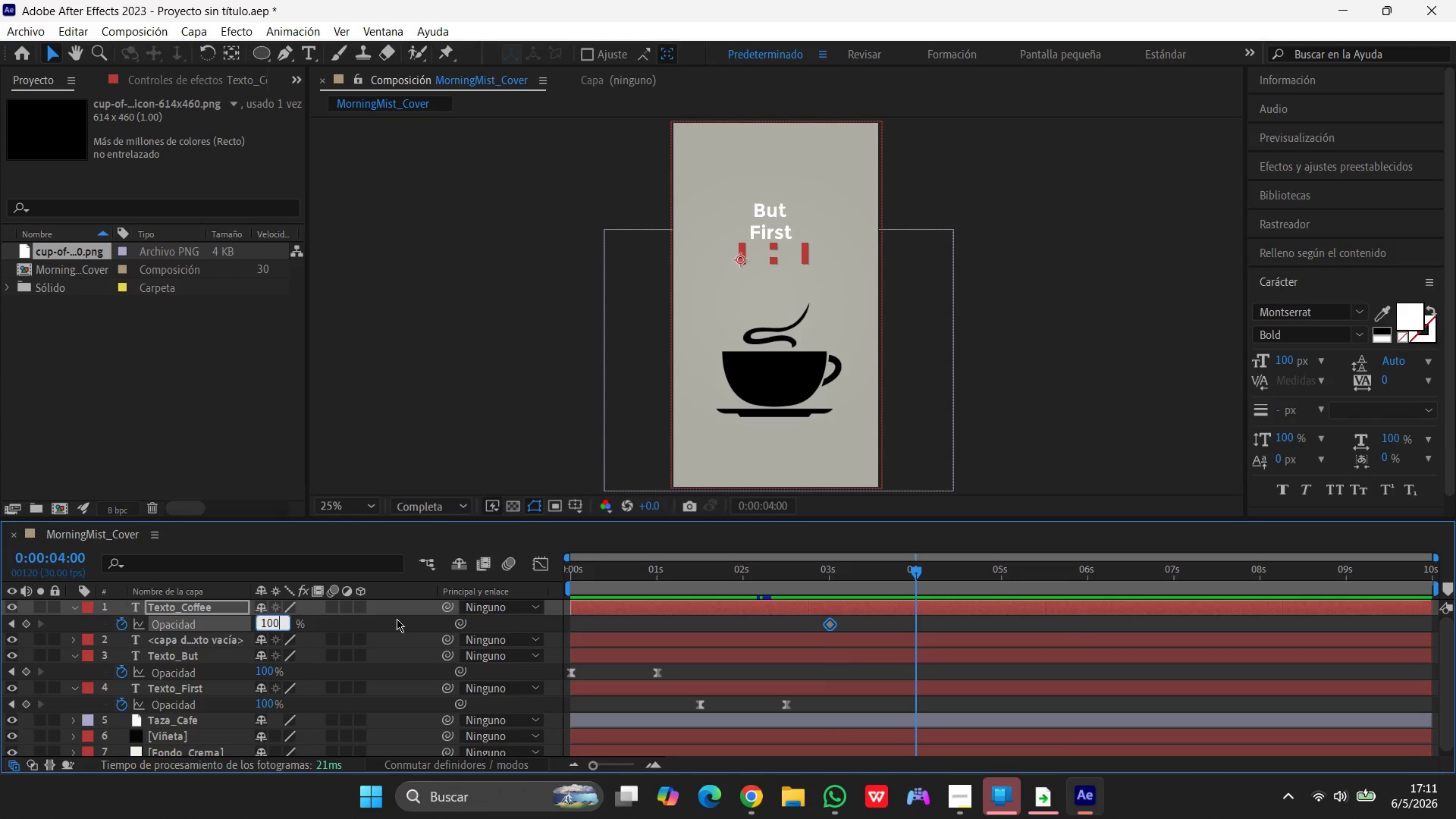 
key(Enter)
 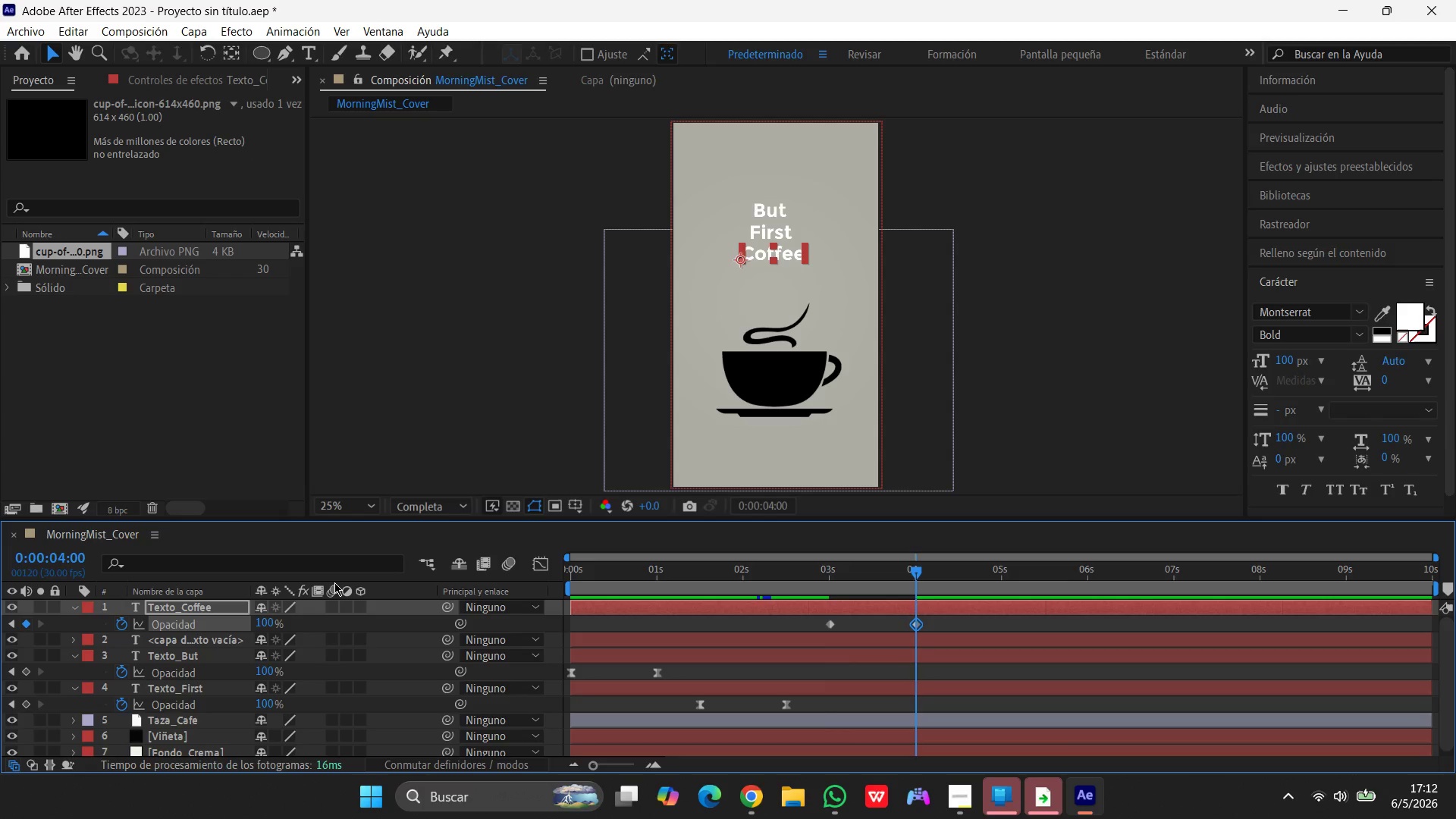 
hold_key(key=ShiftLeft, duration=1.2)
left_click([830, 624])
 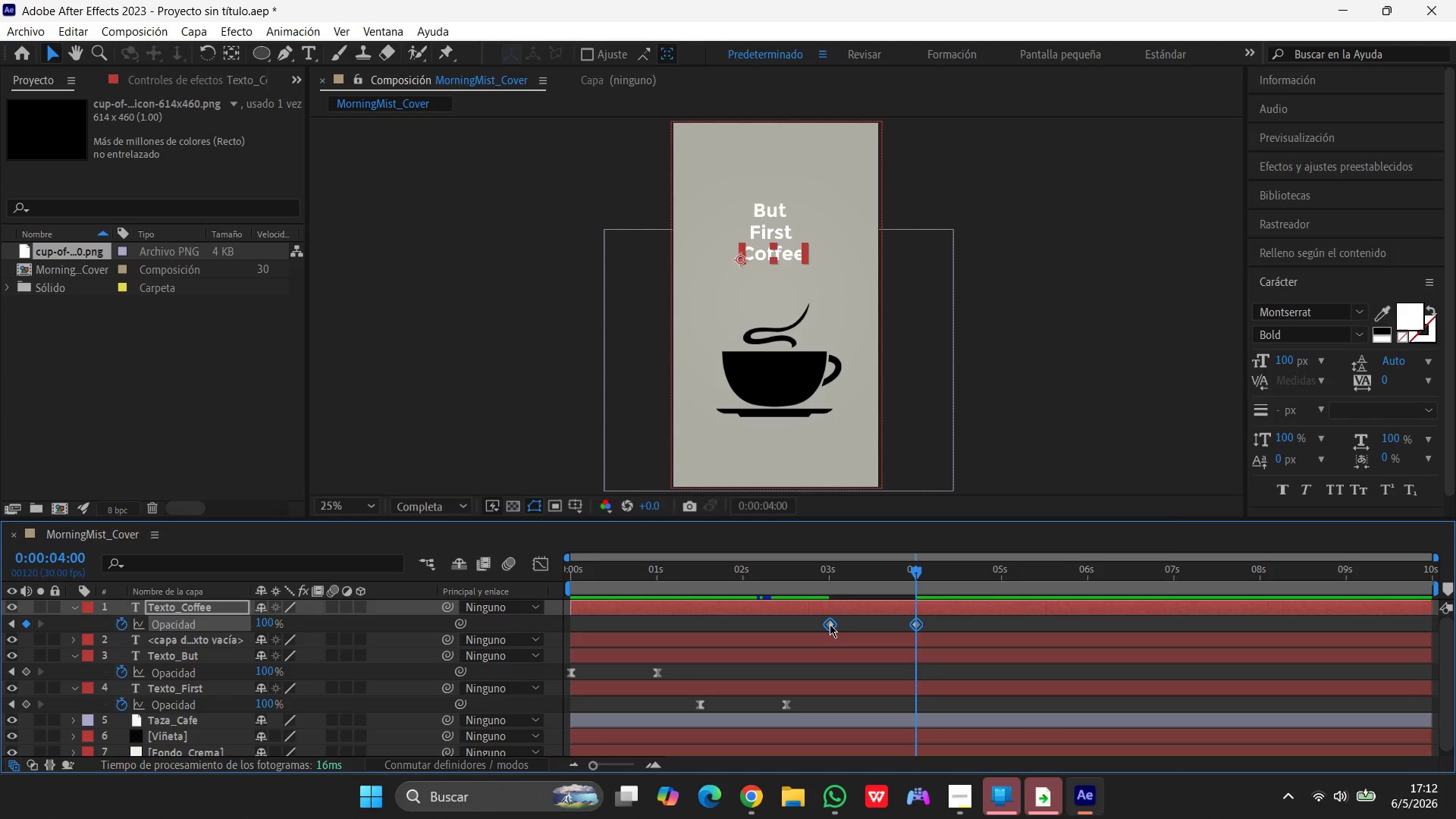 
right_click([830, 624])
 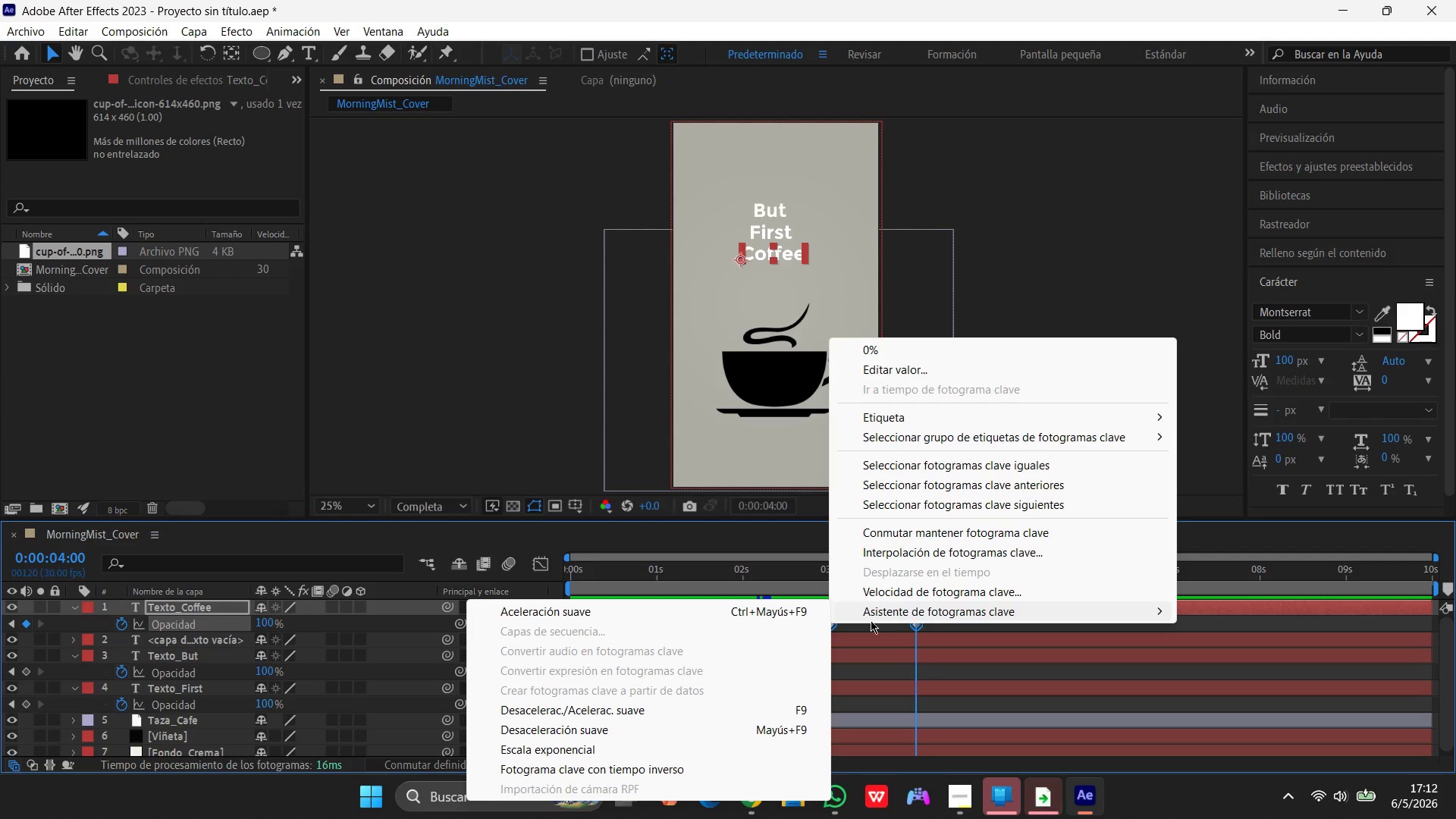 
left_click([612, 710])
 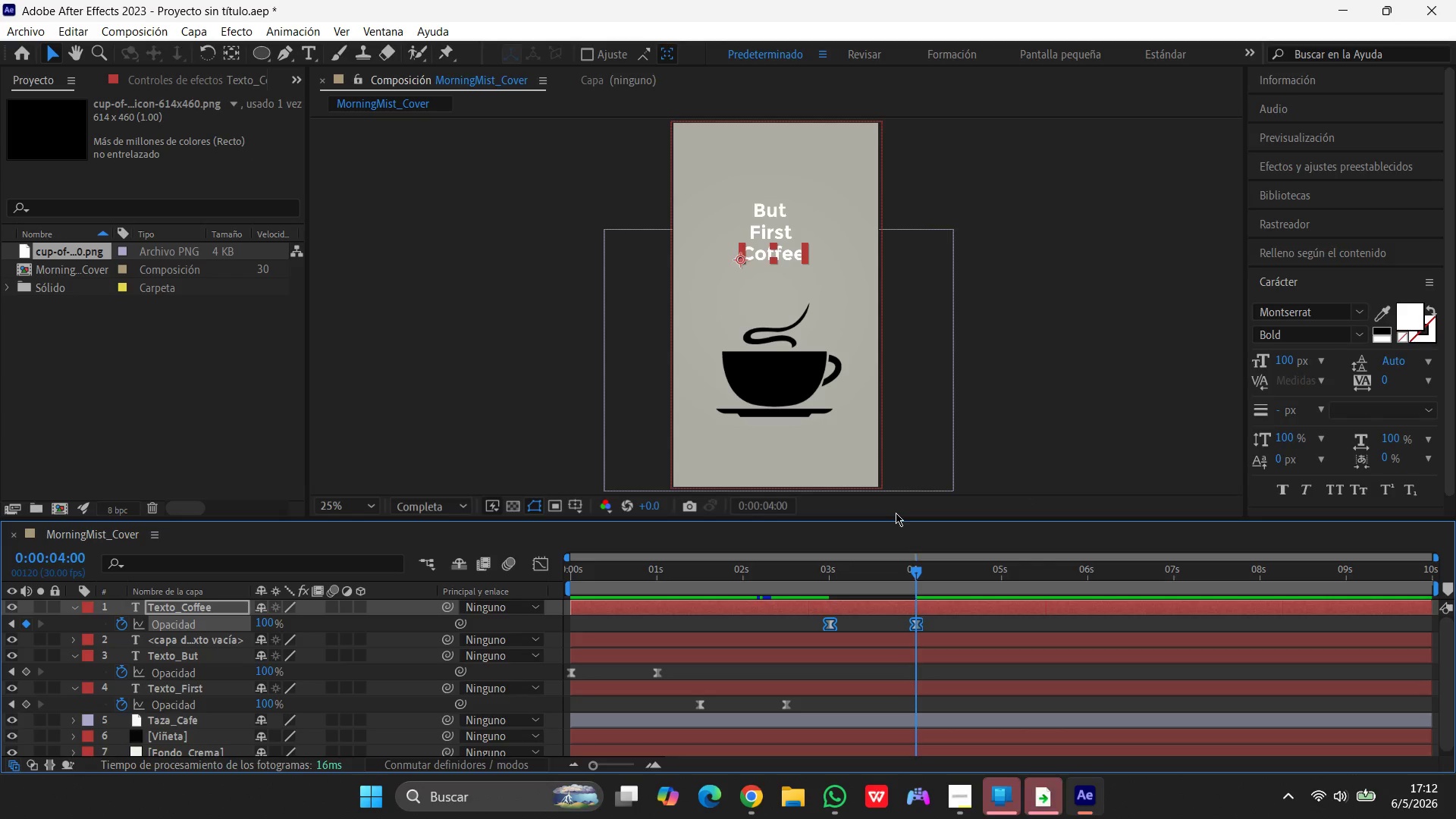 
wait(14.48)
 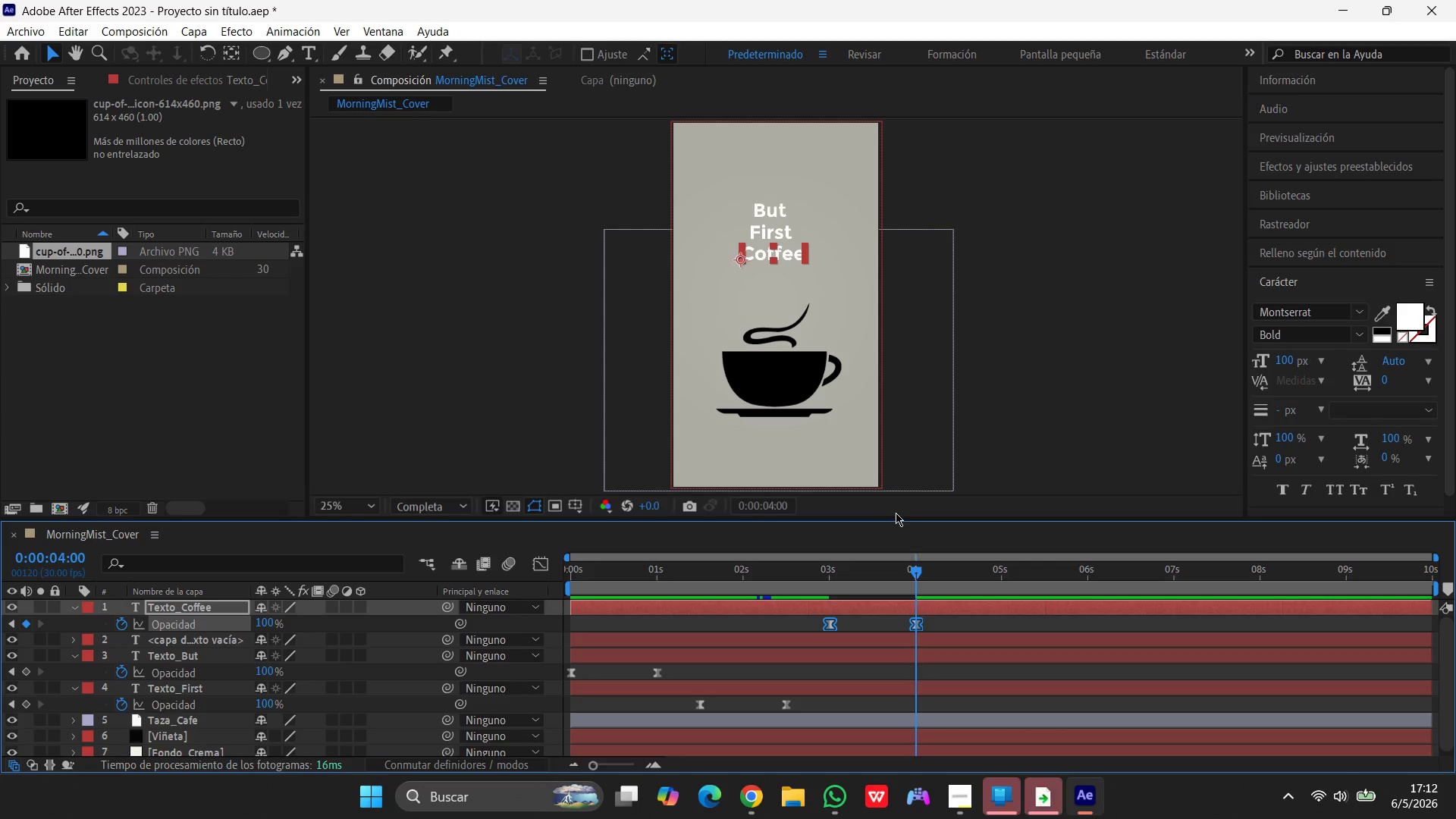 
left_click_drag(start_coordinate=[913, 569], to_coordinate=[377, 556])
 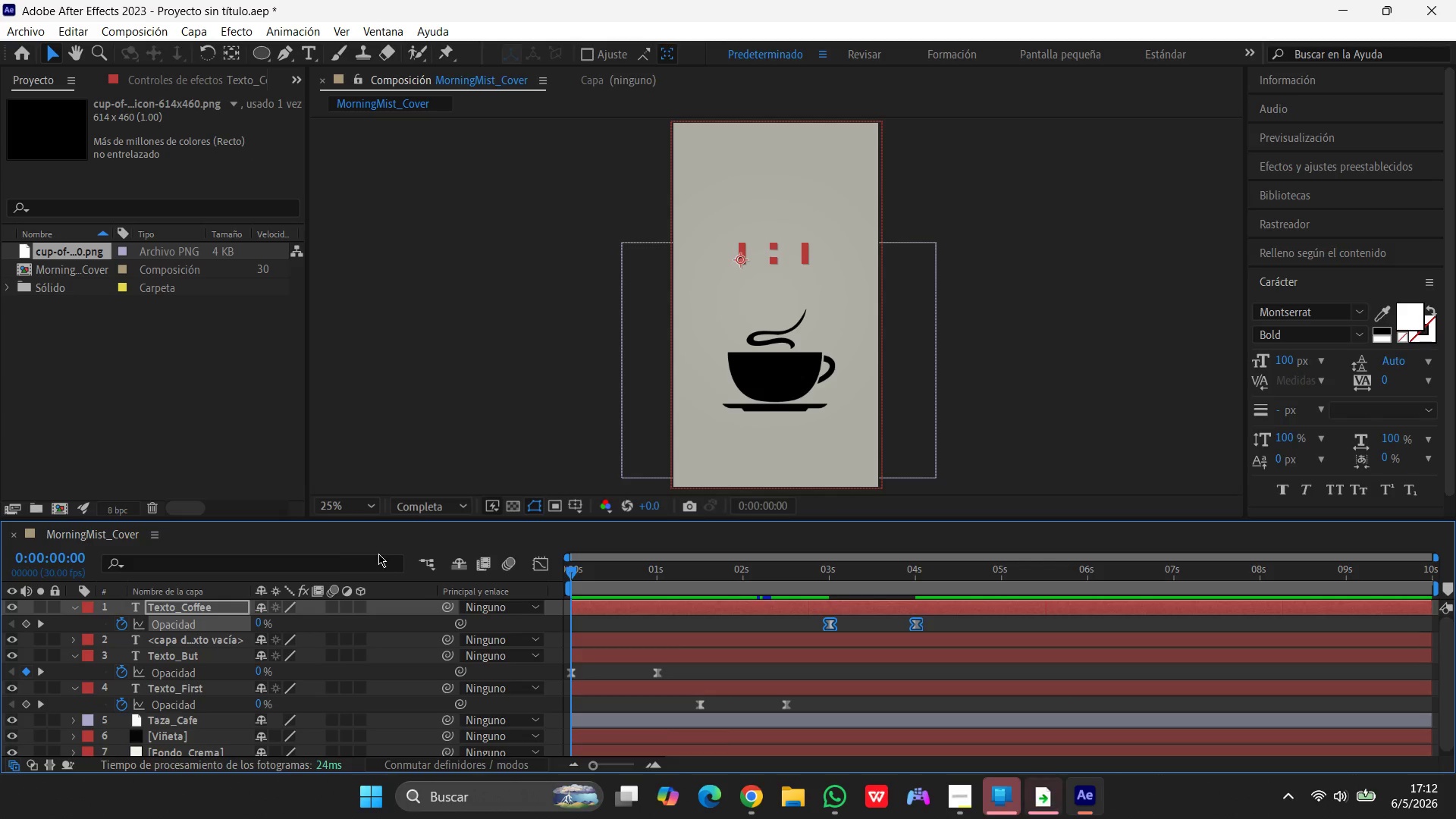 
key(Space)
 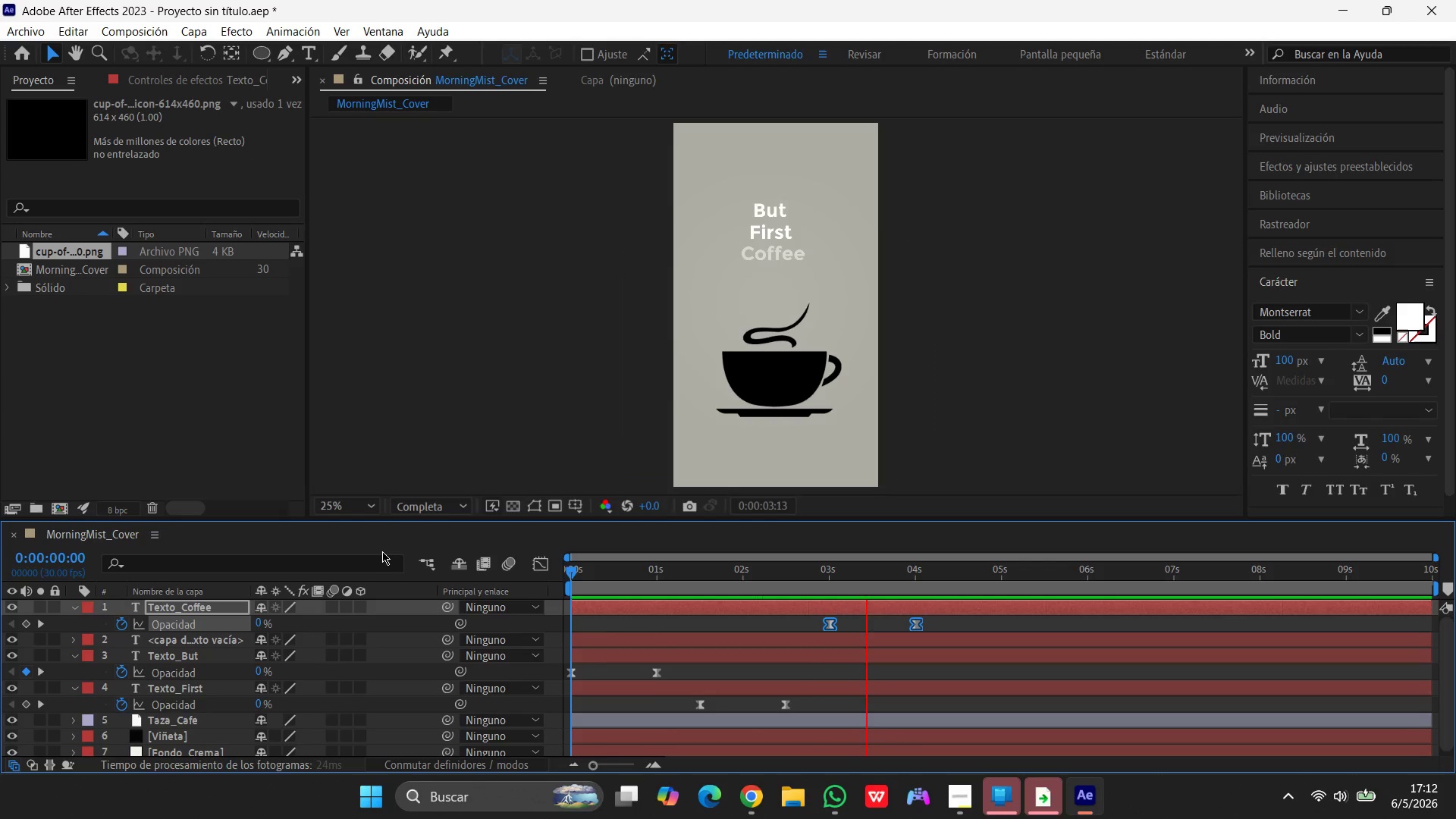 
wait(5.27)
 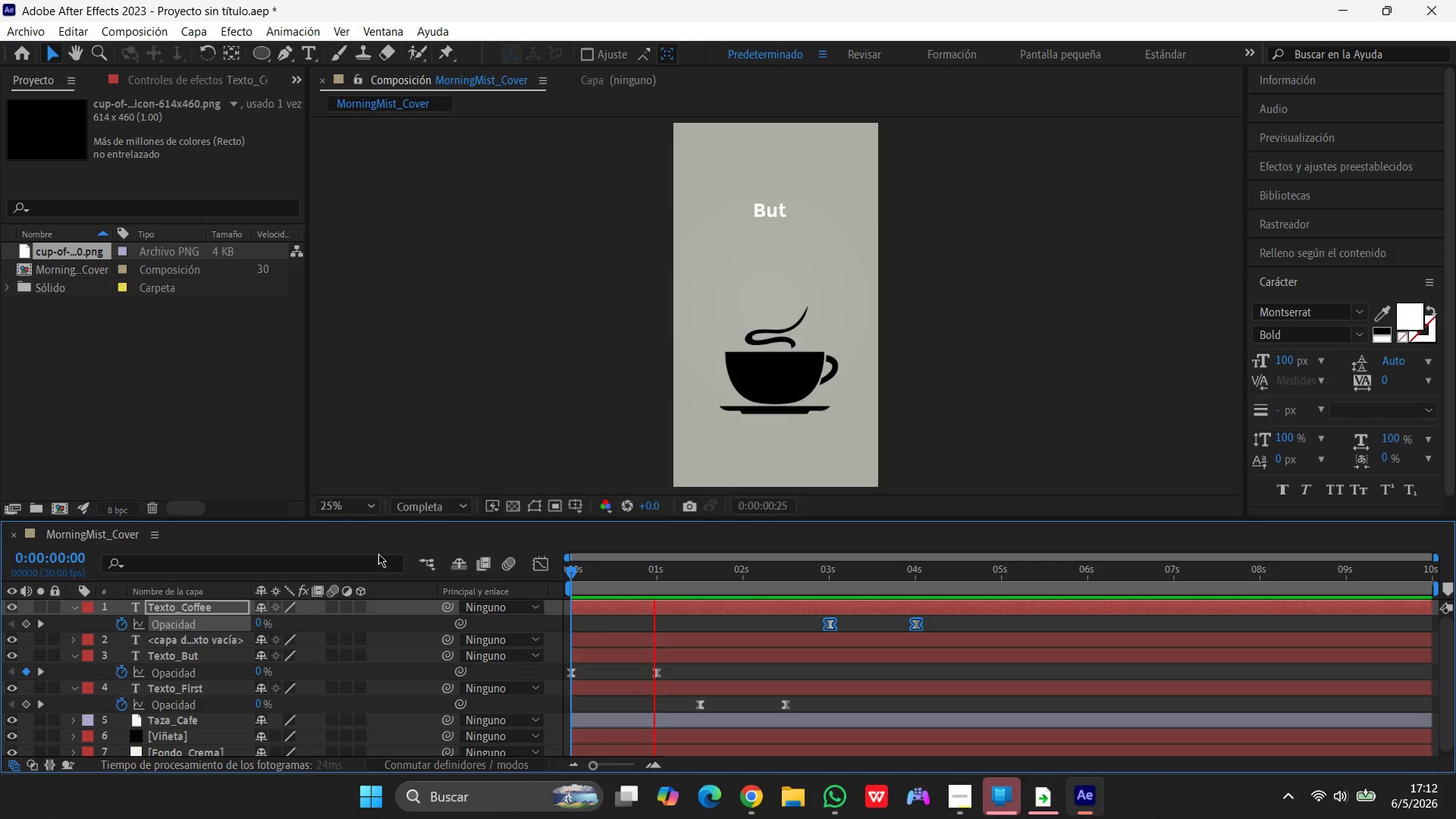 
key(Space)
 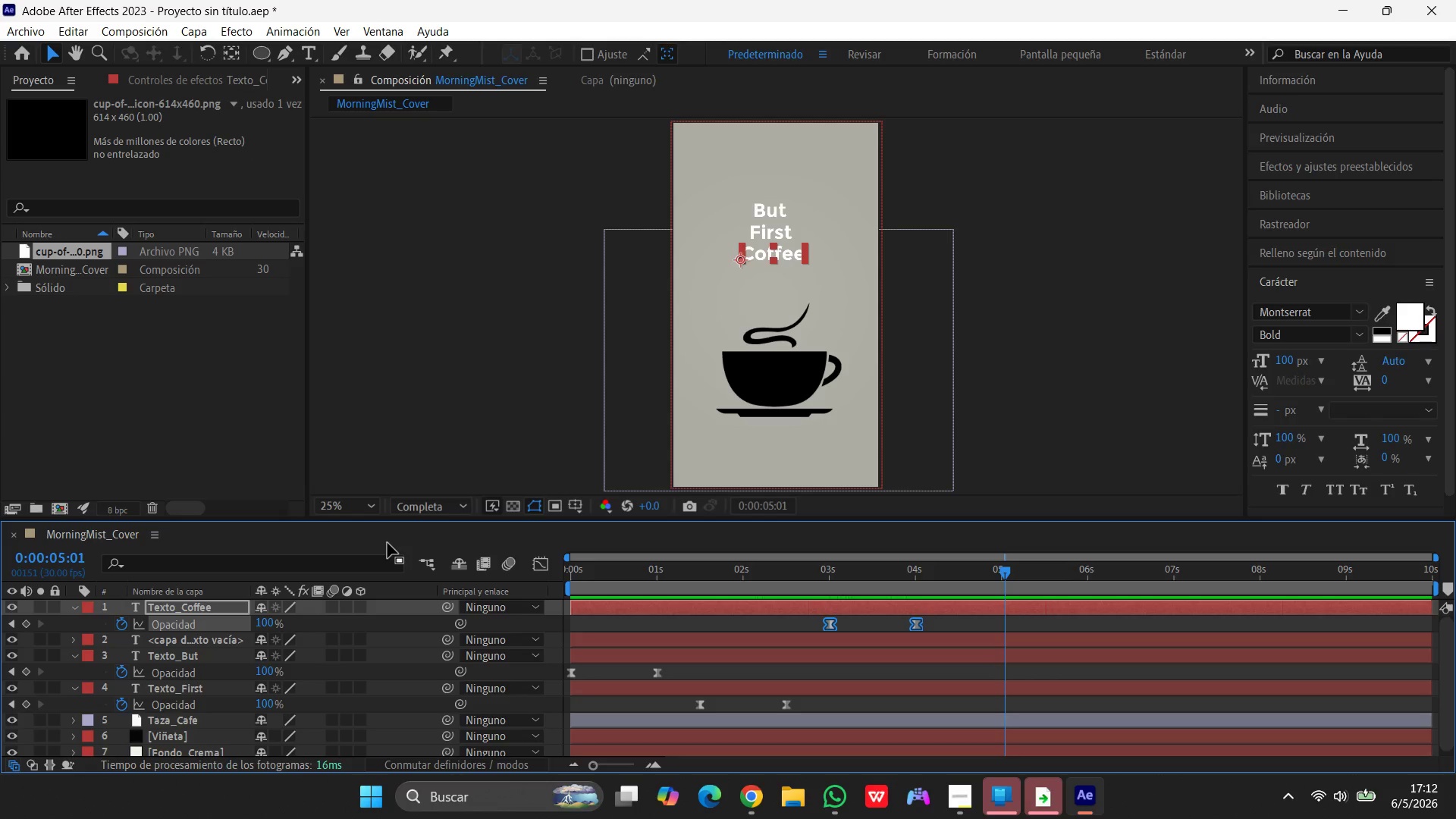 
wait(7.14)
 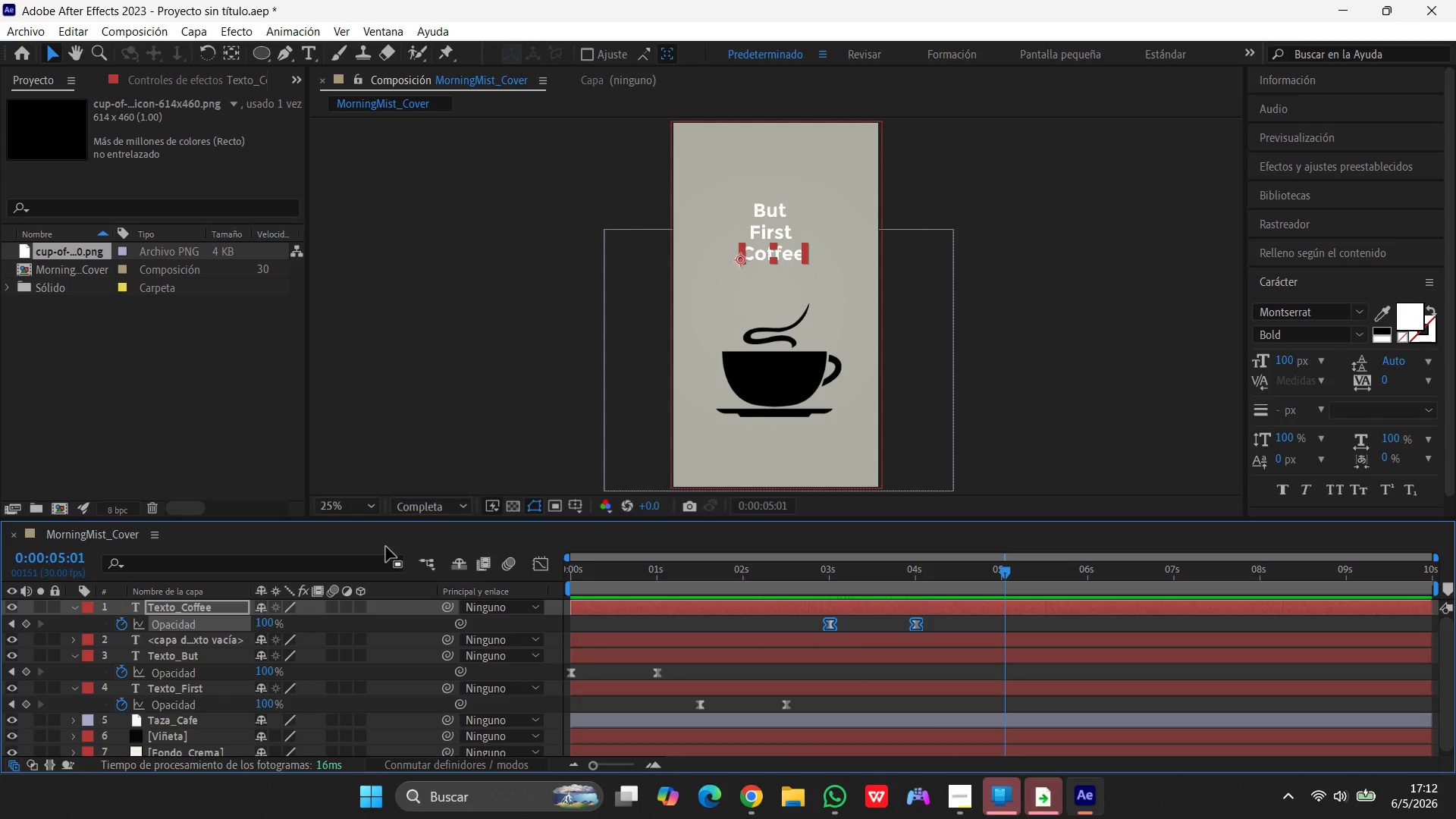 
key(Space)
 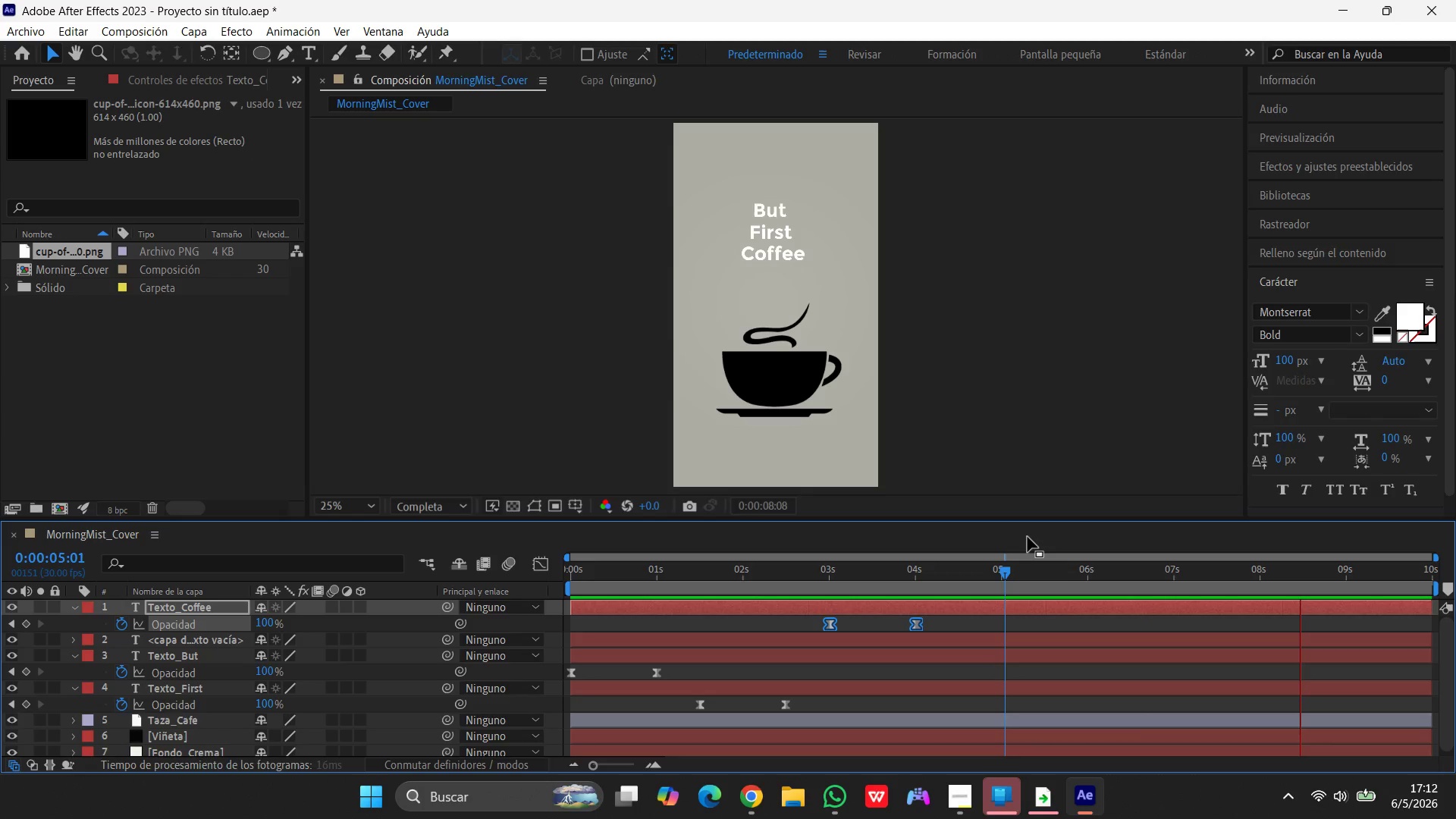 
wait(5.22)
 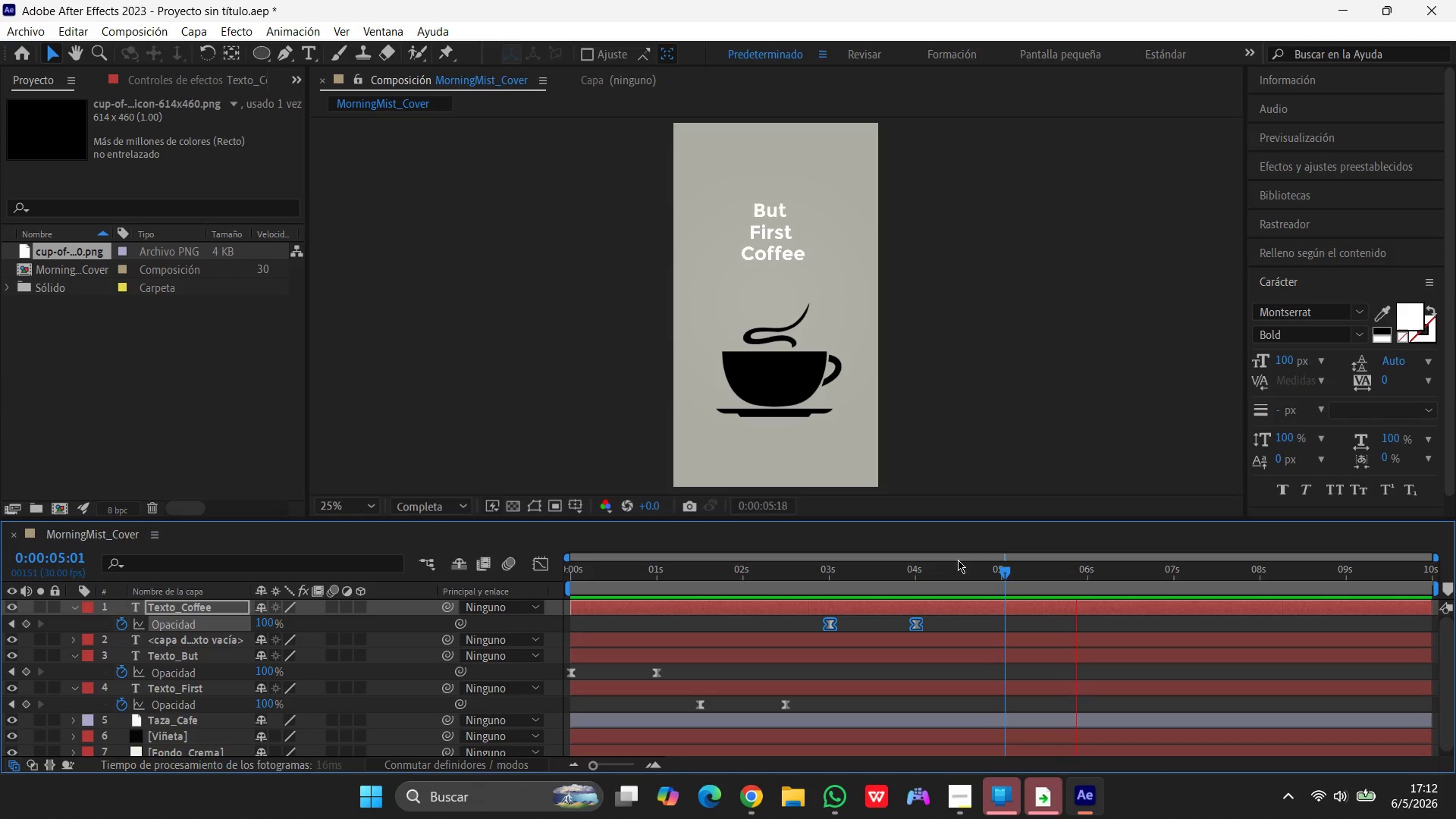 
key(Space)
 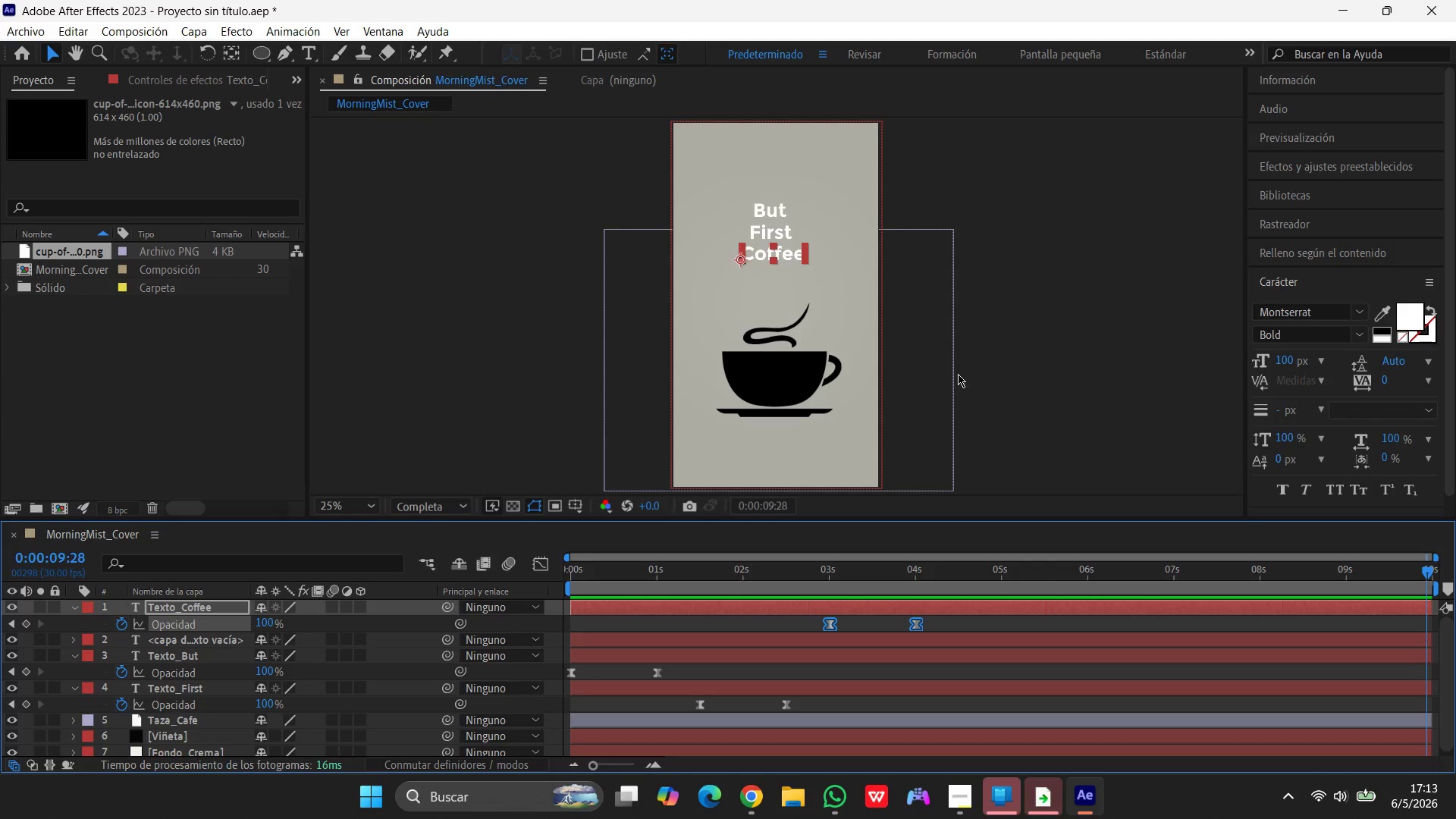 
wait(28.14)
 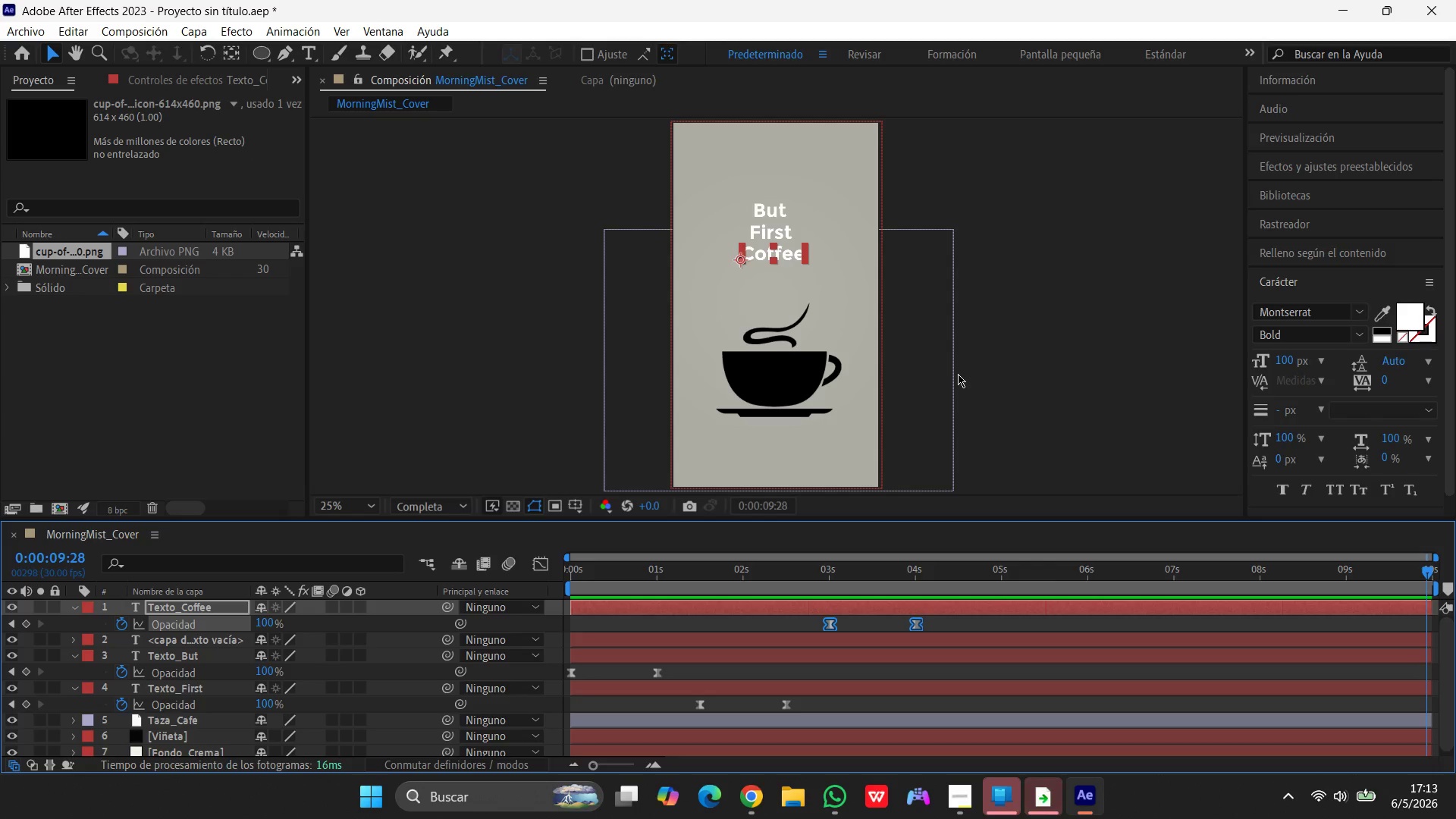 
left_click([71, 604])
 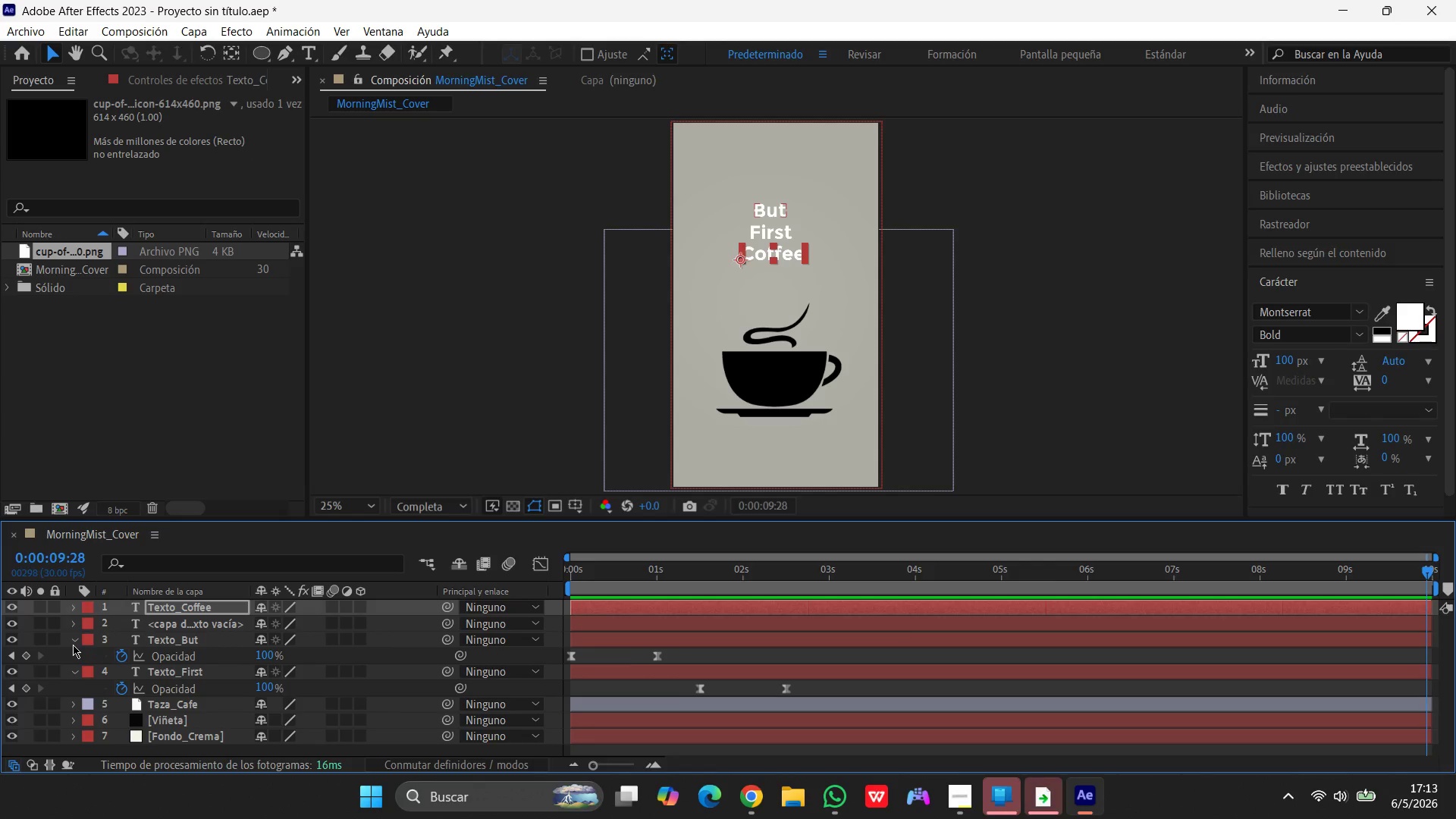 
left_click([73, 645])
 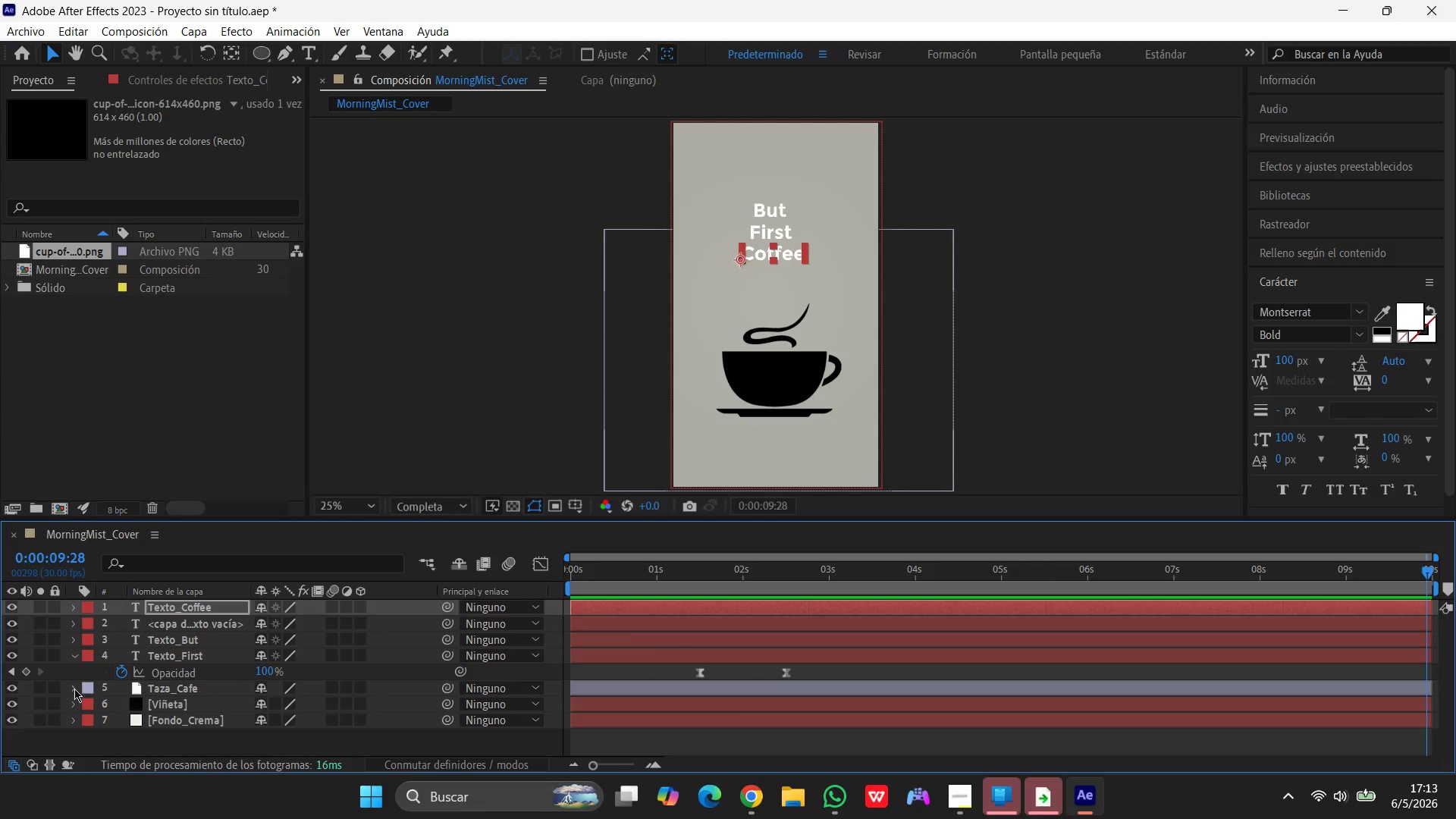 
left_click([78, 656])
 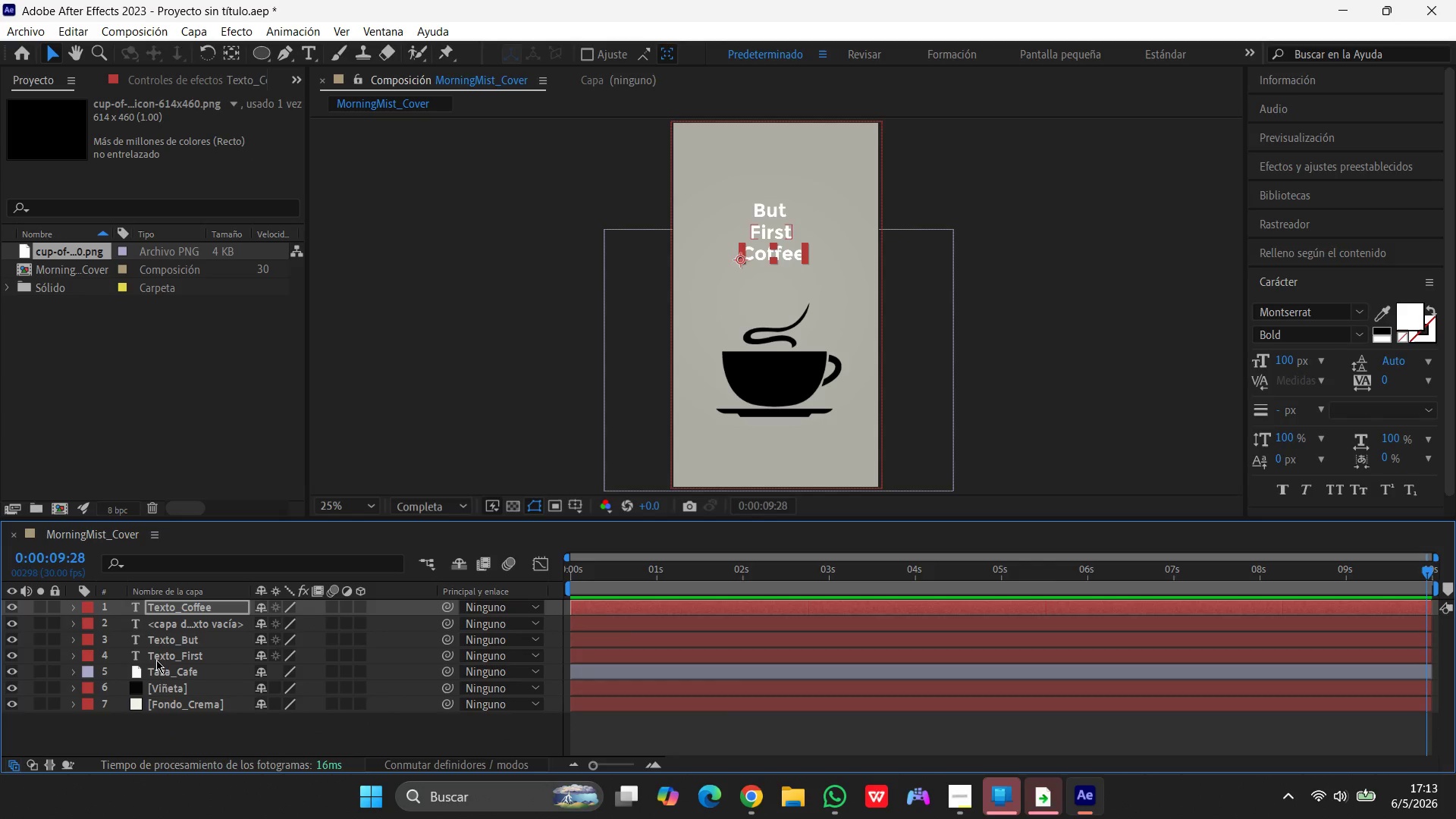 
left_click([165, 672])
 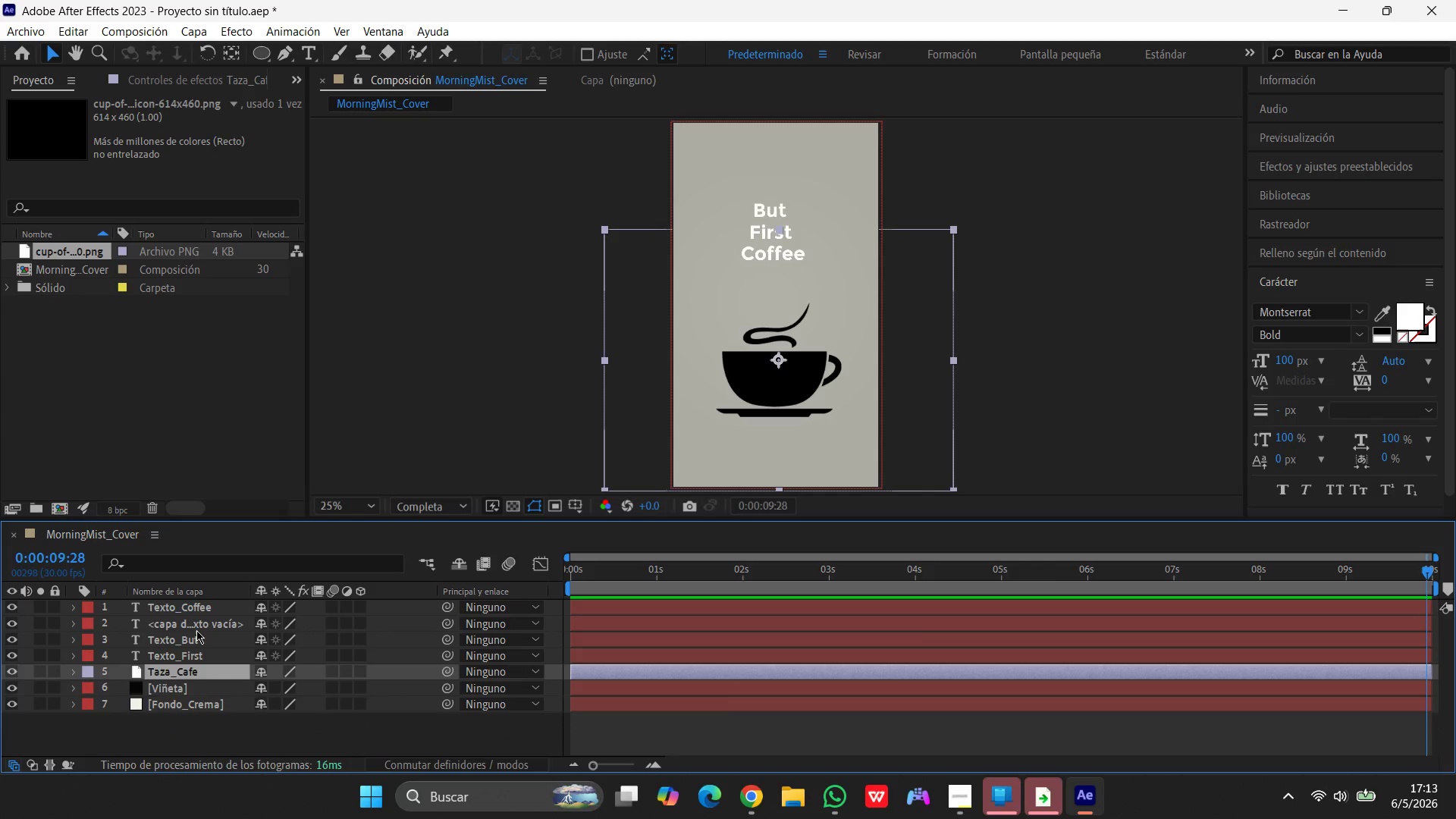 
left_click([200, 622])
 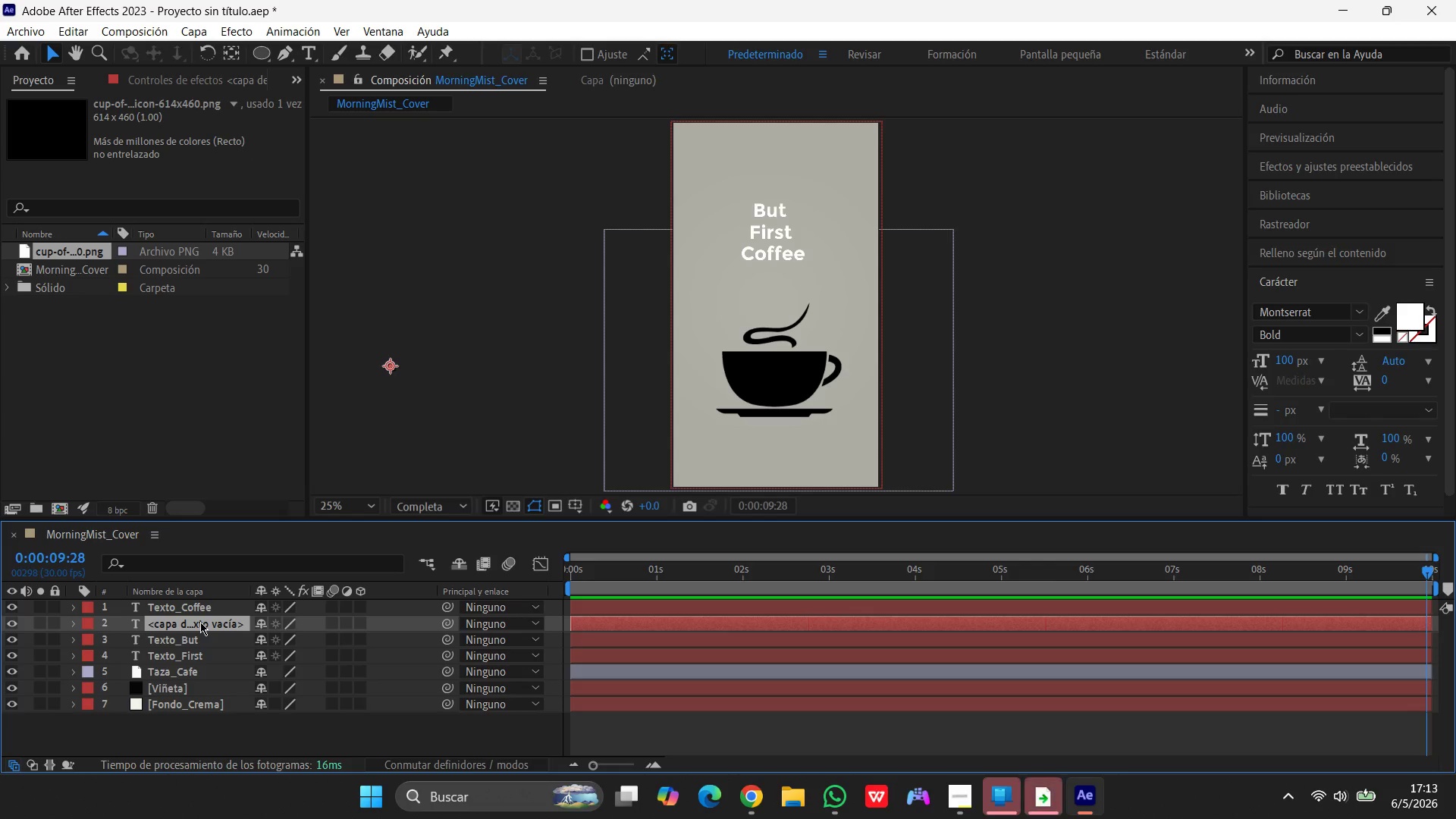 
left_click_drag(start_coordinate=[200, 622], to_coordinate=[165, 613])
 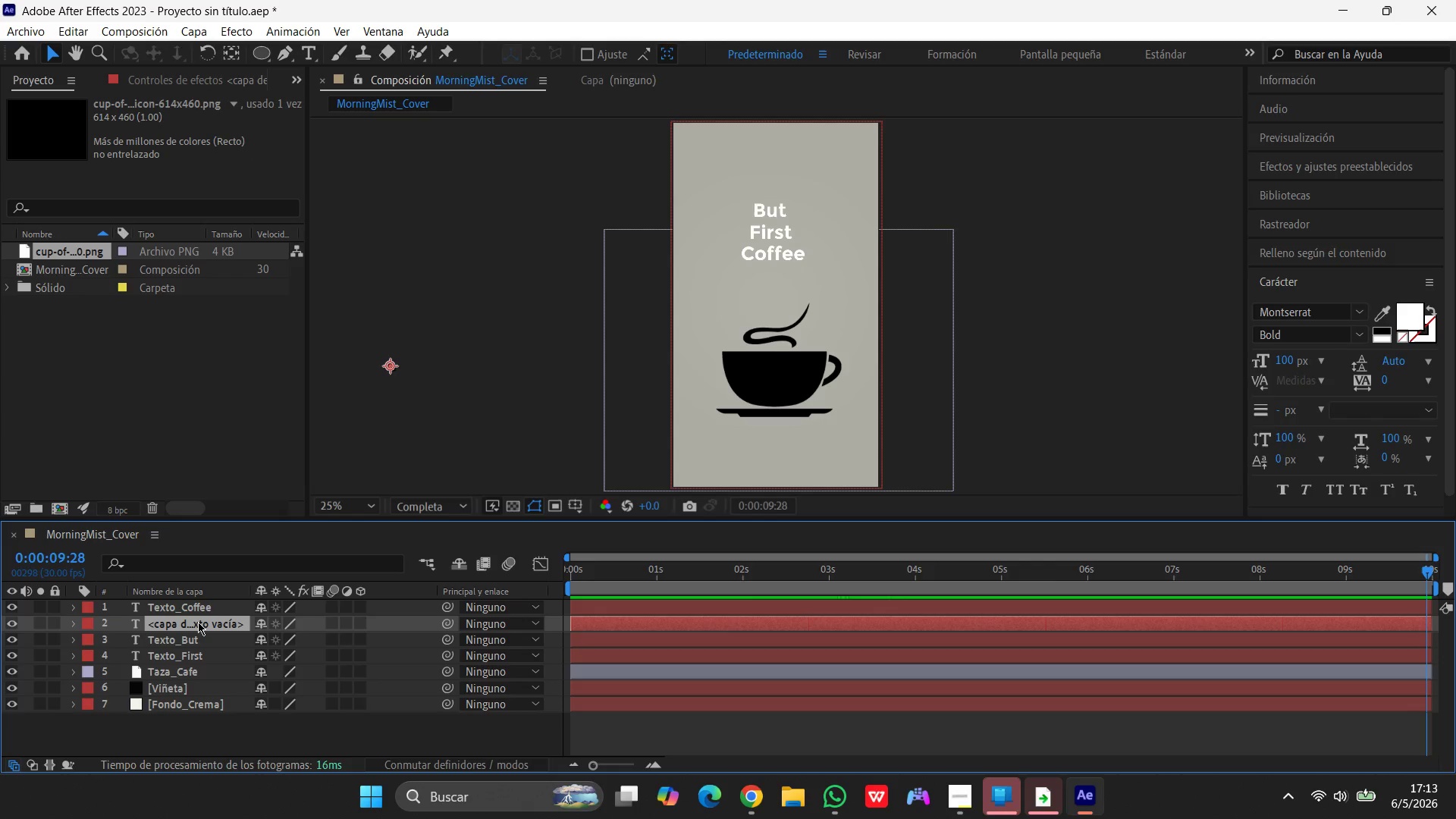 
left_click([198, 622])
 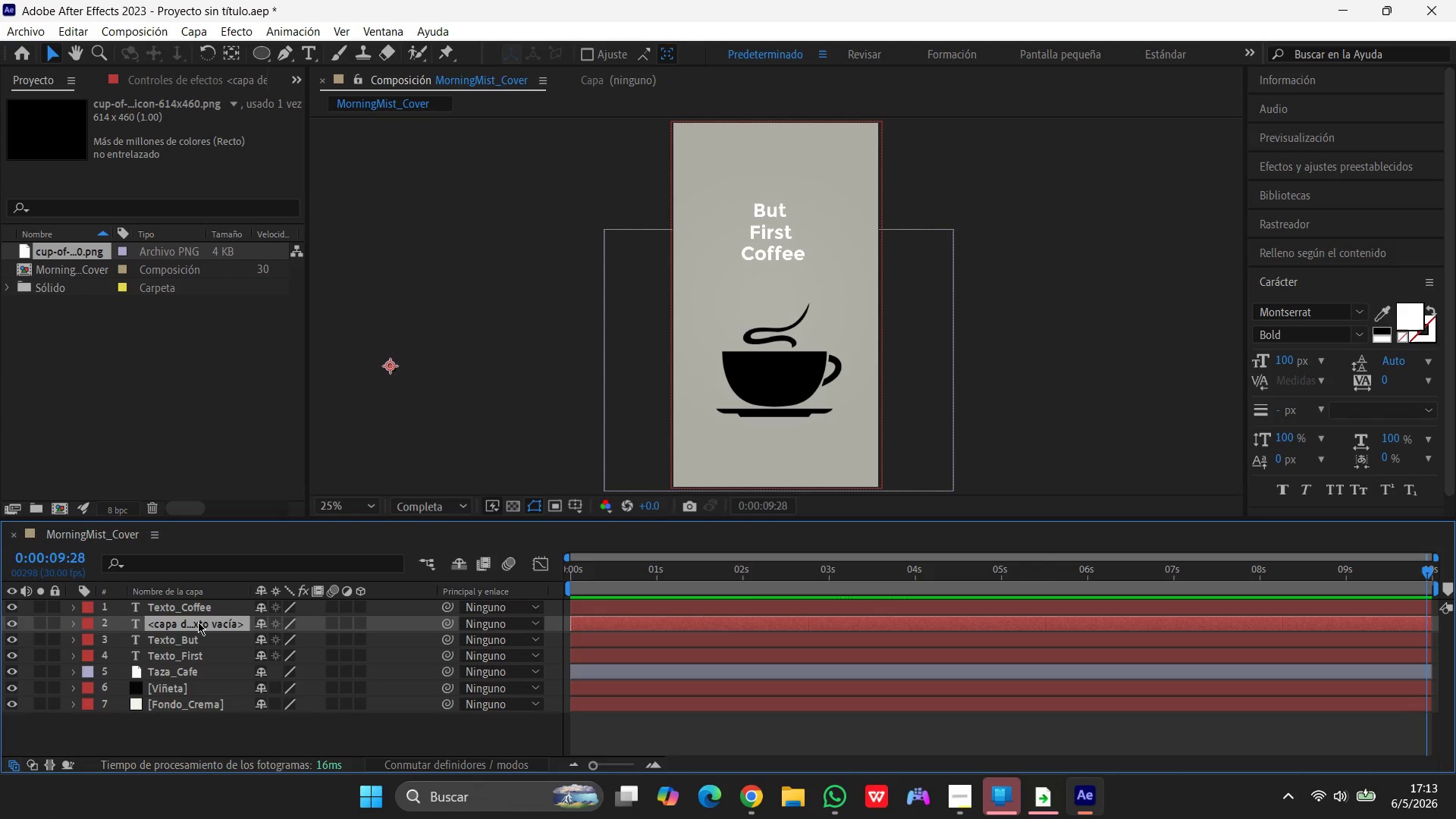 
key(Delete)
 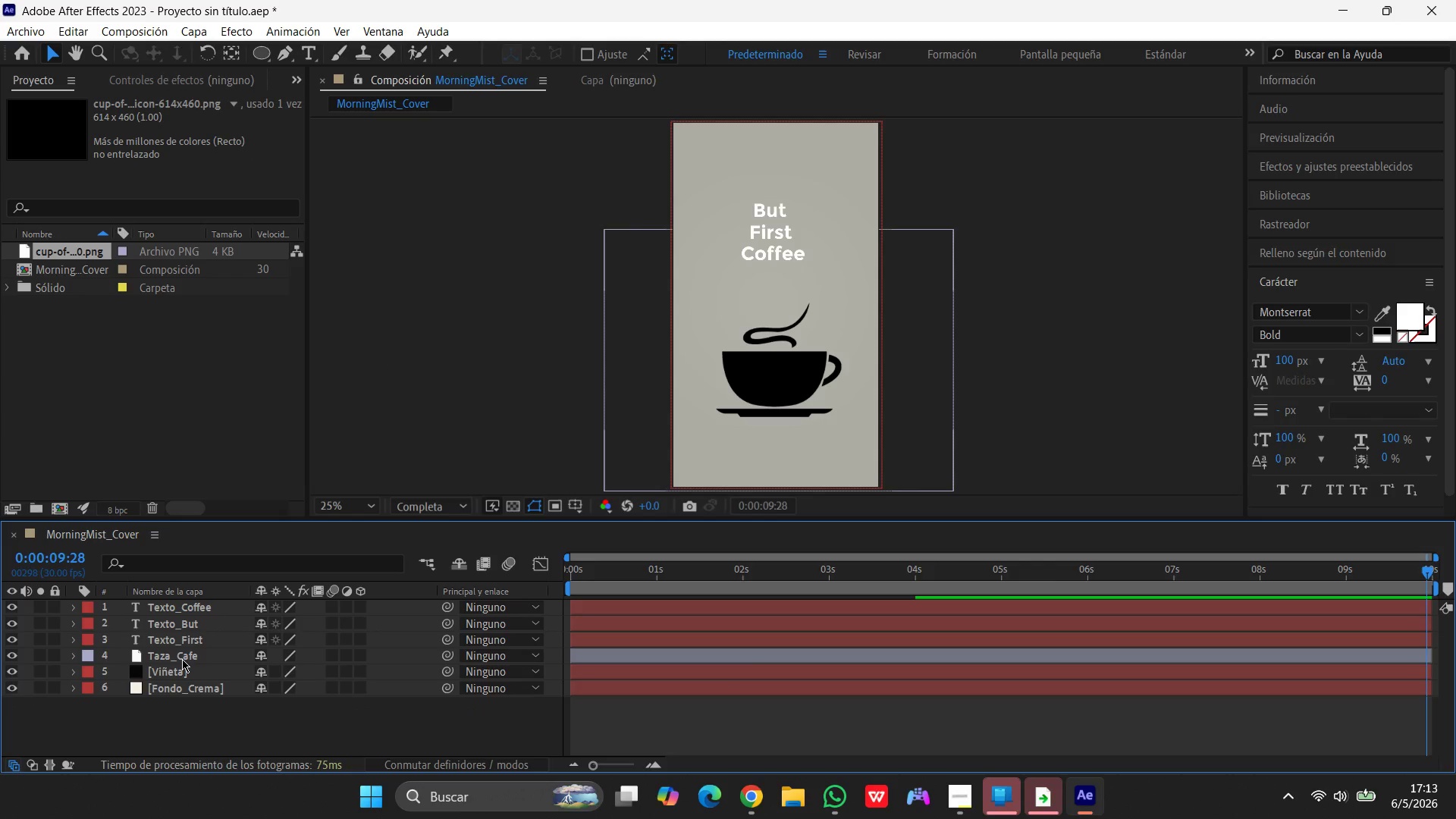 
wait(5.62)
 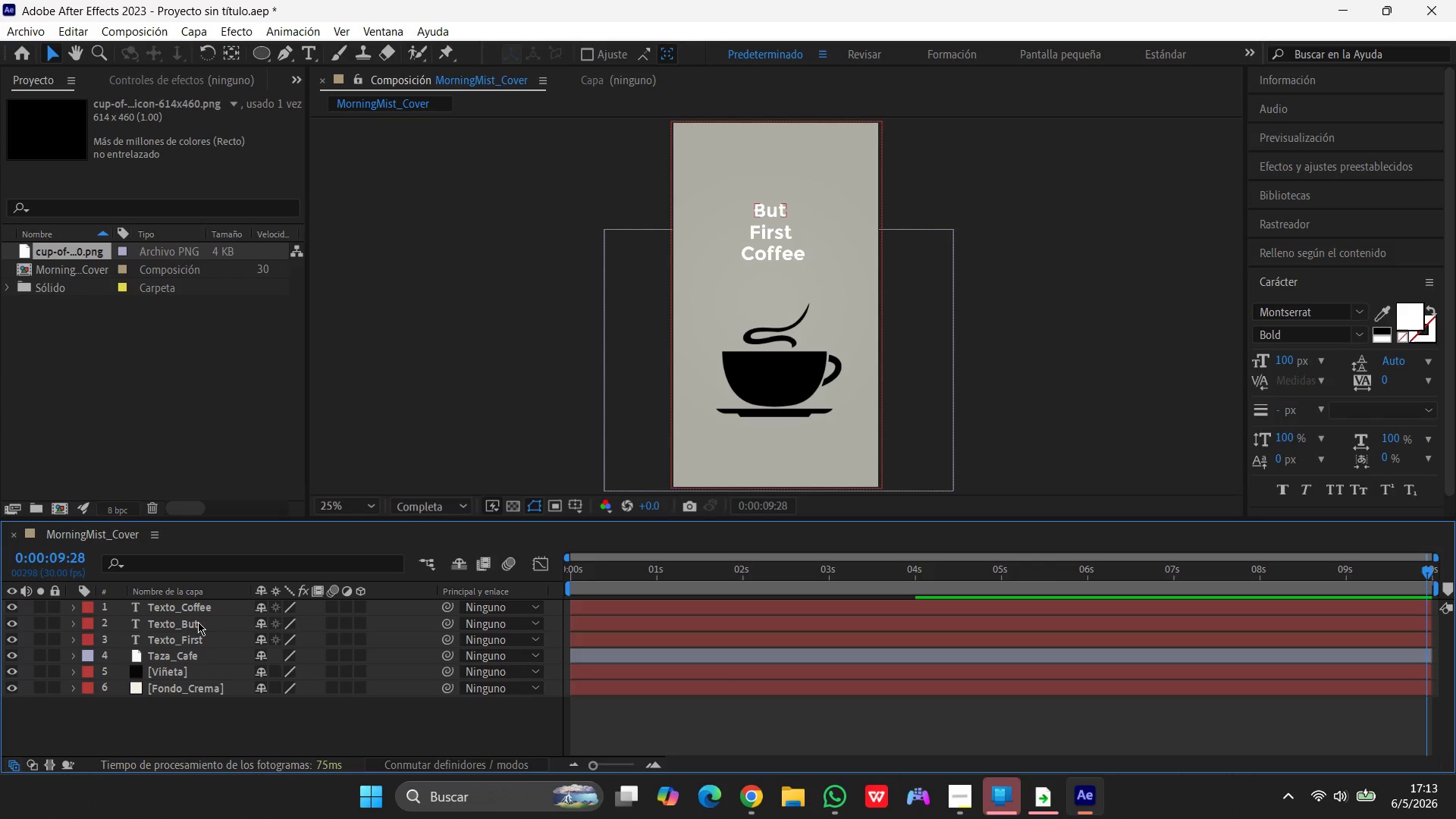 
left_click([190, 653])
 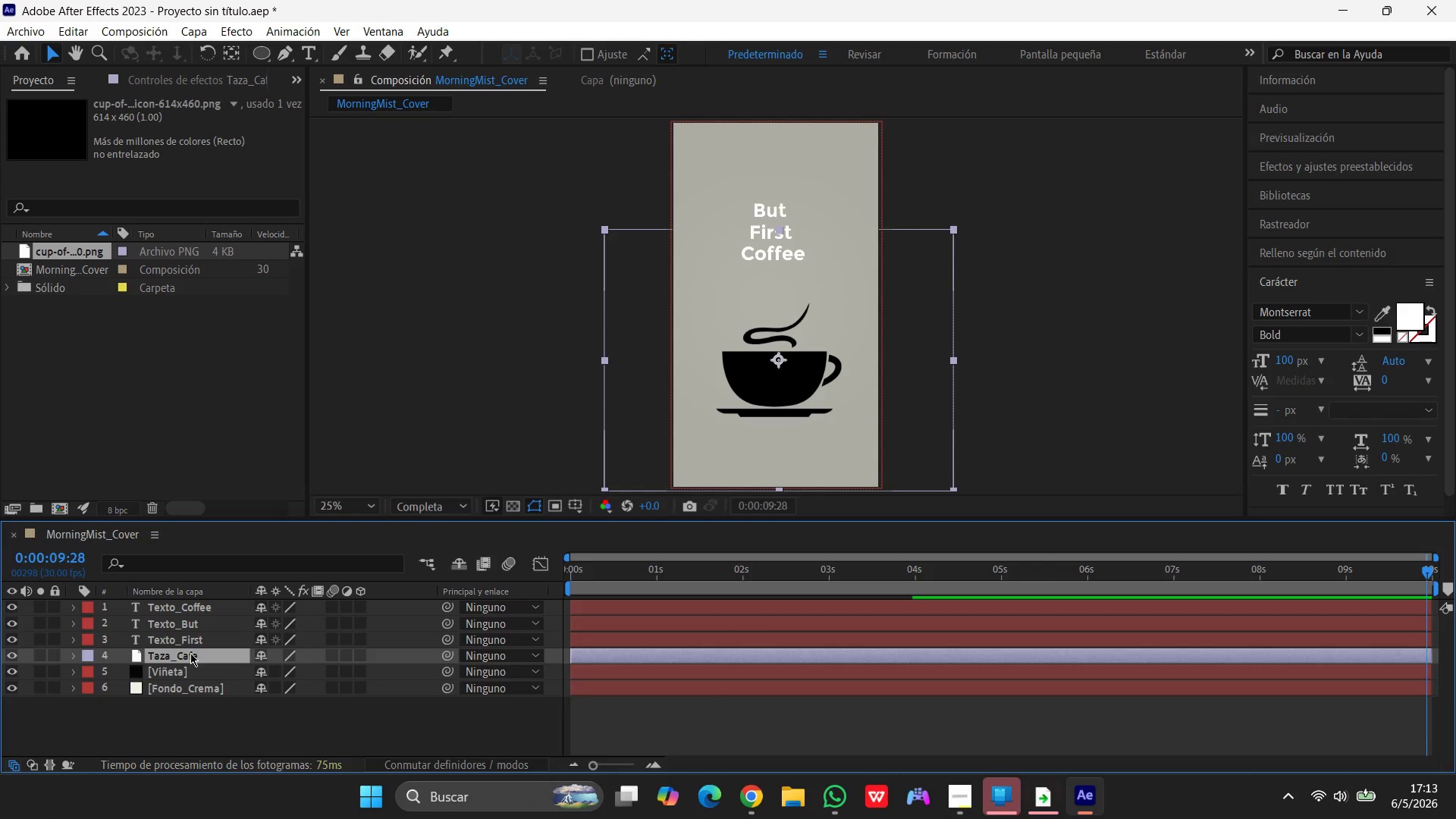 
left_click([190, 653])
 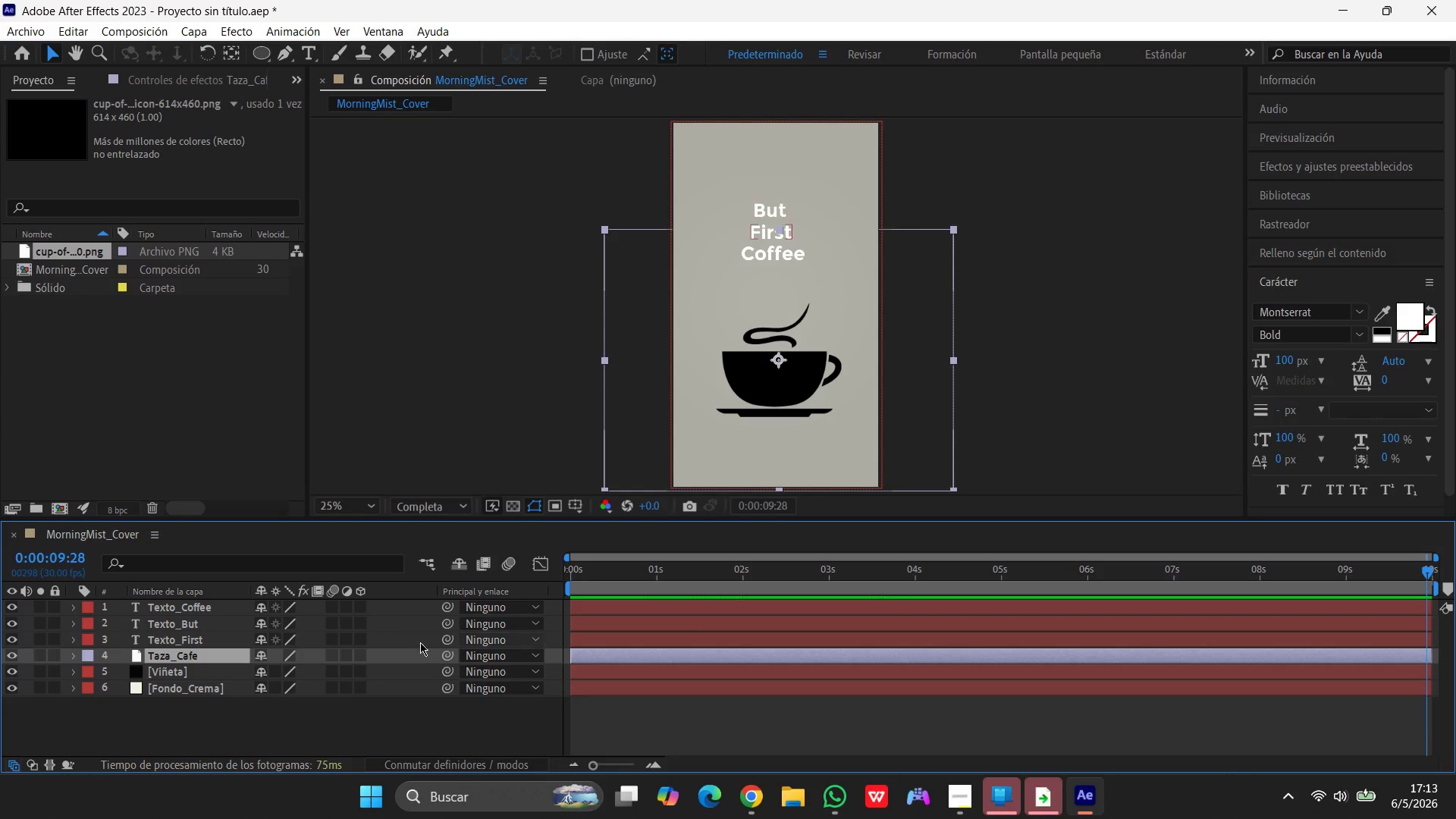 
wait(8.34)
 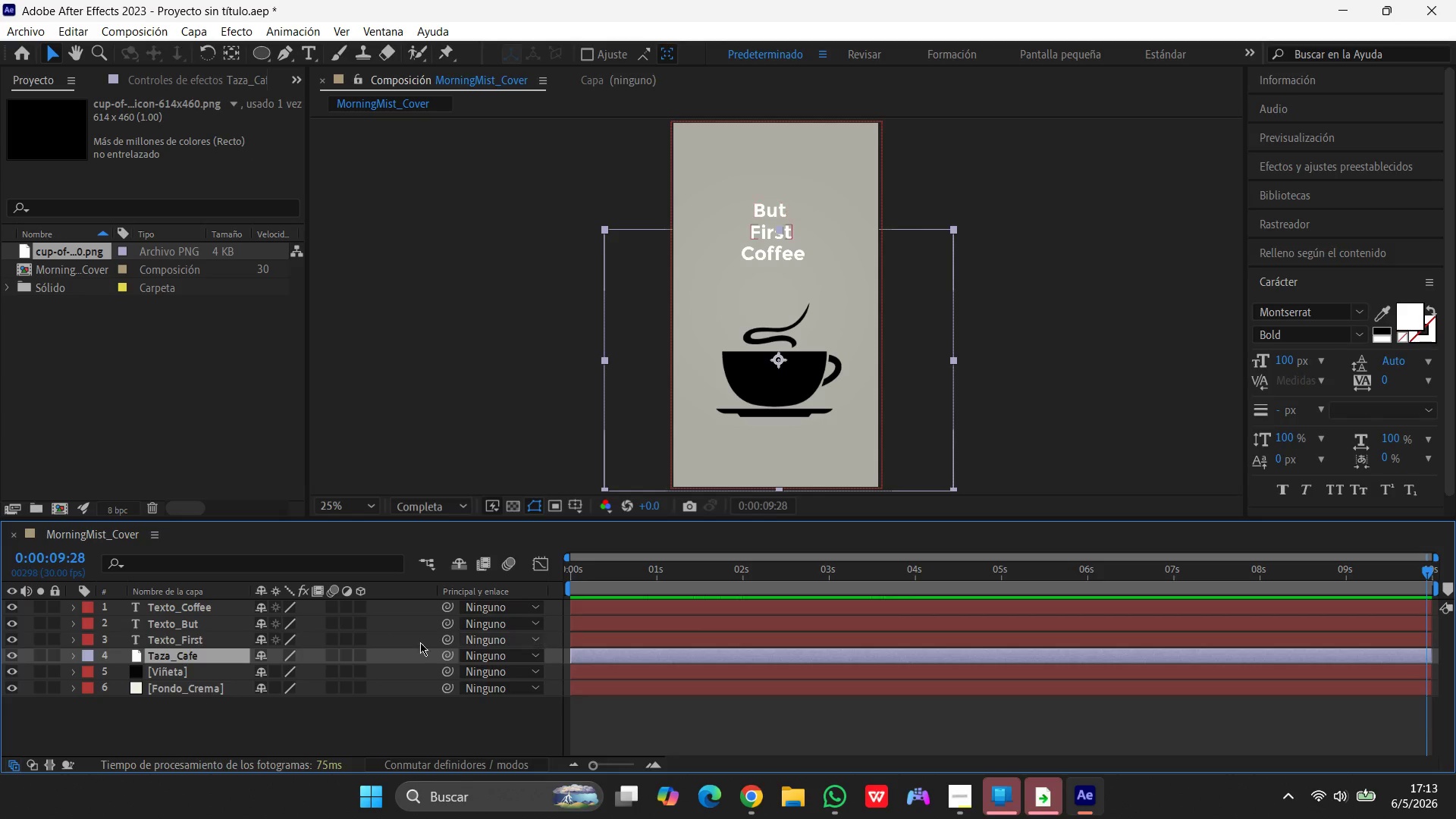 
key(T)
 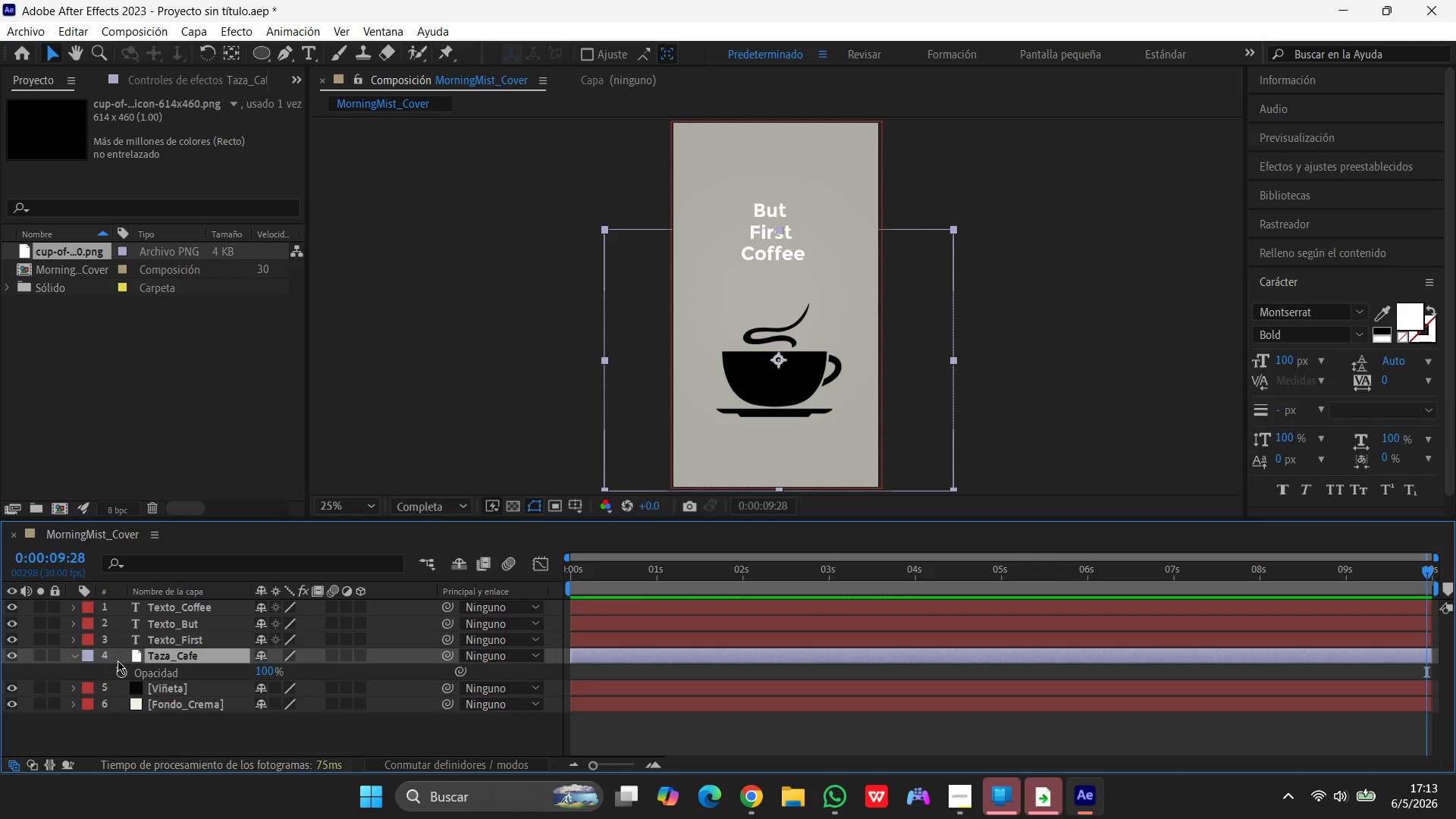 
wait(8.03)
 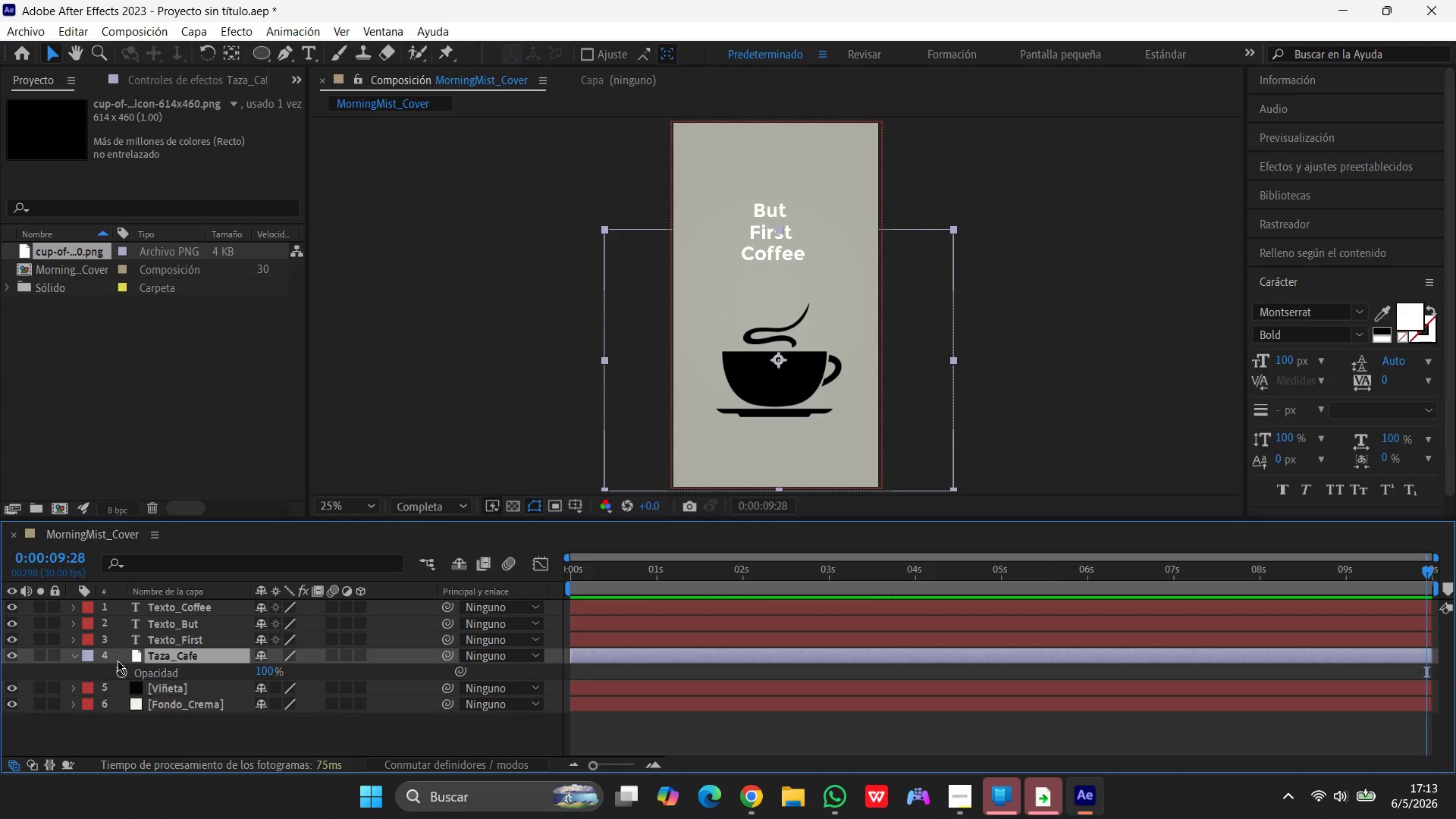 
key(S)
 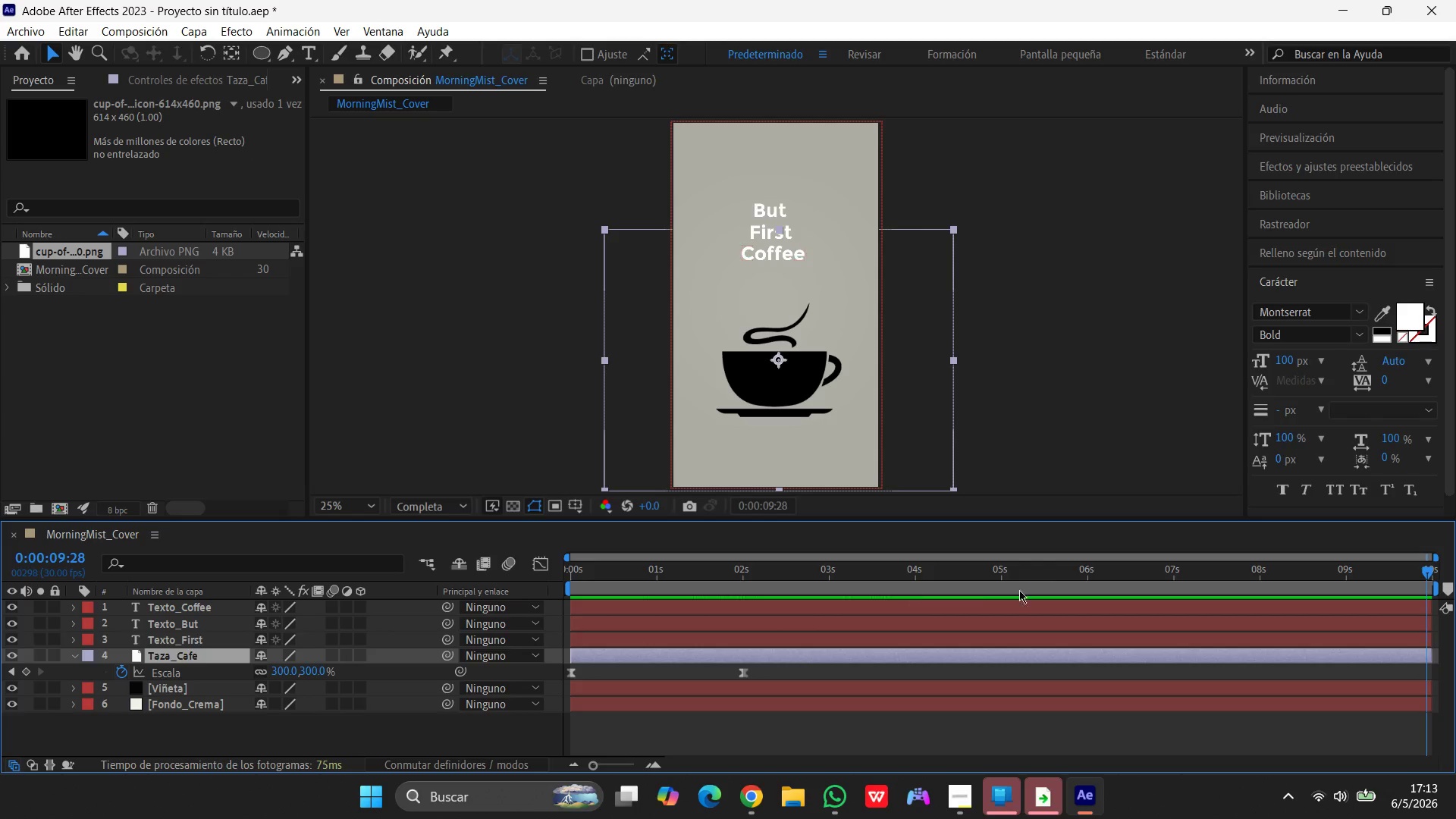 
left_click_drag(start_coordinate=[1430, 571], to_coordinate=[429, 600])
 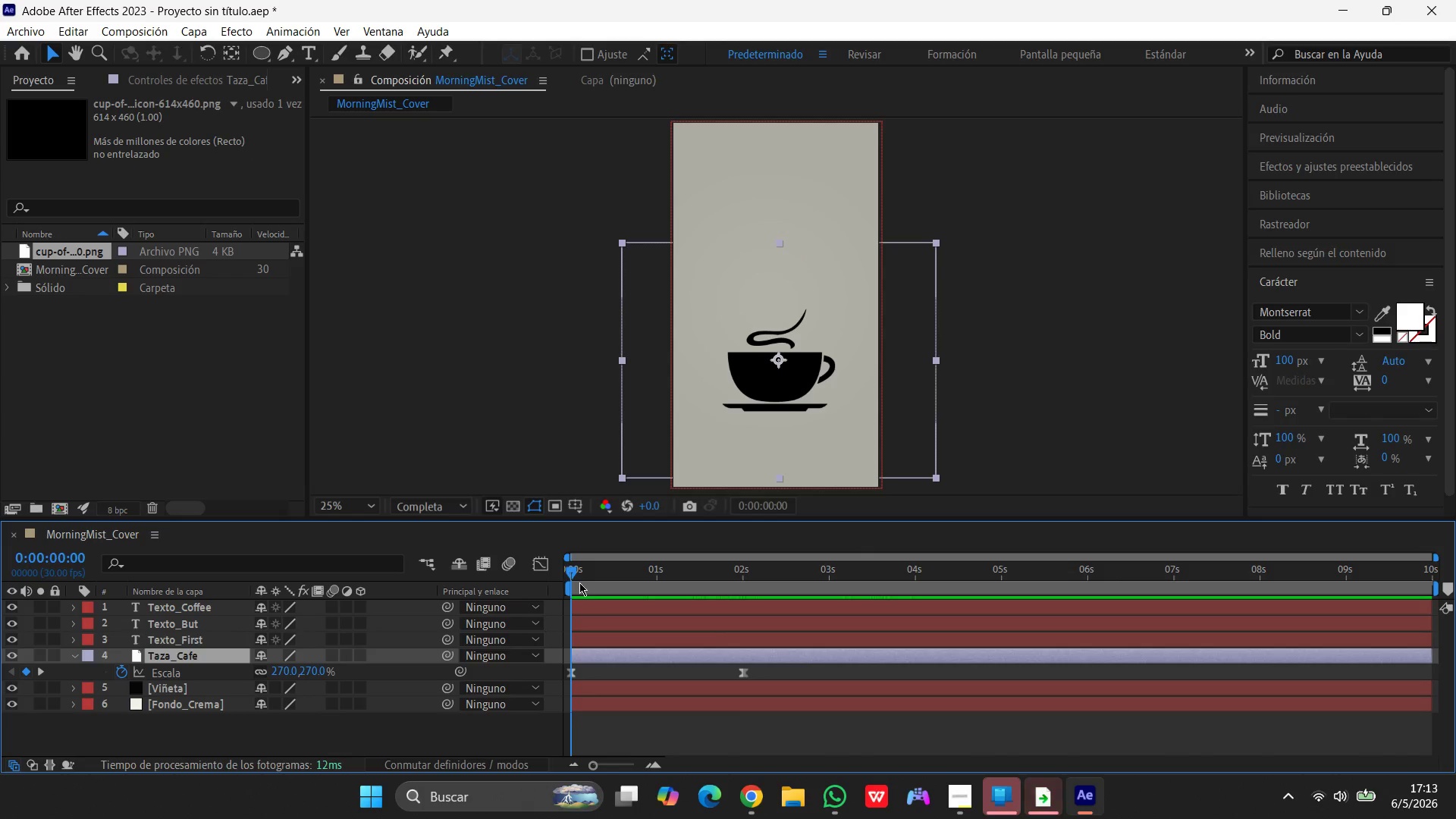 
left_click_drag(start_coordinate=[572, 575], to_coordinate=[745, 577])
 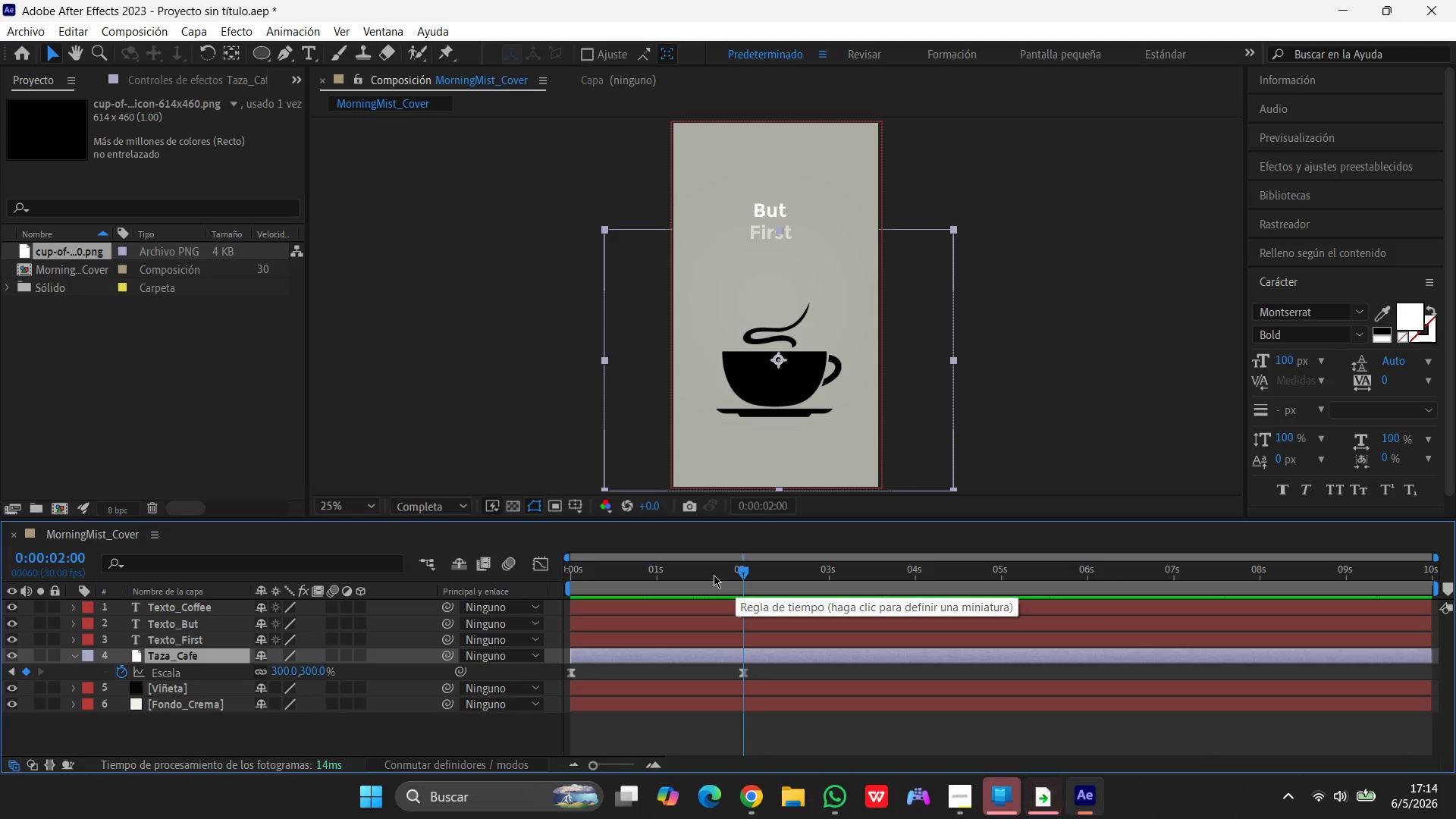 
left_click([204, 626])
 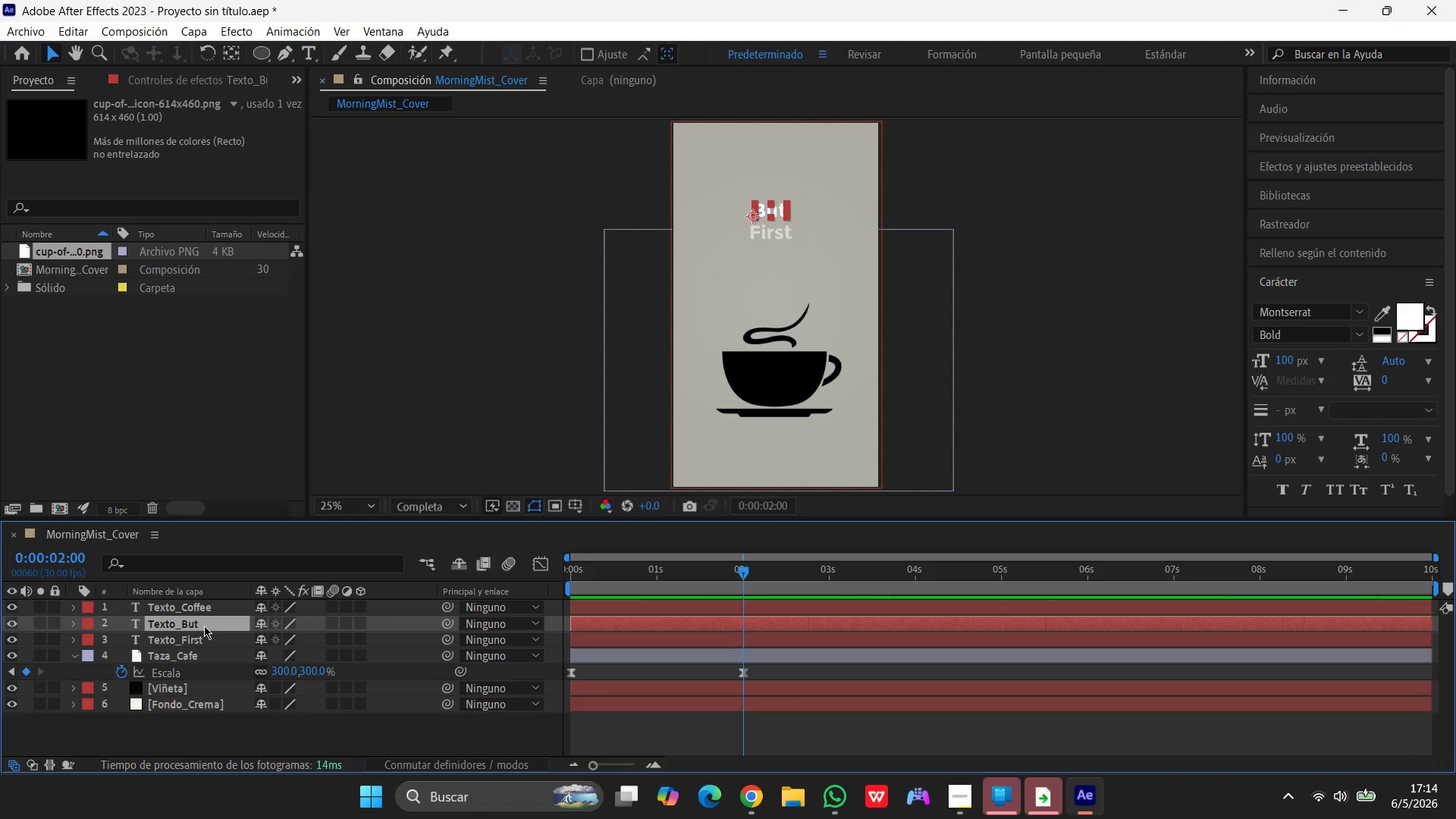 
key(T)
 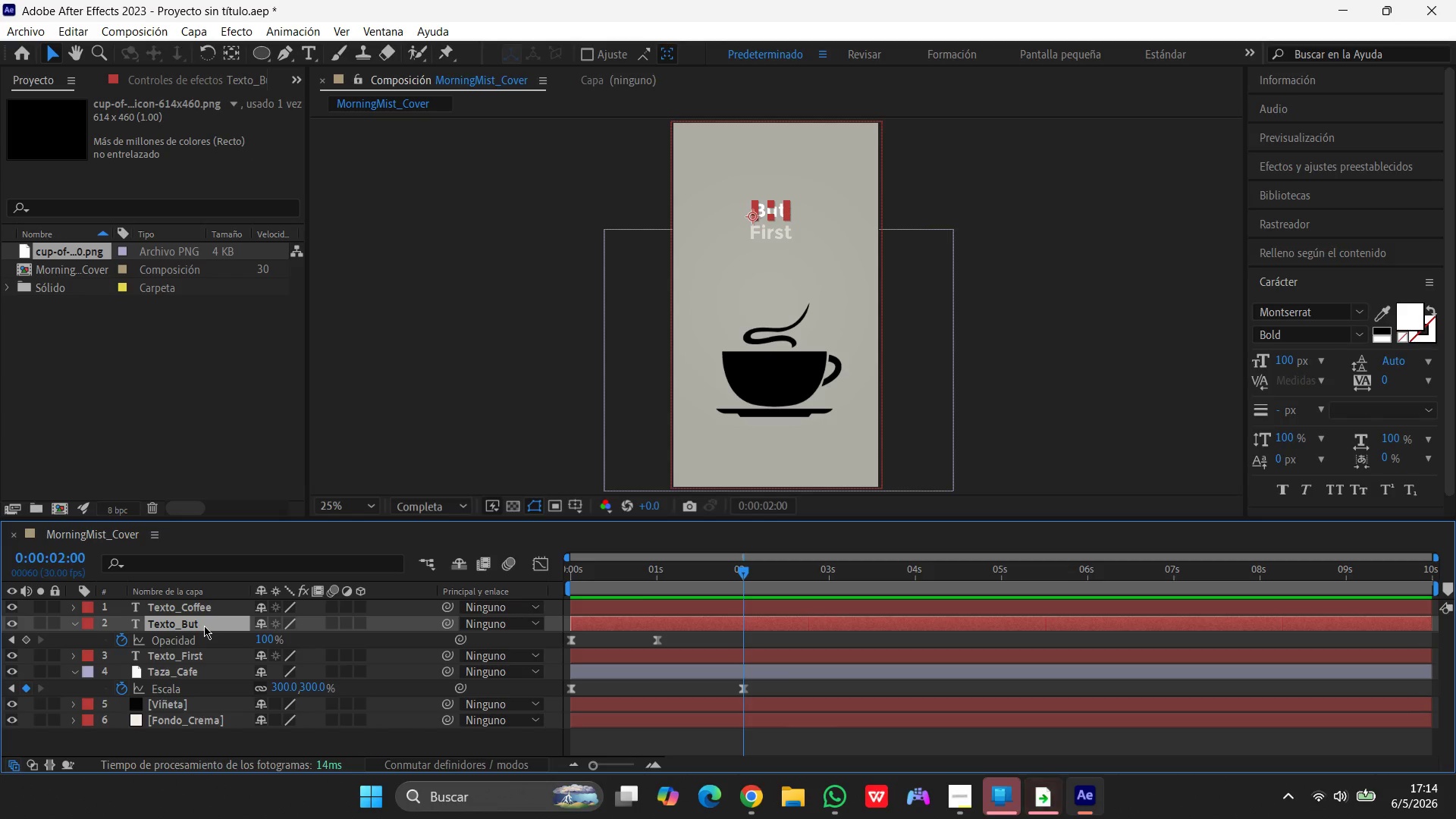 
left_click_drag(start_coordinate=[743, 565], to_coordinate=[466, 573])
 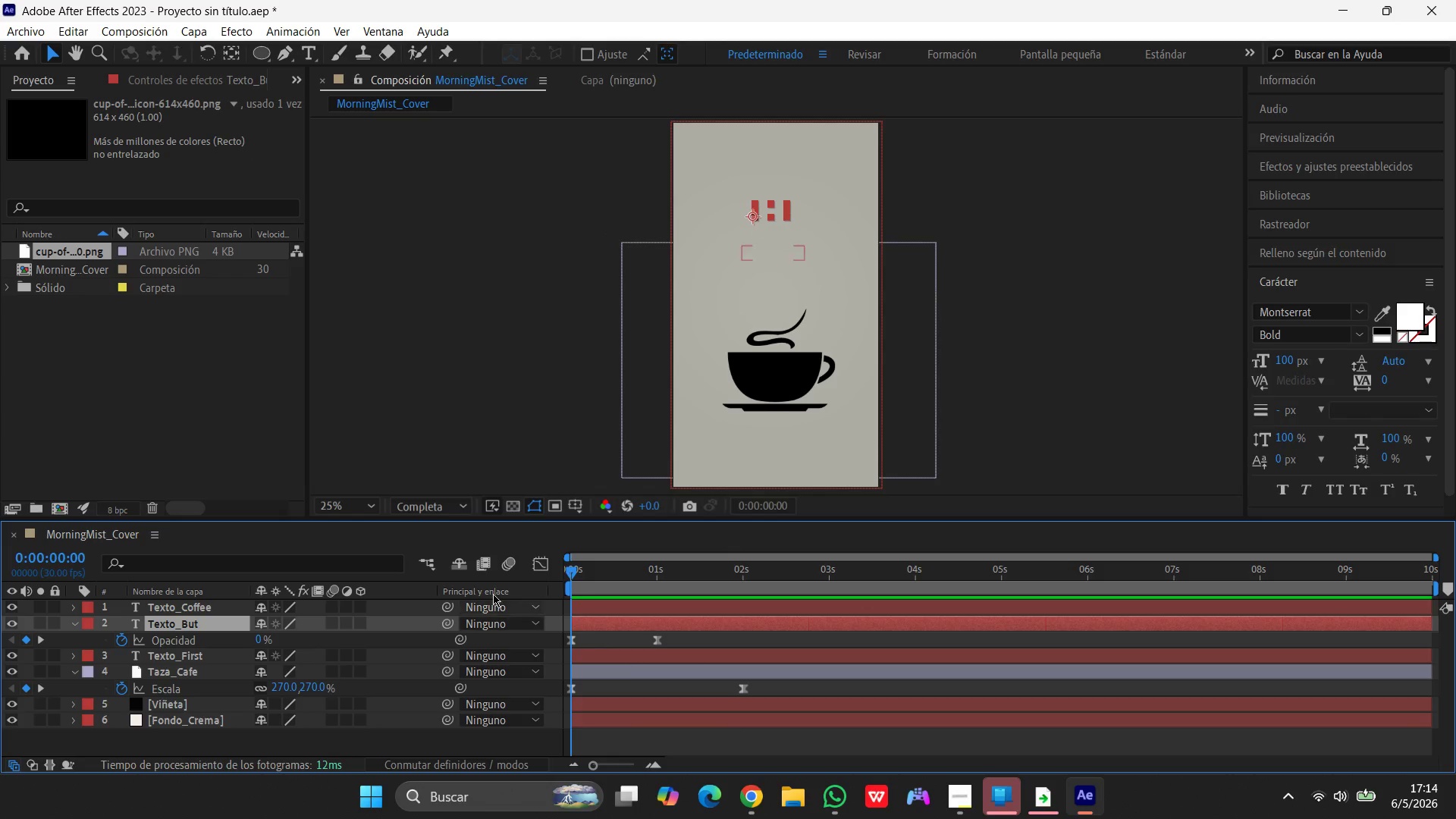 
left_click_drag(start_coordinate=[576, 576], to_coordinate=[662, 586])
 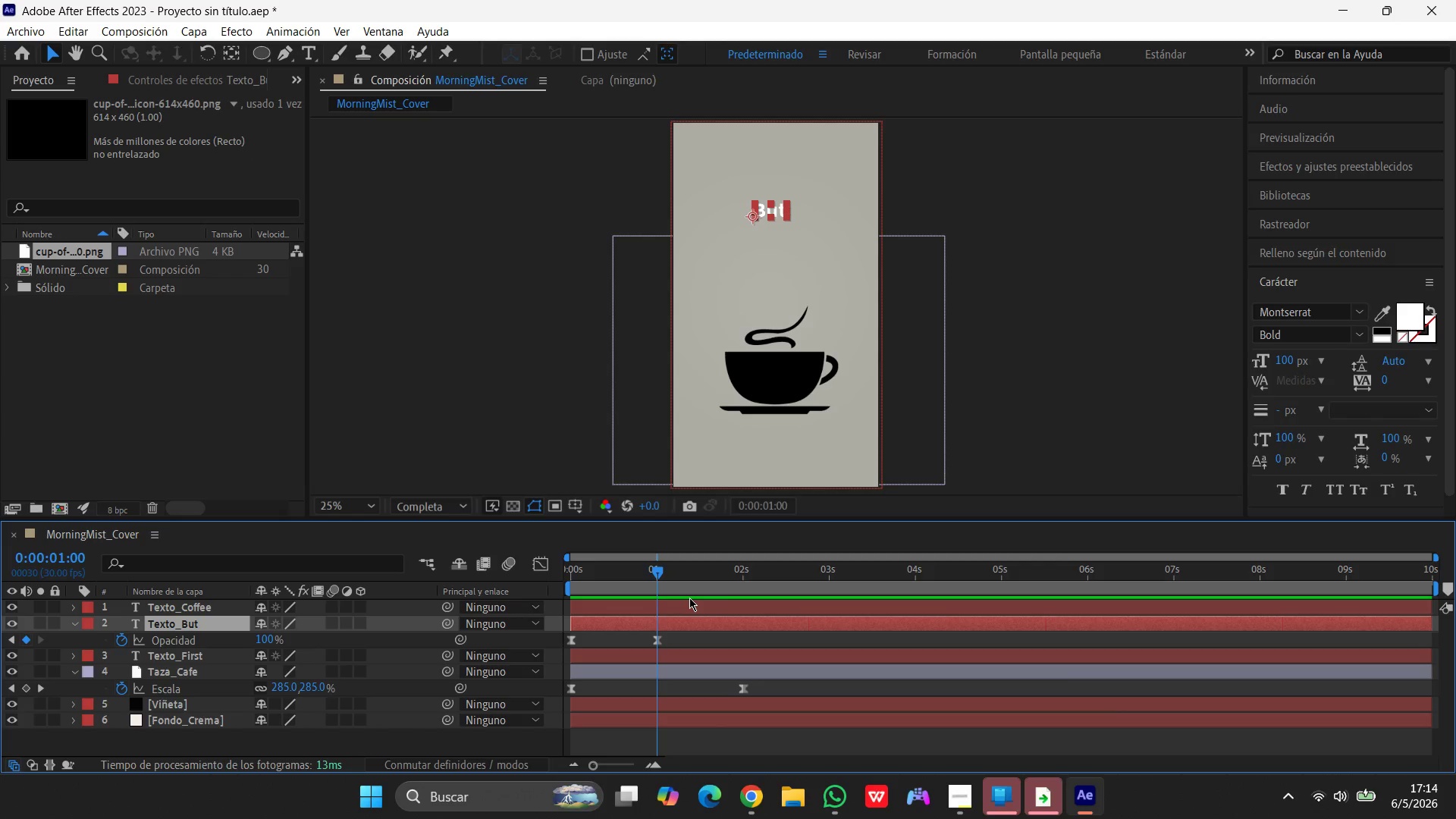 
wait(9.48)
 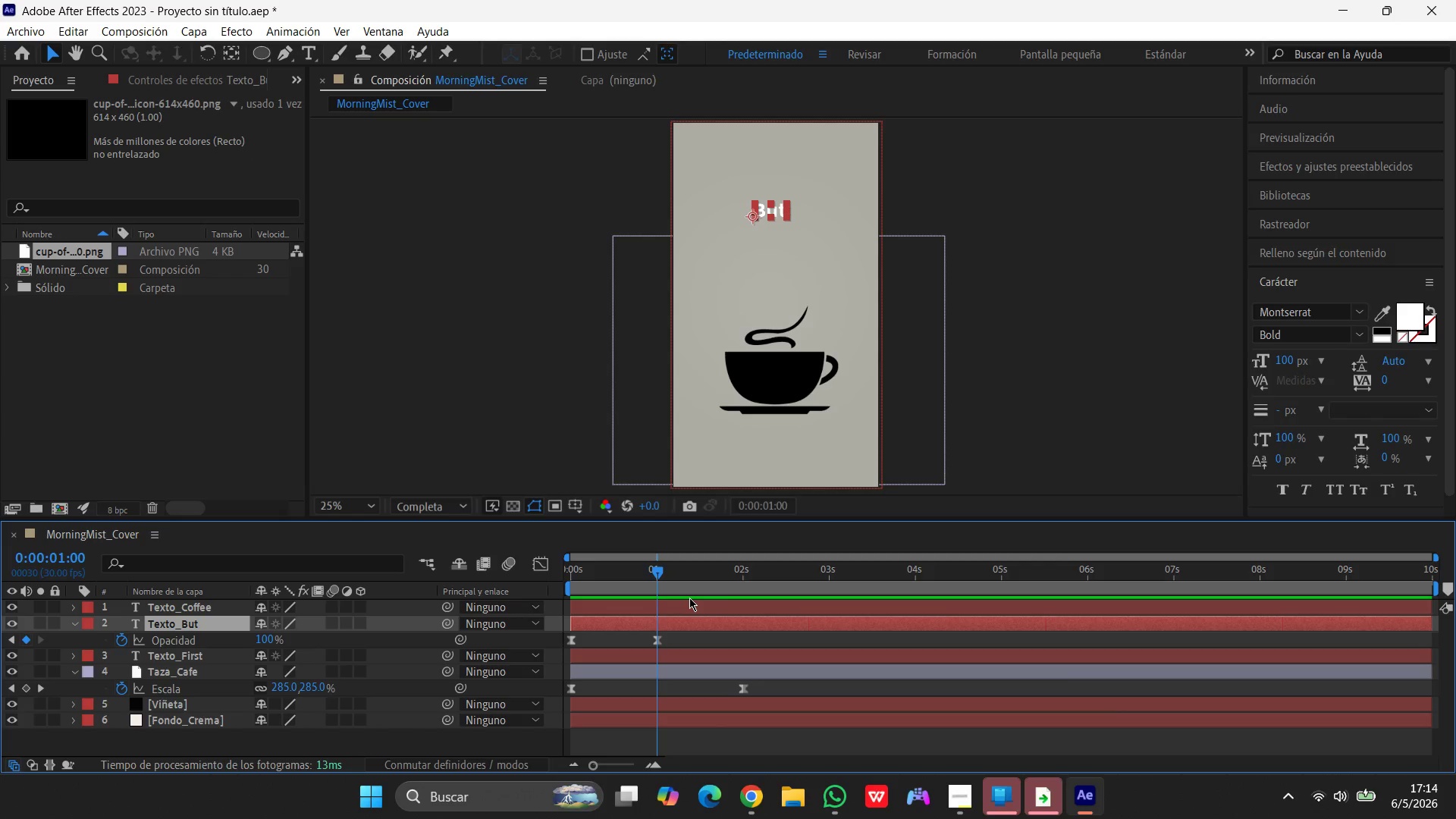 
scroll: coordinate [181, 634], scroll_direction: up, amount: 2.0
 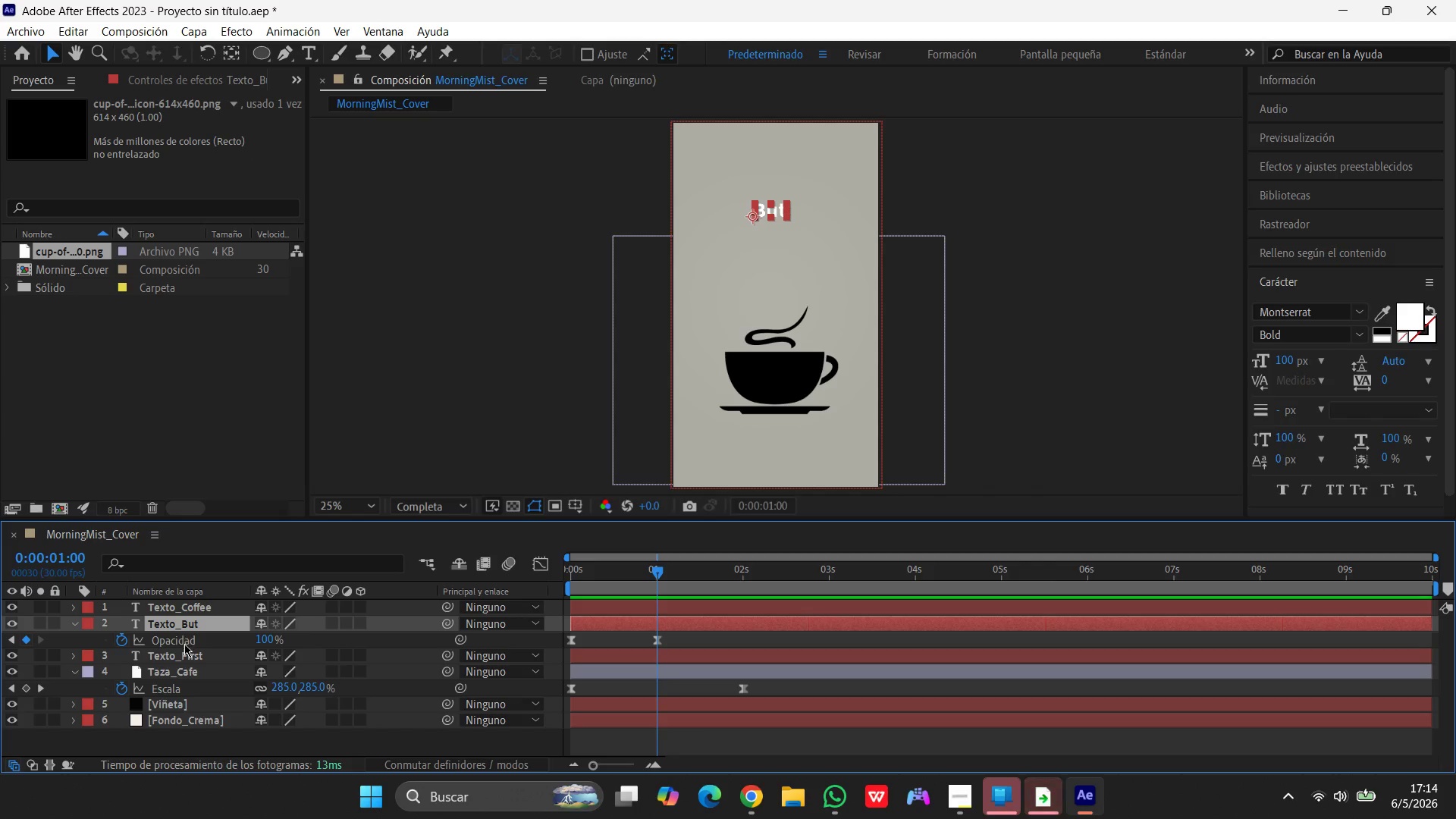 
left_click([180, 652])
 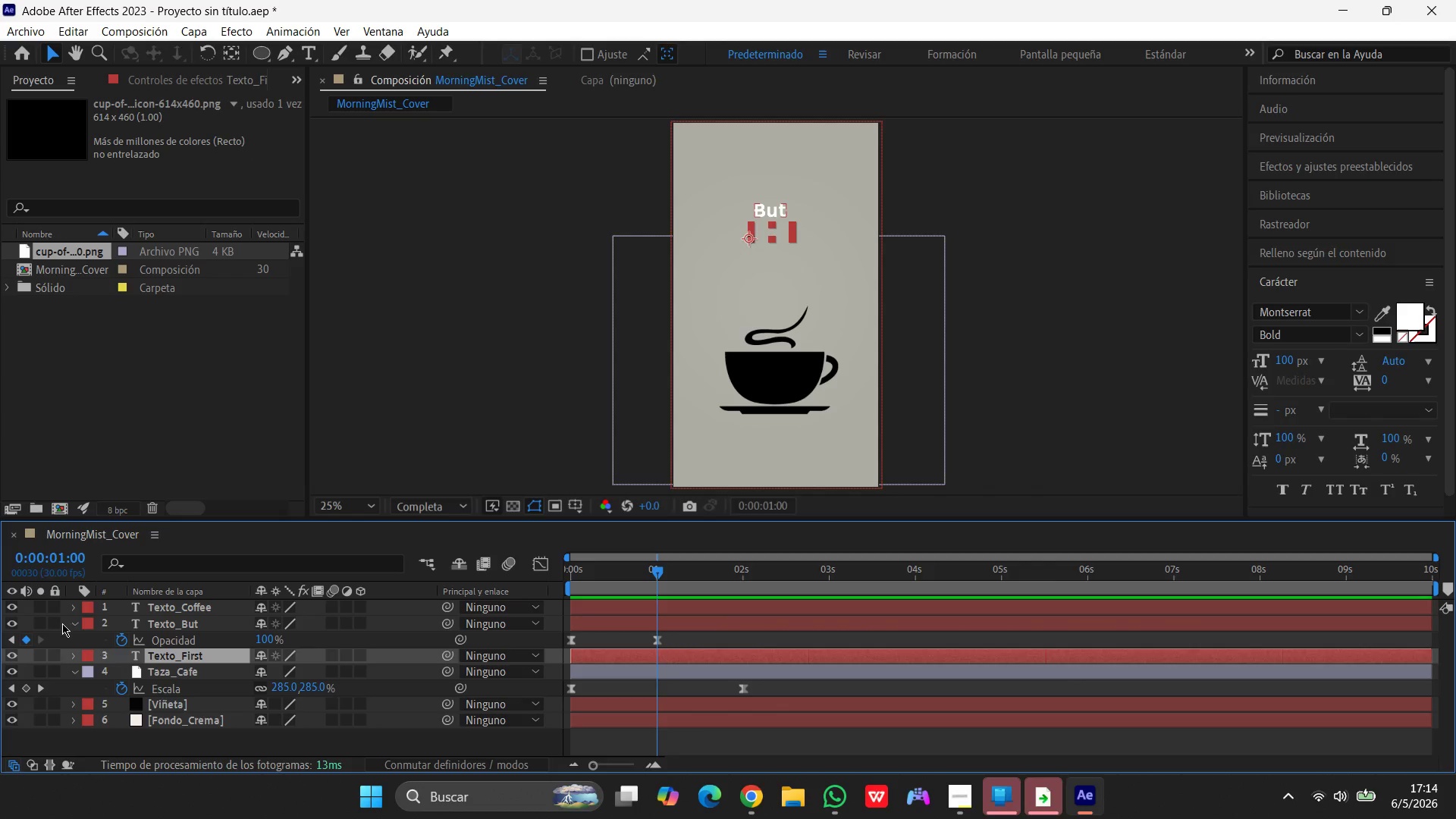 
left_click([74, 623])
 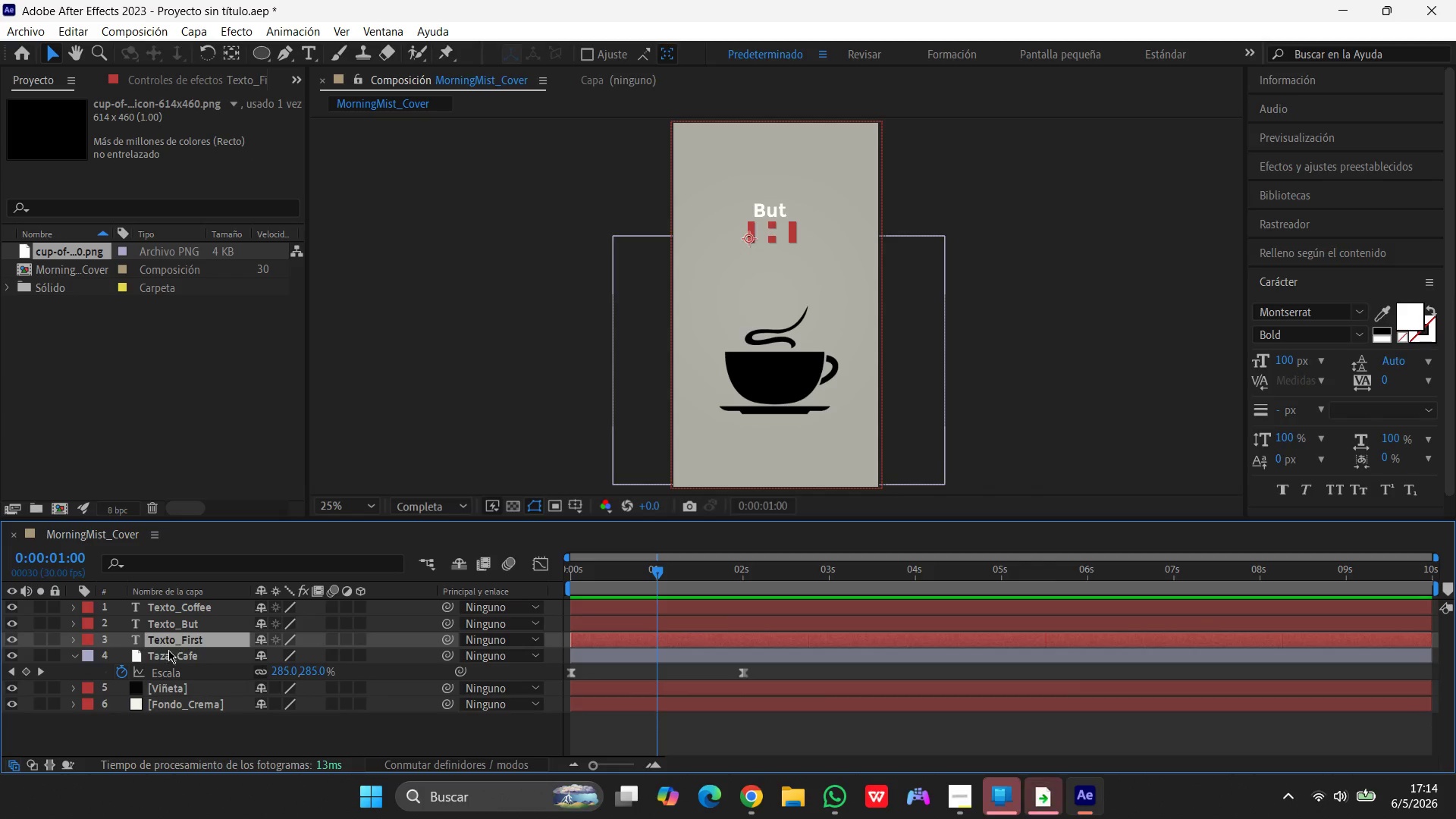 
left_click([177, 642])
 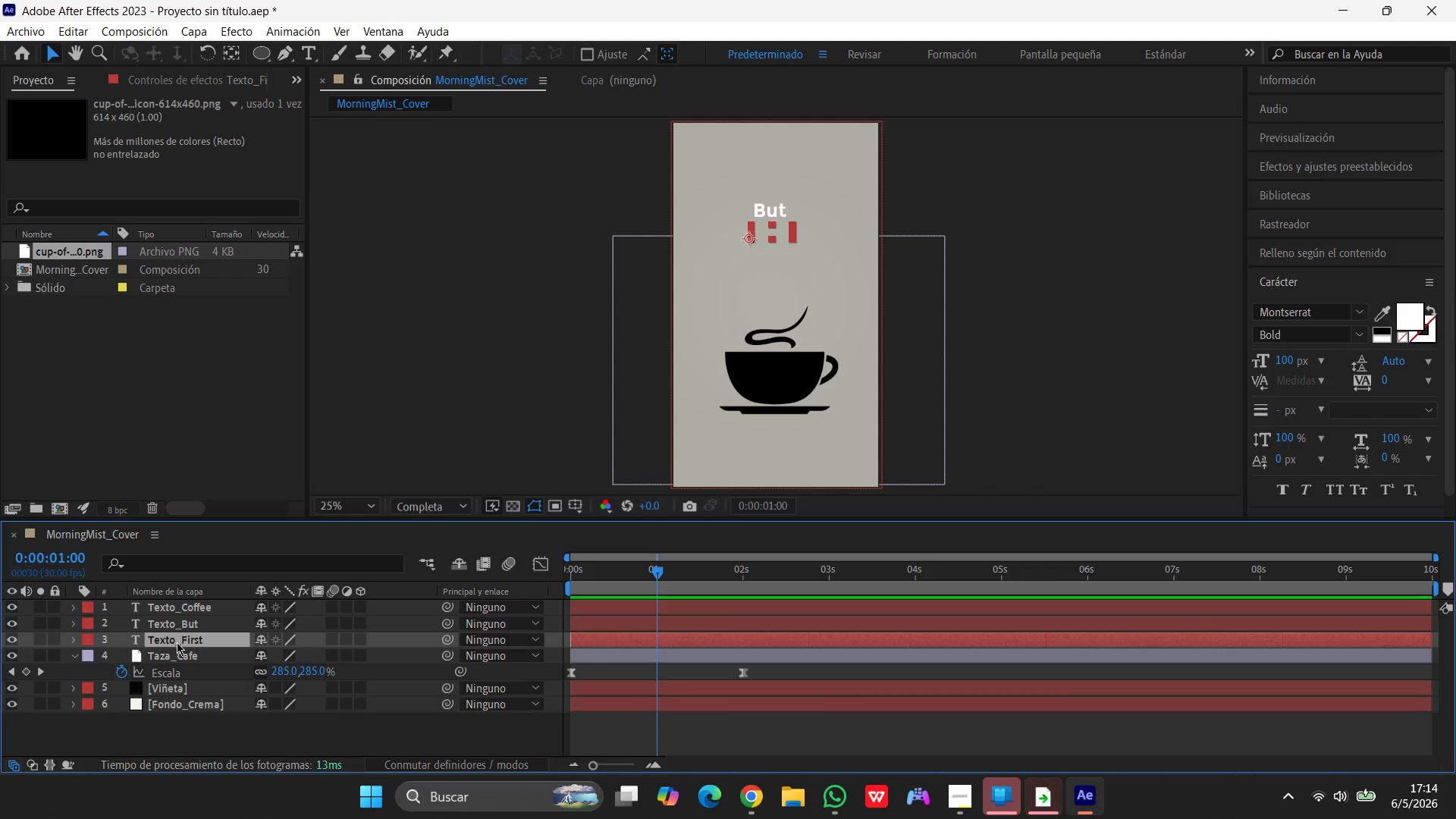 
key(T)
 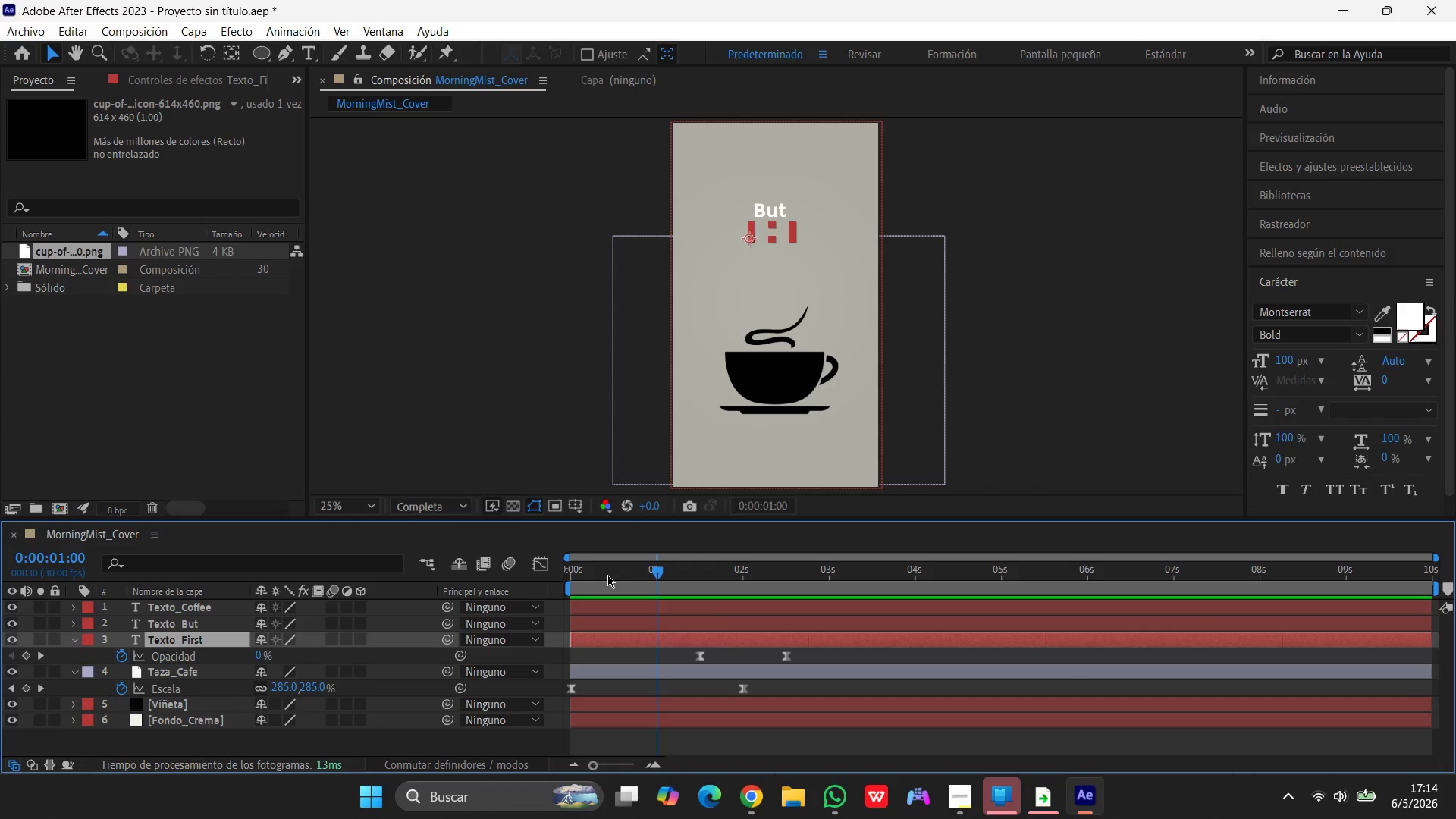 
left_click_drag(start_coordinate=[659, 569], to_coordinate=[701, 567])
 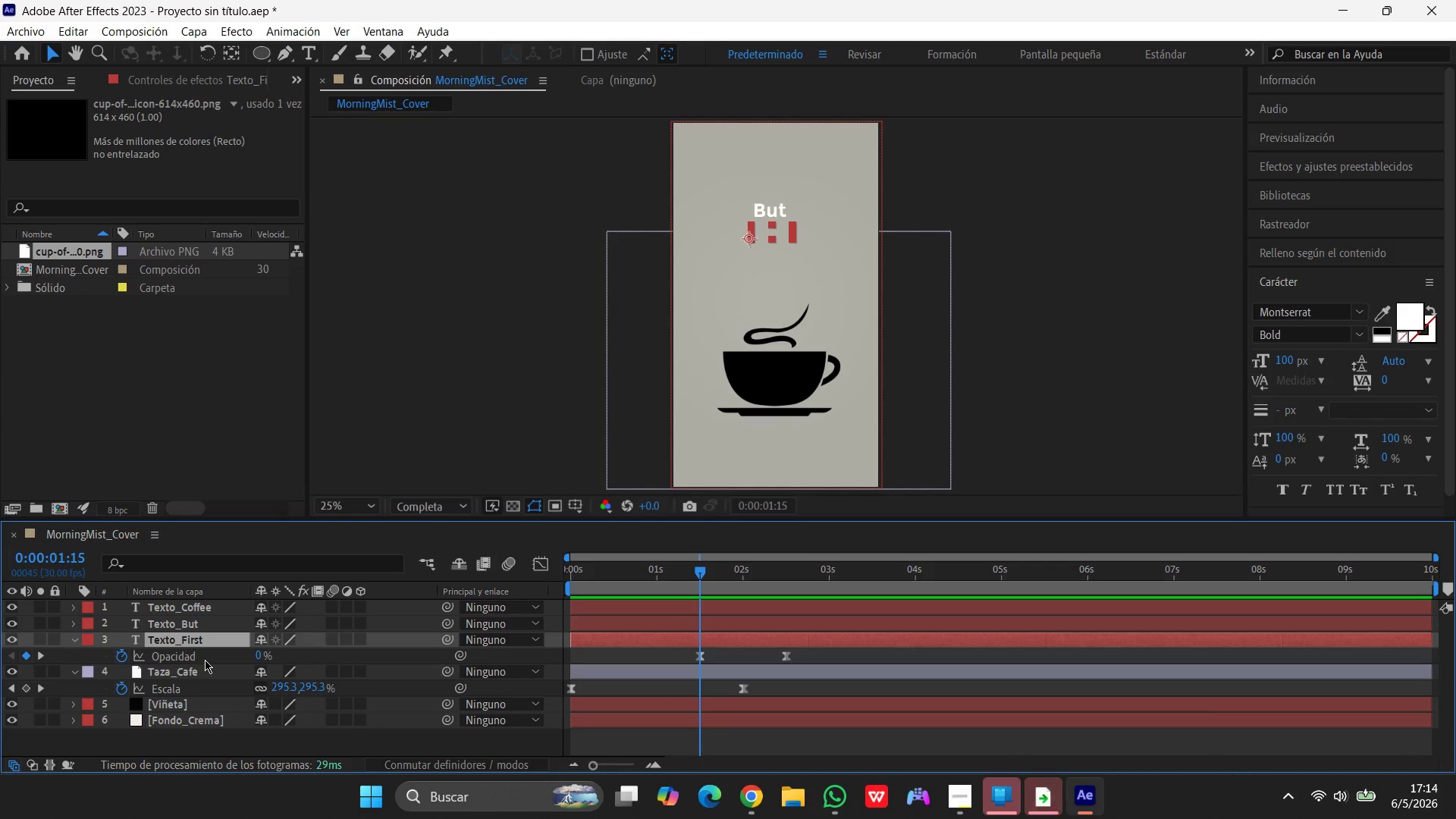 
mouse_move([658, 570])
 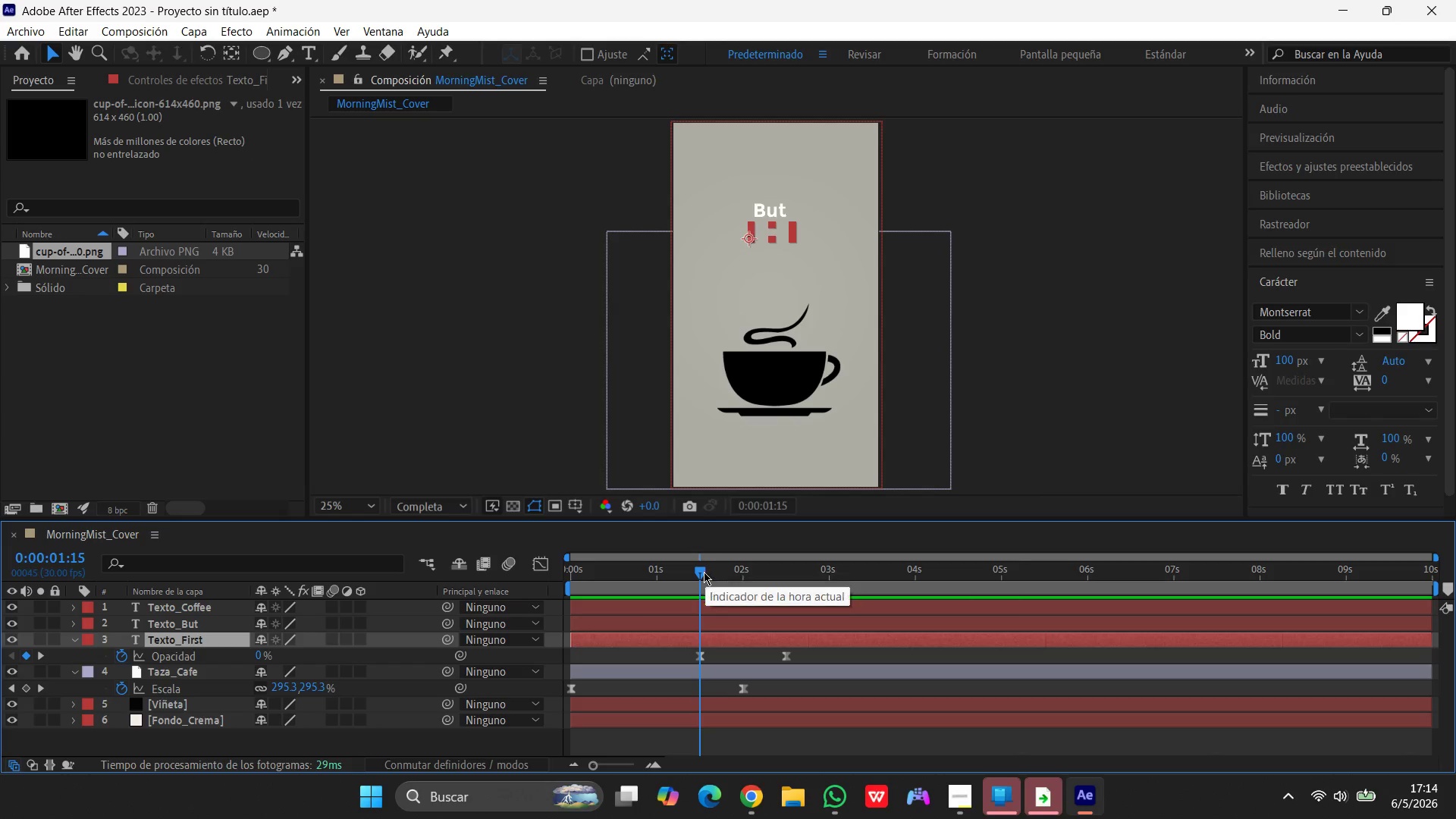 
left_click_drag(start_coordinate=[704, 572], to_coordinate=[791, 572])
 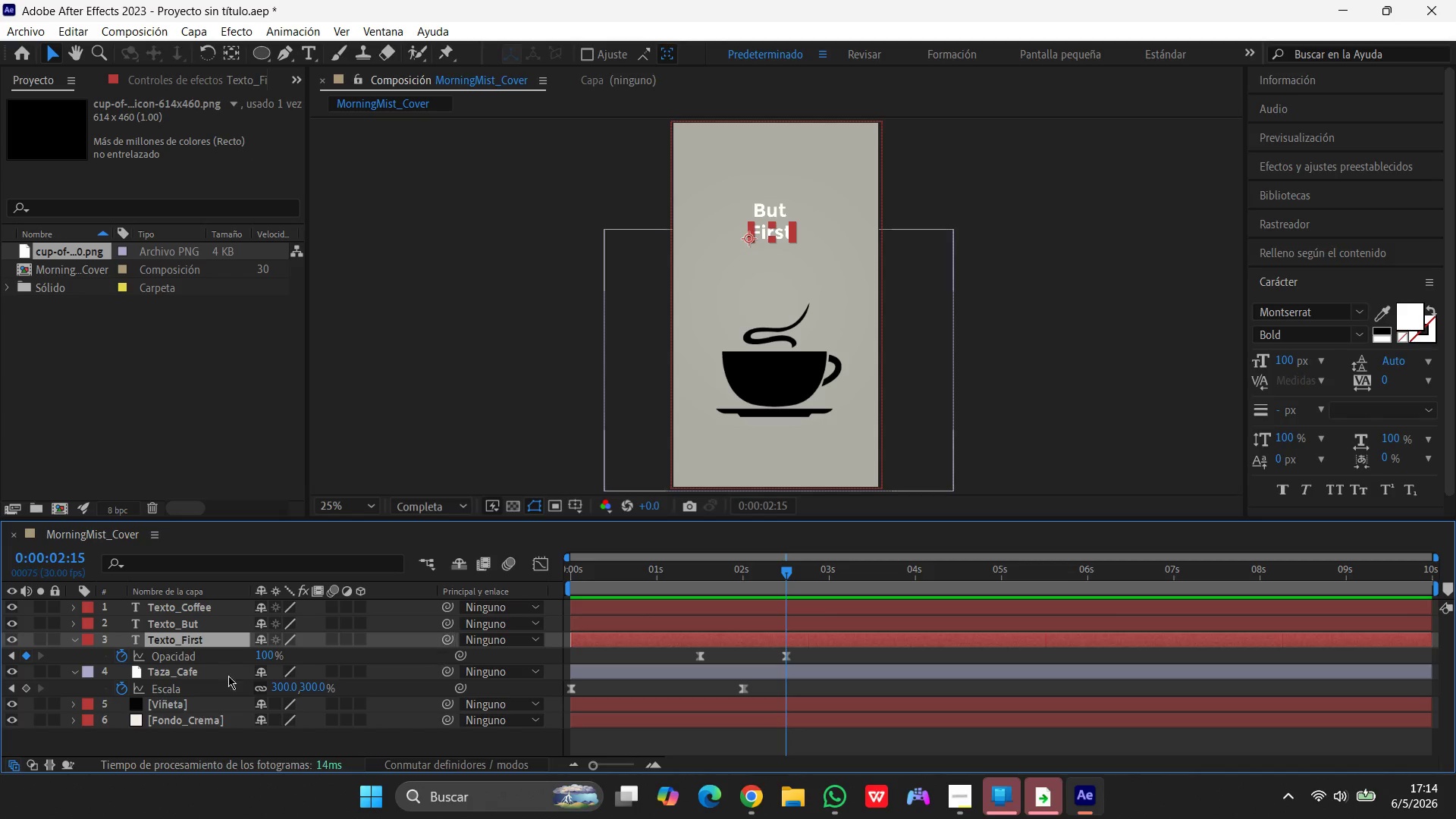 
wait(5.66)
 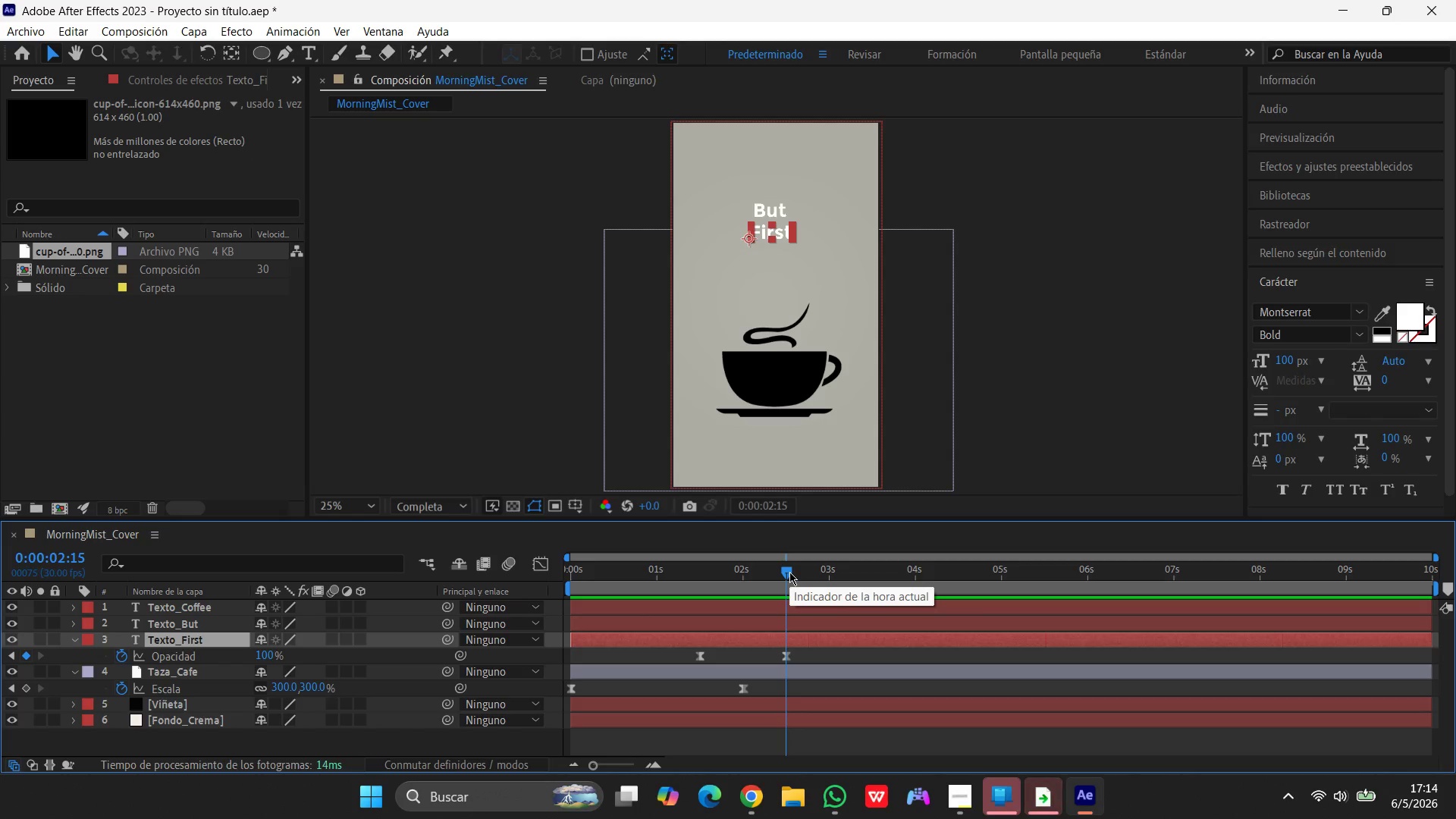 
scroll: coordinate [188, 679], scroll_direction: up, amount: 1.0
 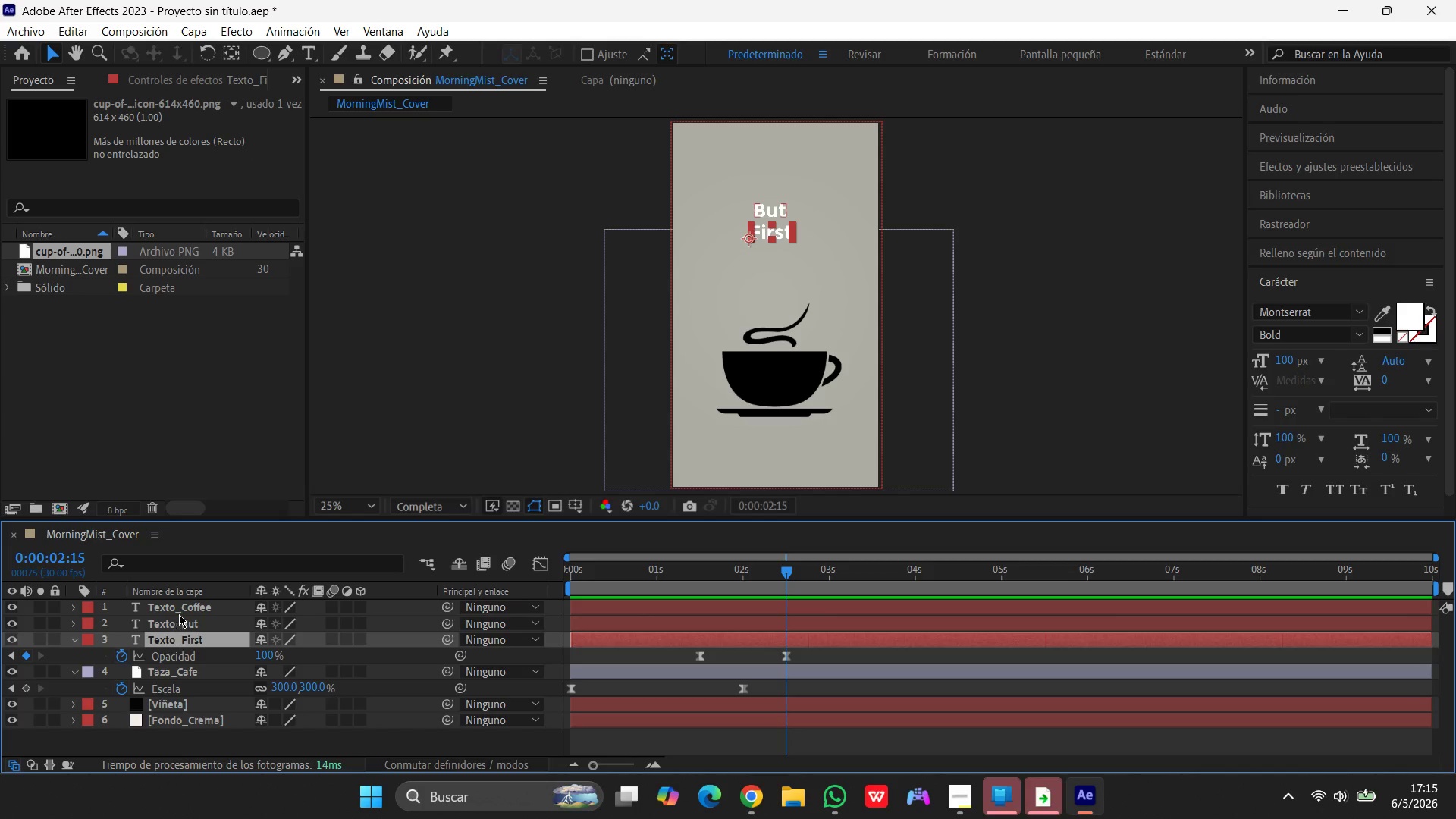 
left_click([181, 610])
 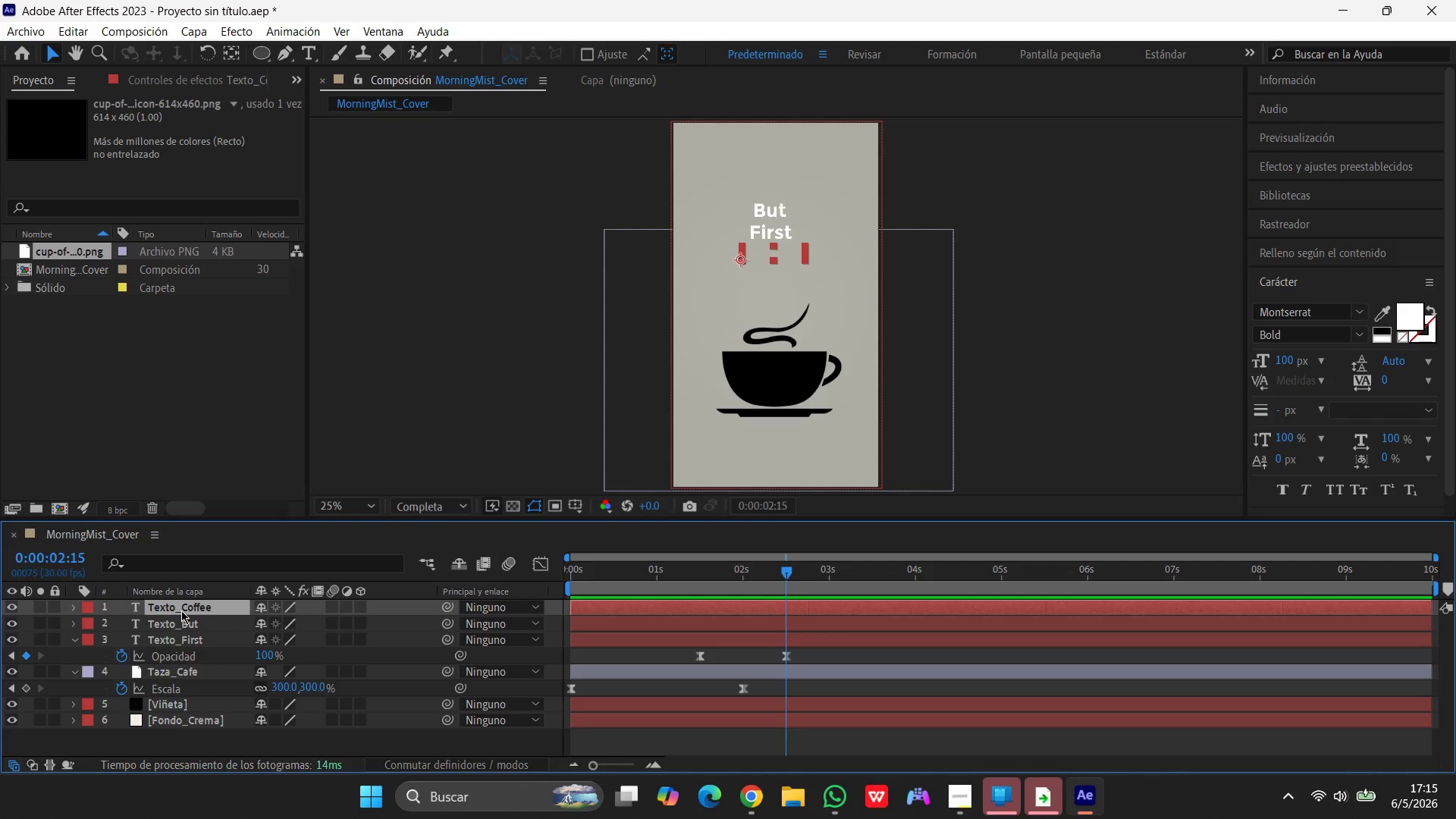 
key(T)
 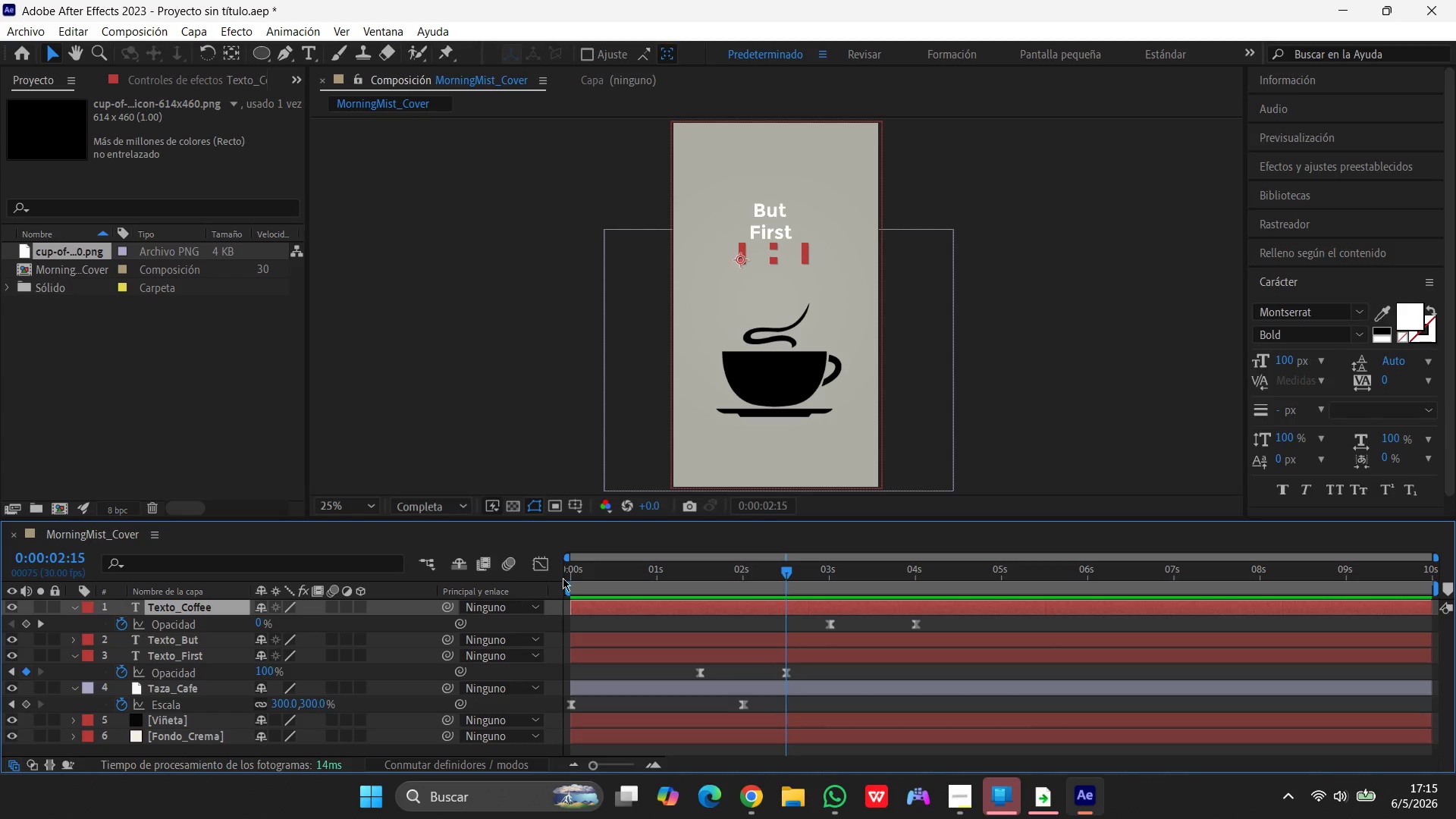 
left_click_drag(start_coordinate=[786, 569], to_coordinate=[829, 563])
 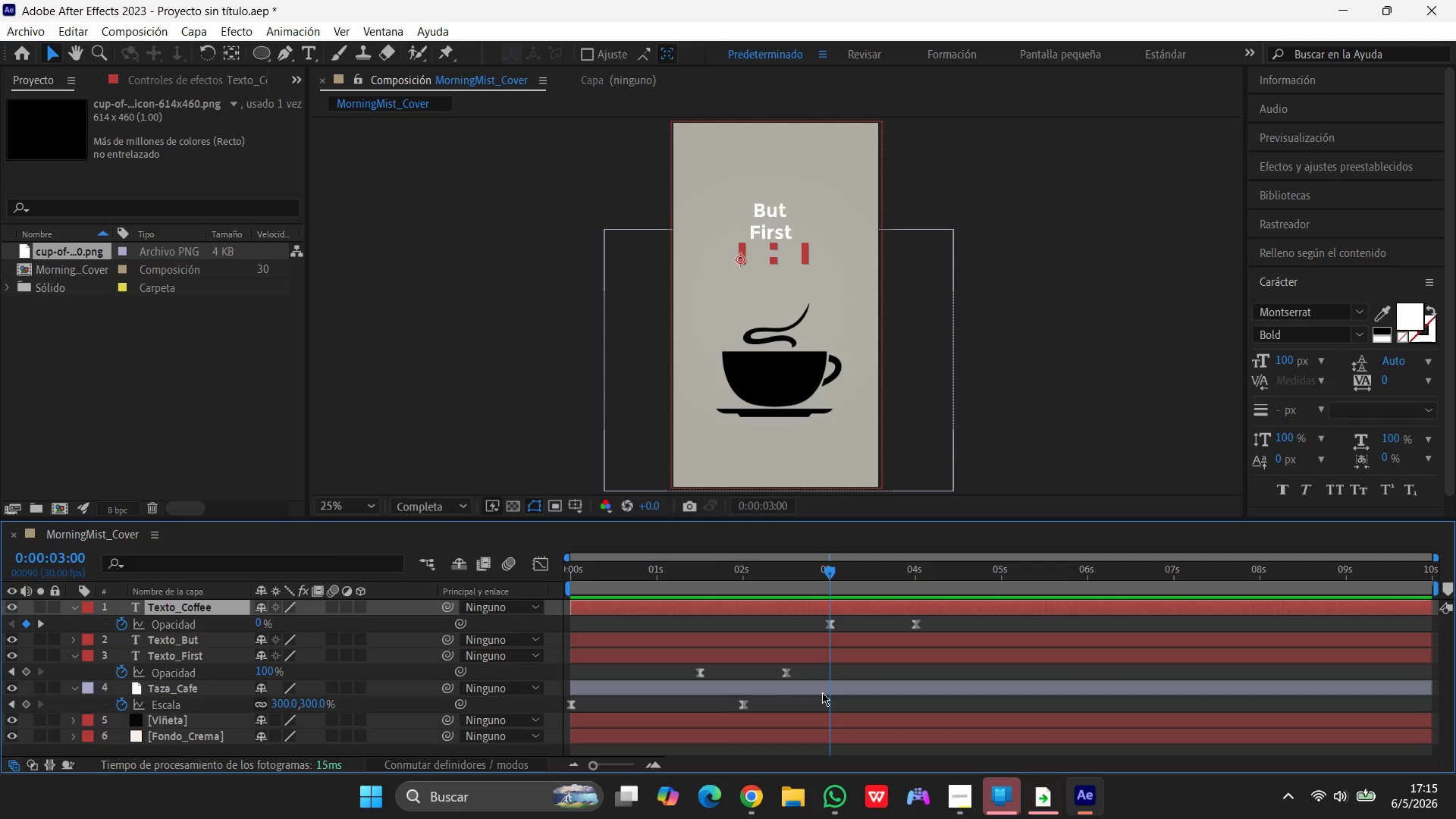 
wait(28.05)
 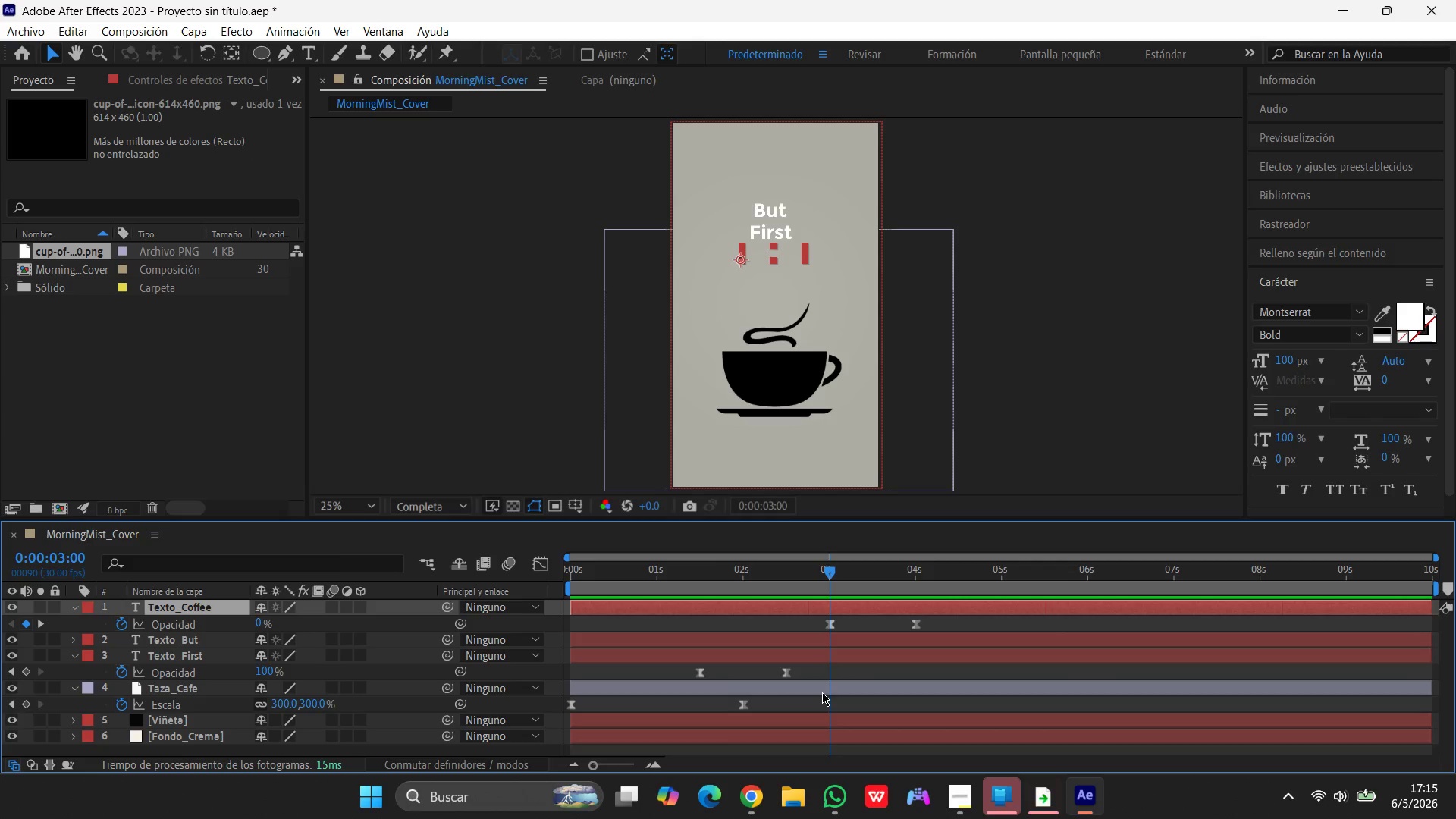 
left_click([575, 308])